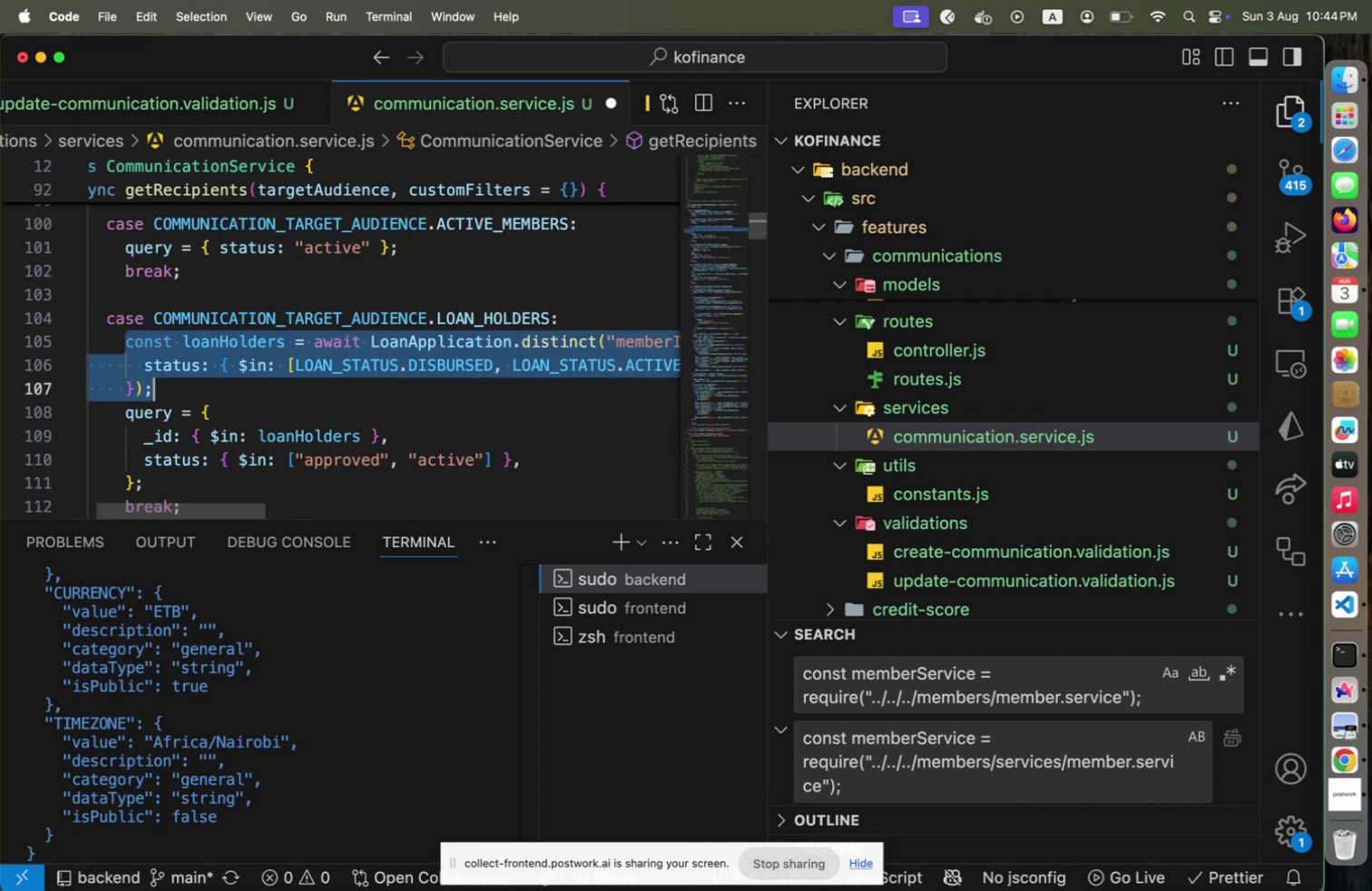 
key(Meta+Shift+CommandLeft)
 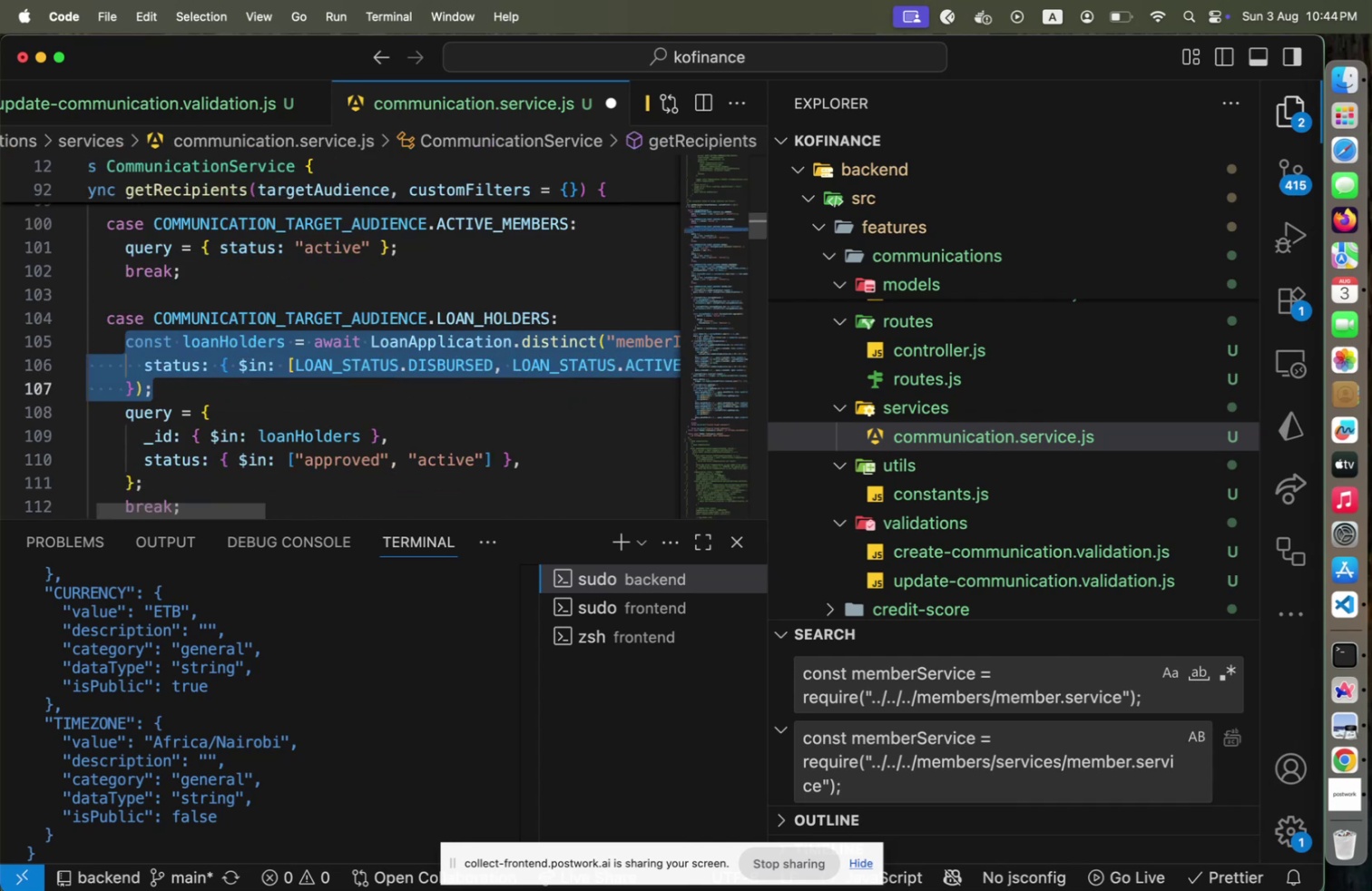 
key(Meta+Shift+Slash)
 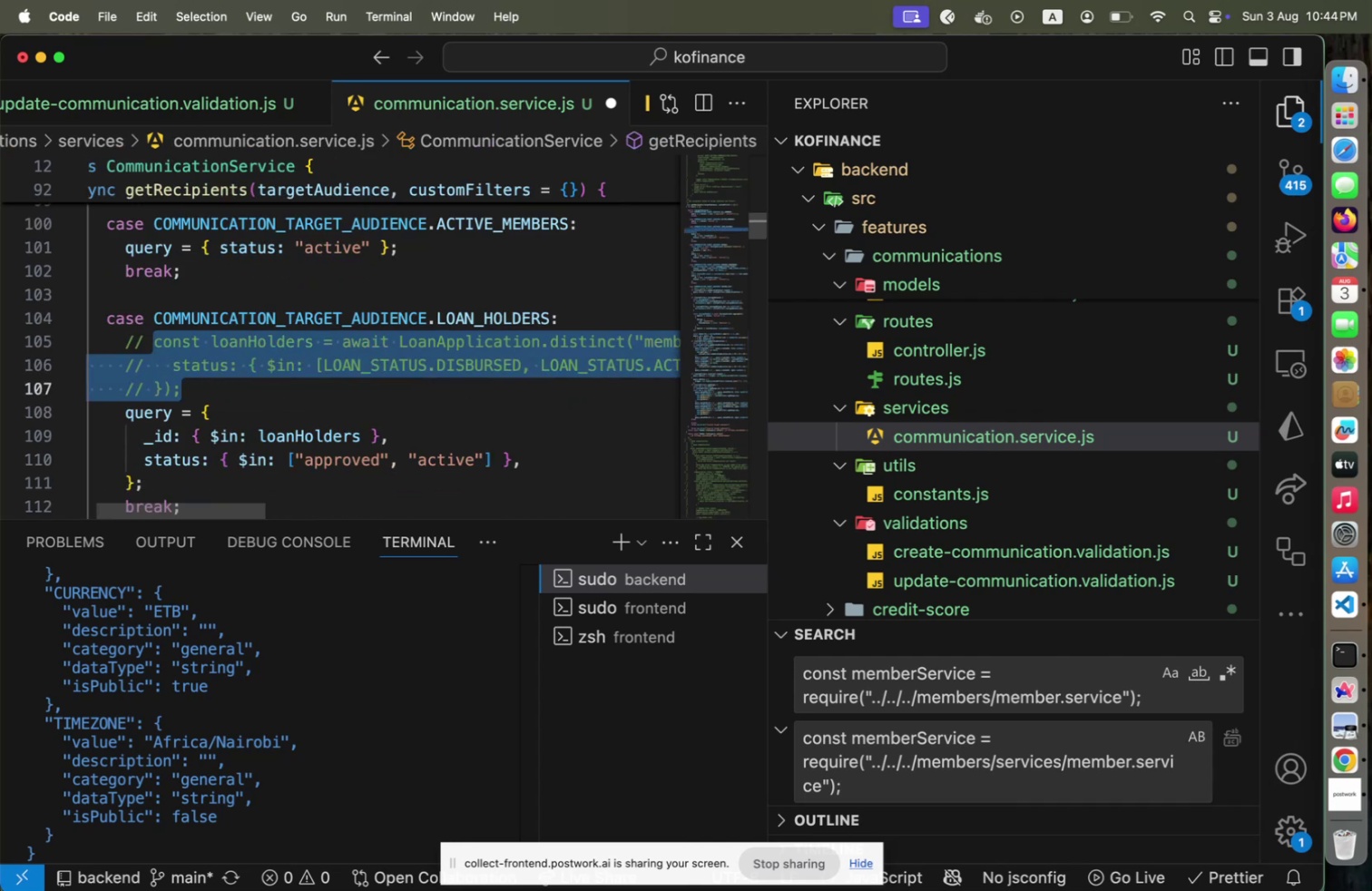 
key(Shift+ArrowUp)
 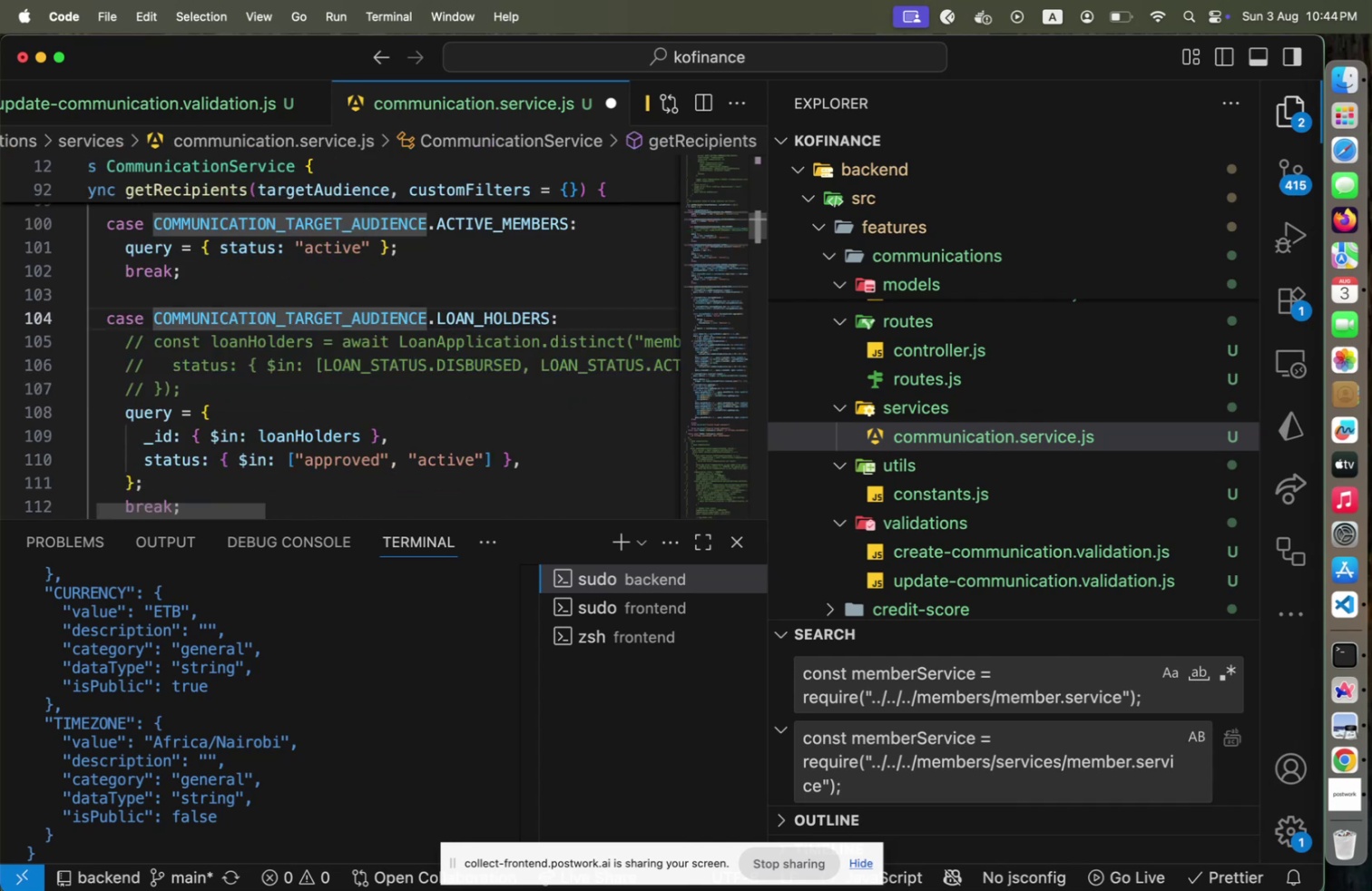 
key(Shift+ArrowDown)
 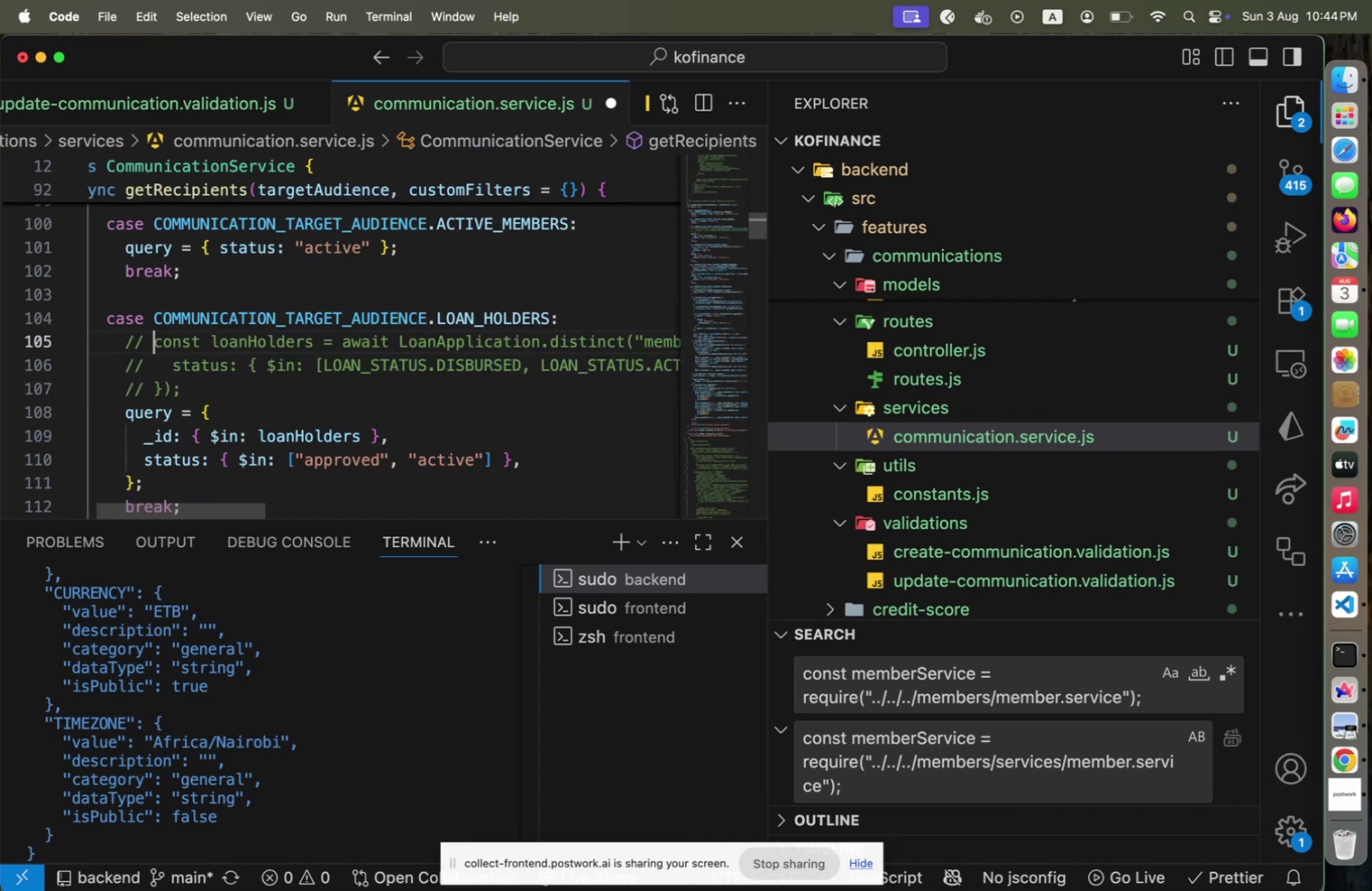 
key(Shift+ArrowDown)
 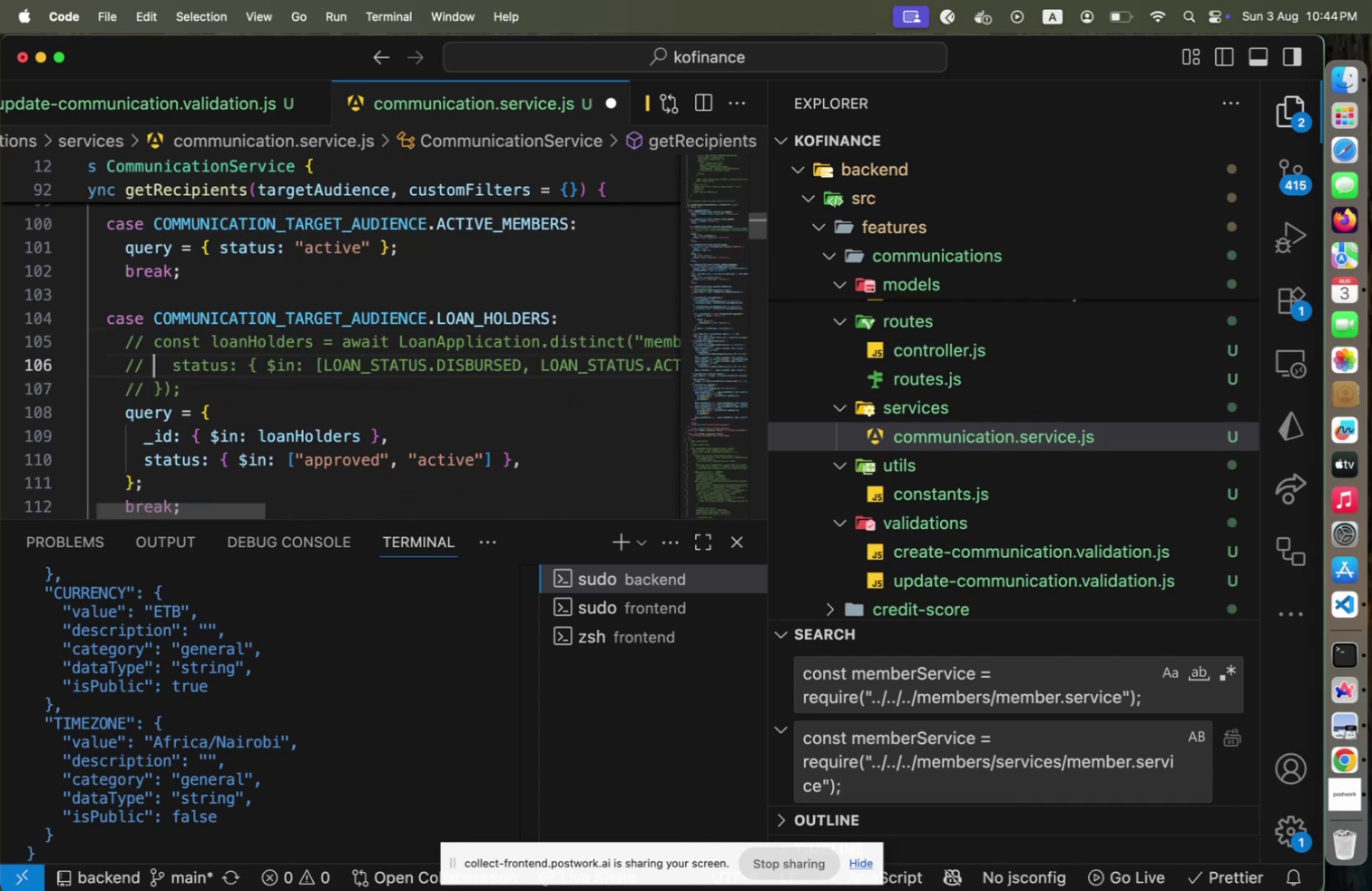 
key(Shift+ArrowDown)
 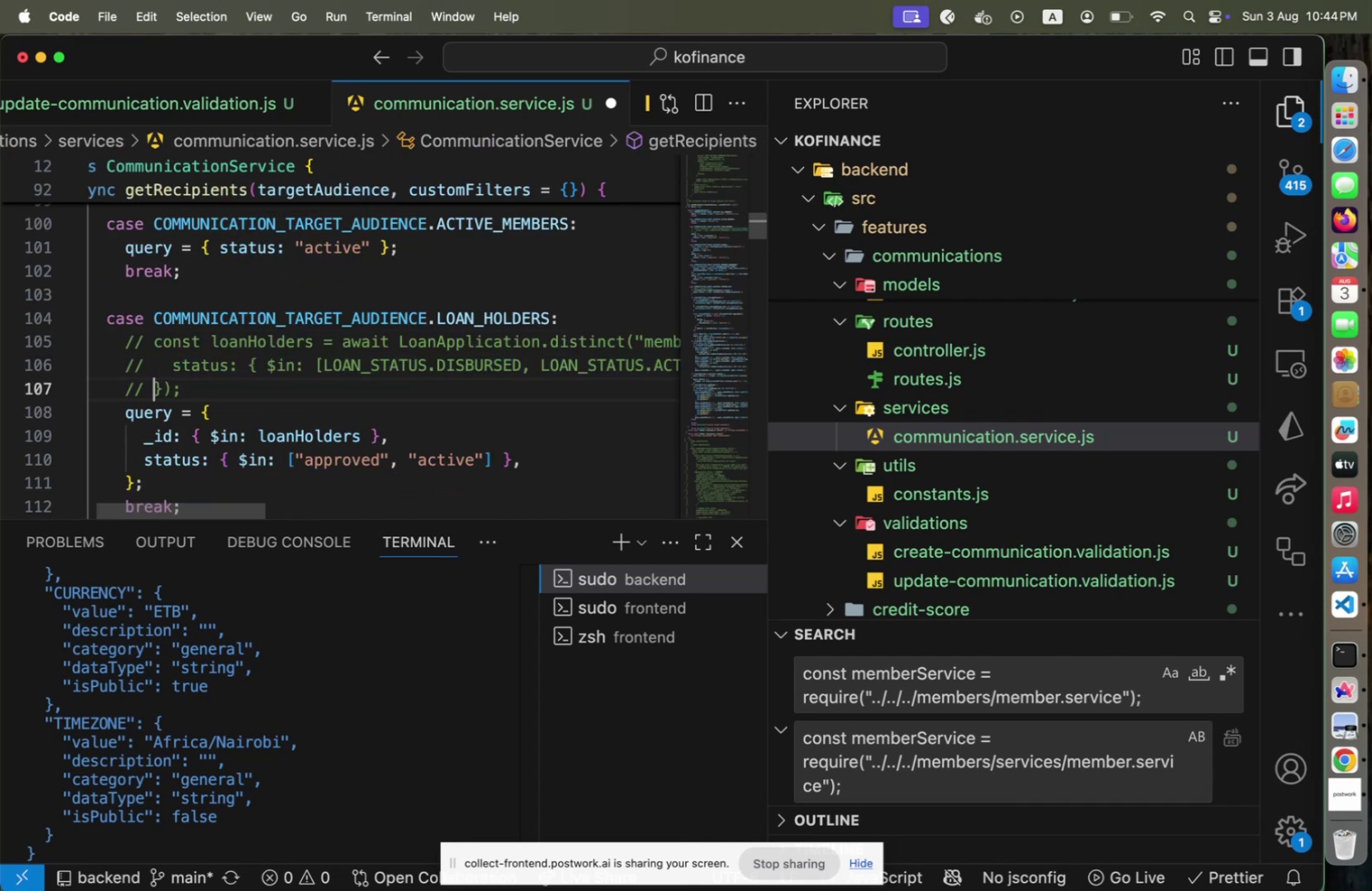 
key(Shift+ArrowDown)
 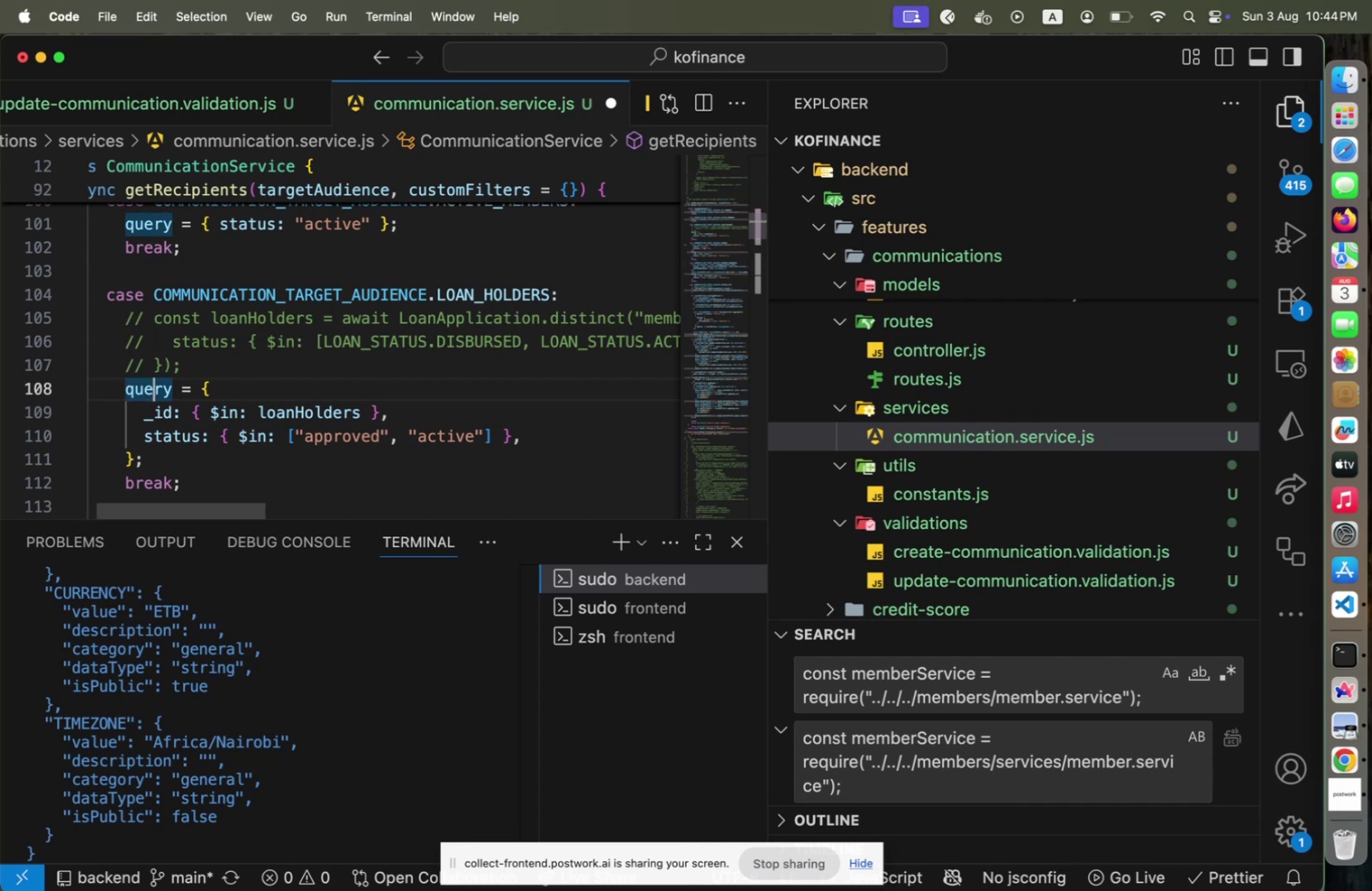 
key(Shift+Home)
 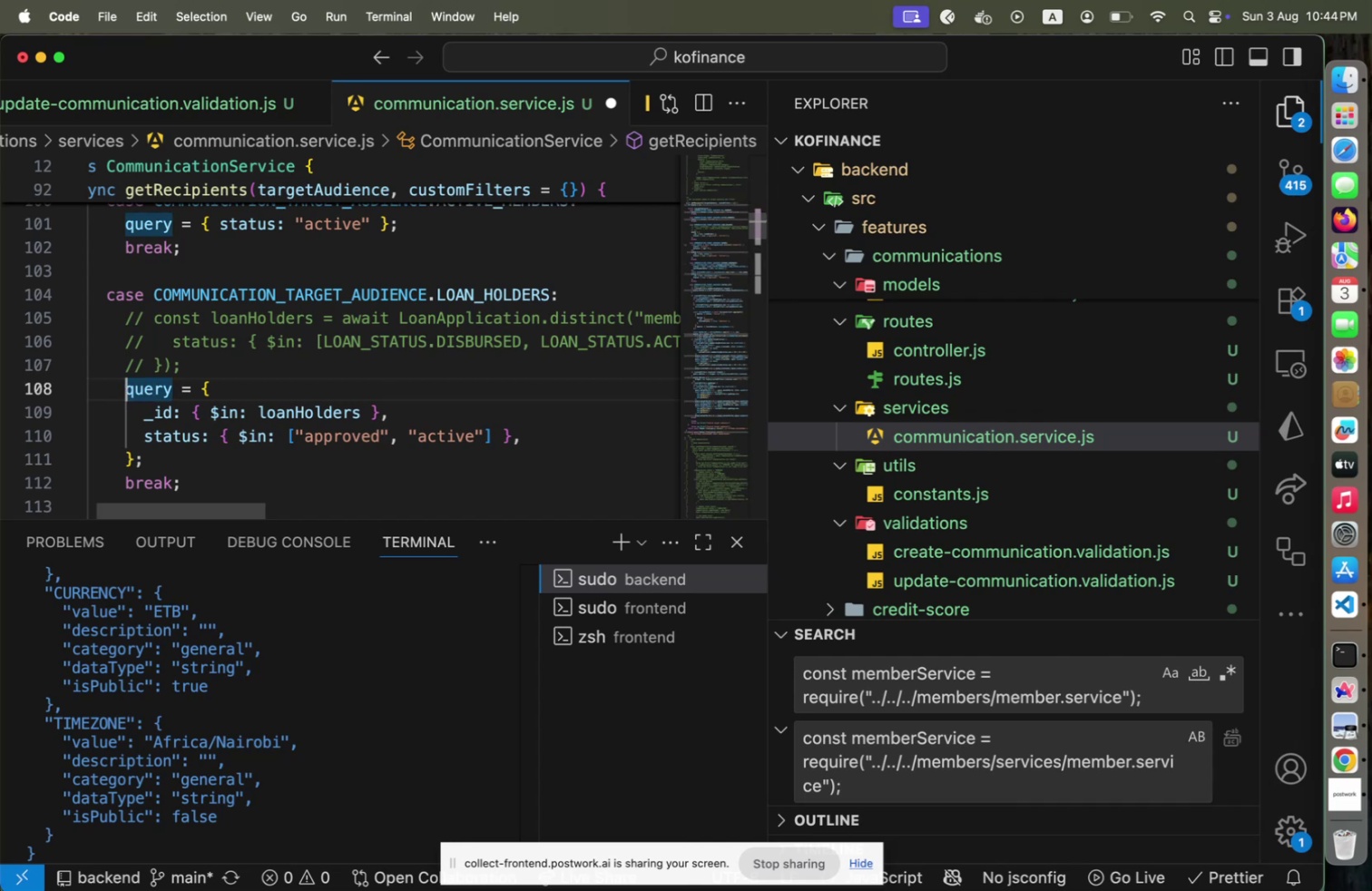 
key(Shift+ArrowDown)
 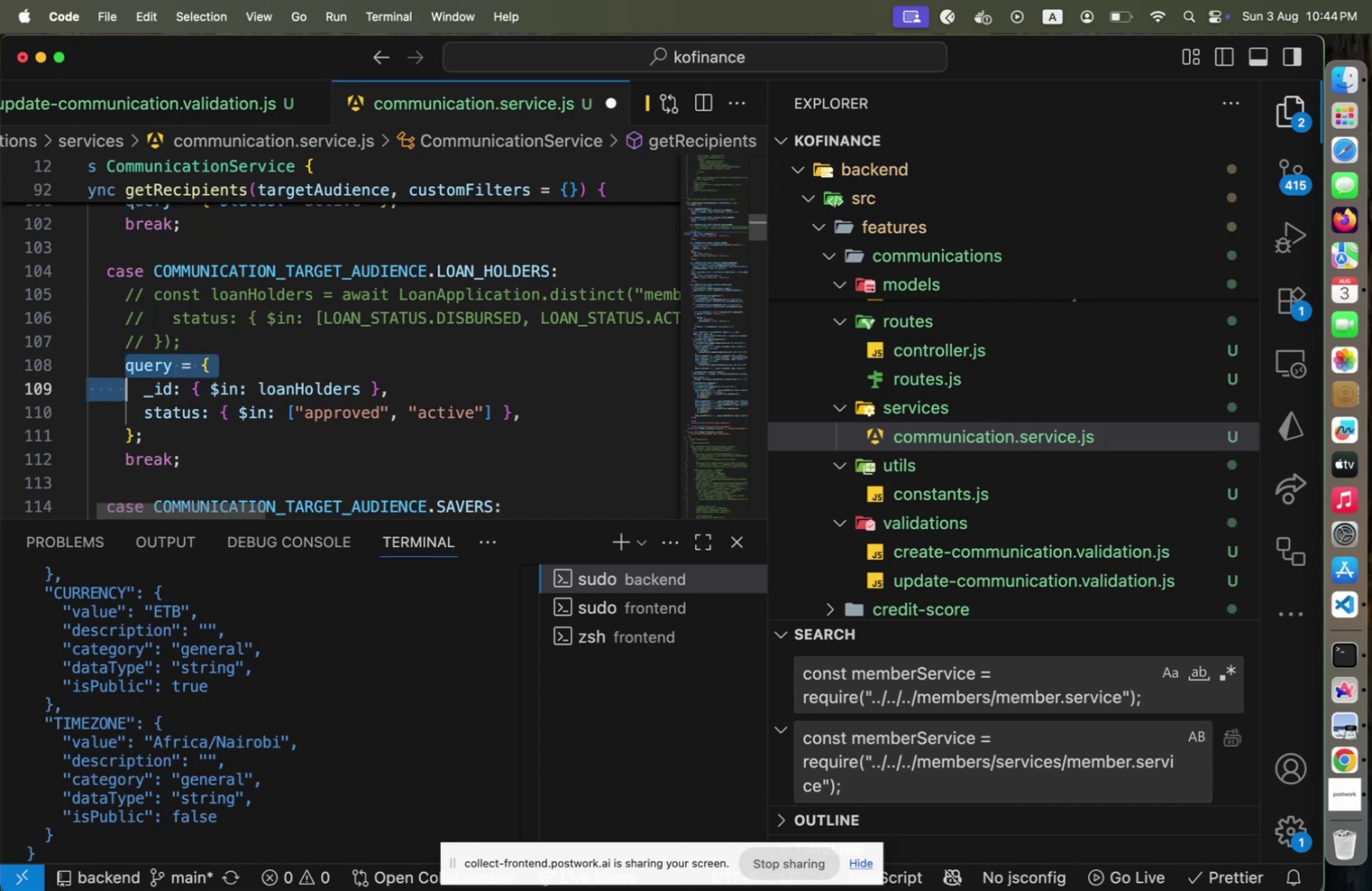 
key(Shift+ArrowDown)
 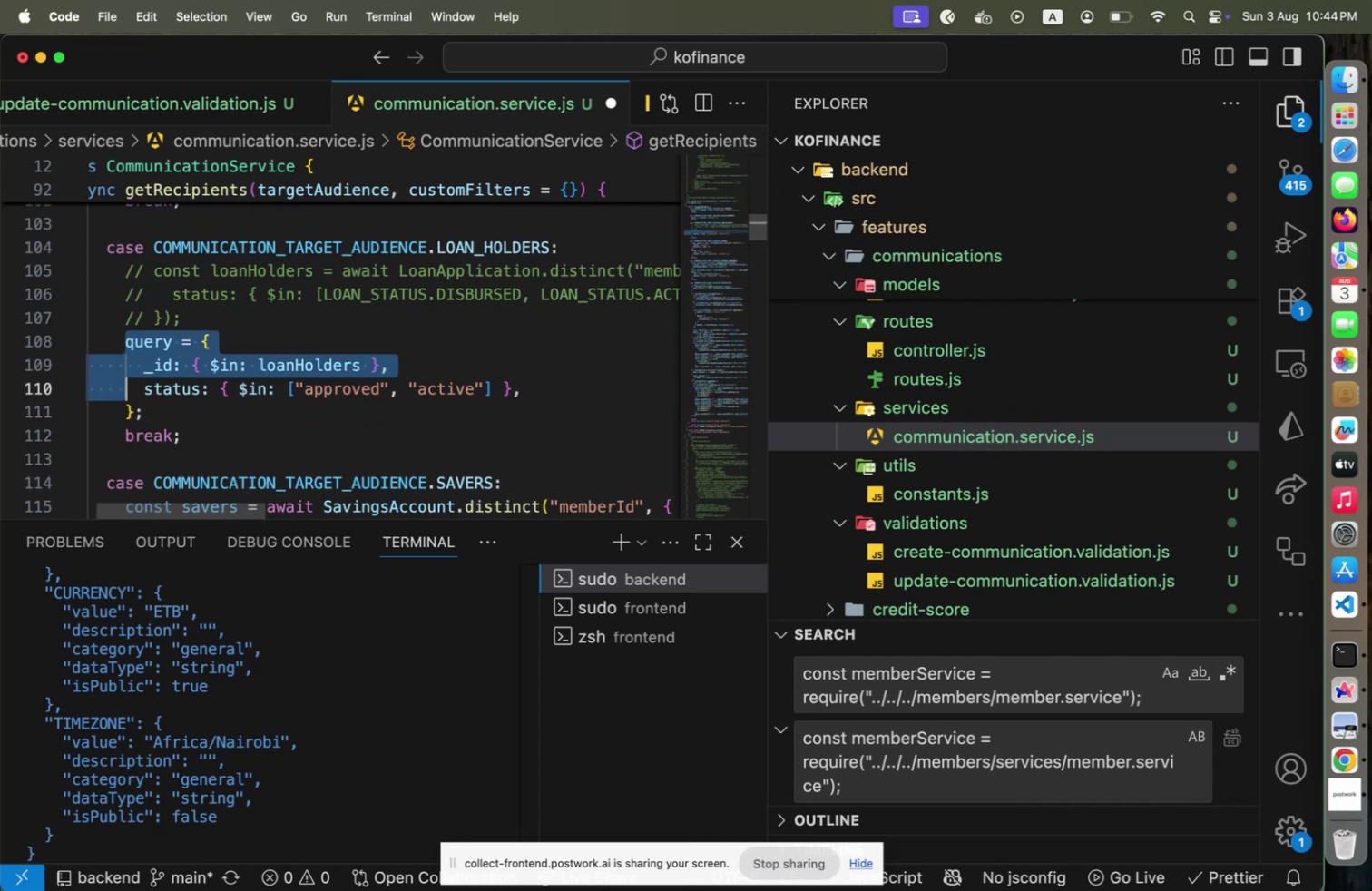 
key(Shift+ArrowDown)
 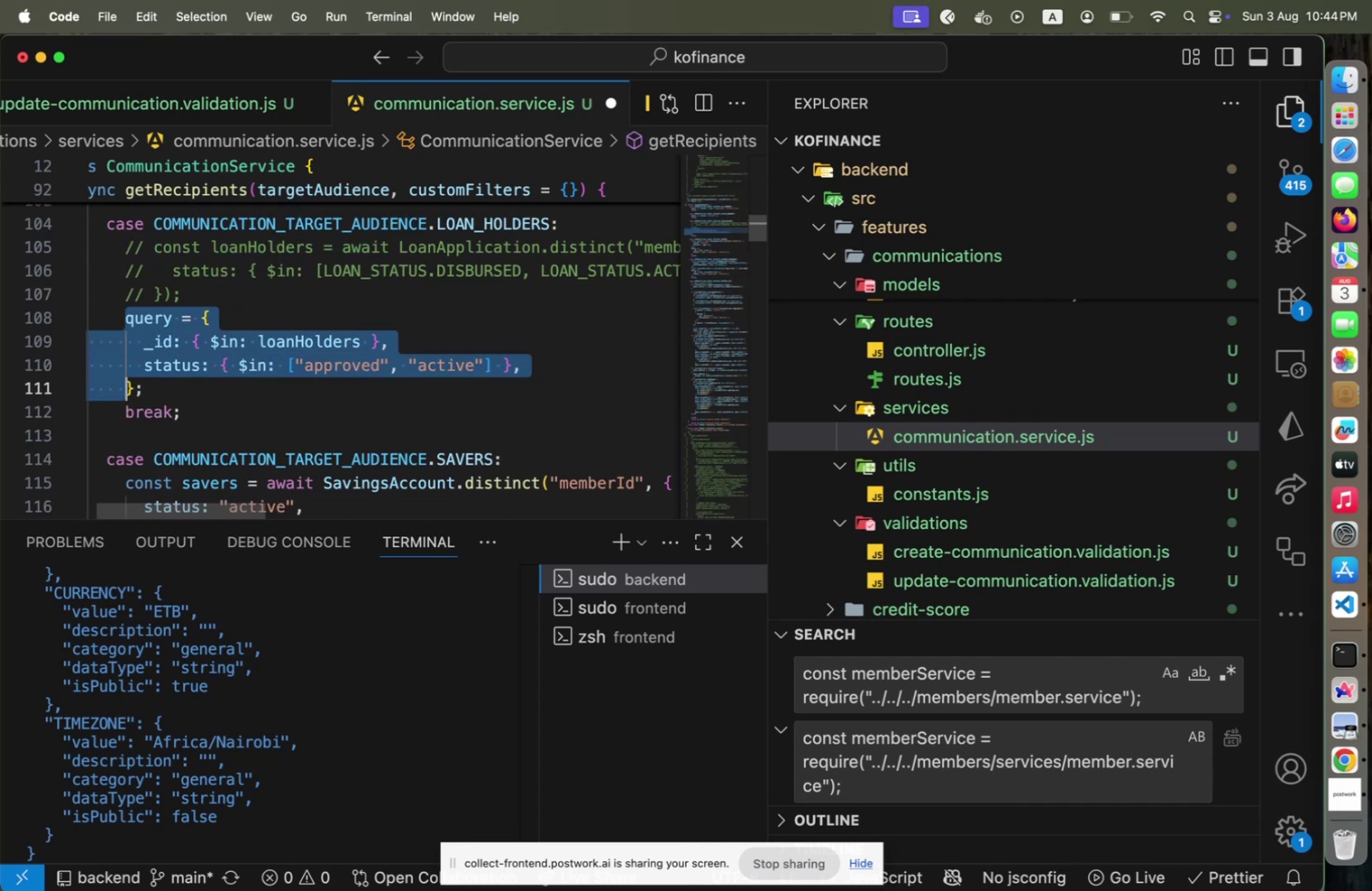 
key(Shift+End)
 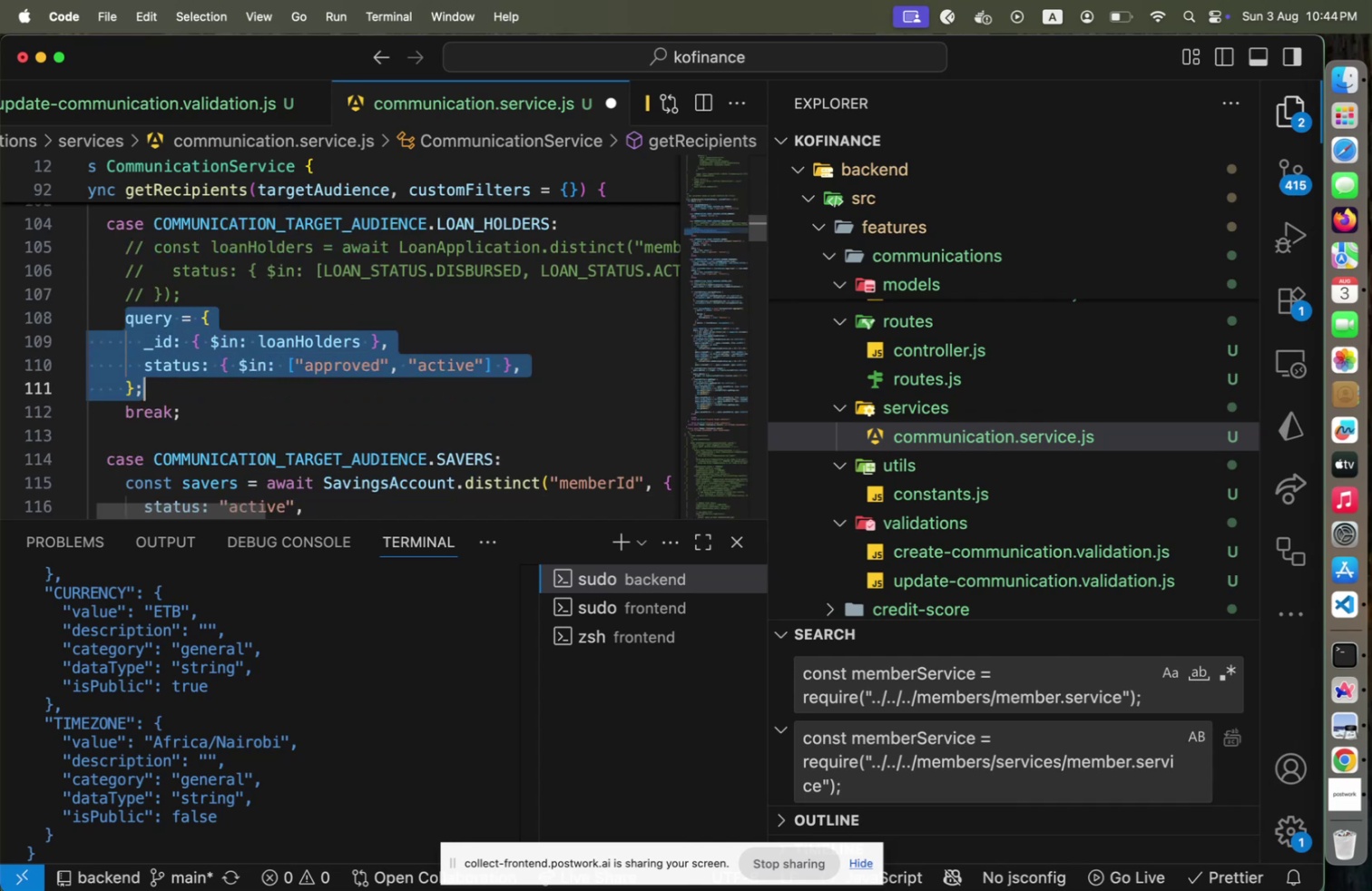 
key(Meta+Shift+CommandLeft)
 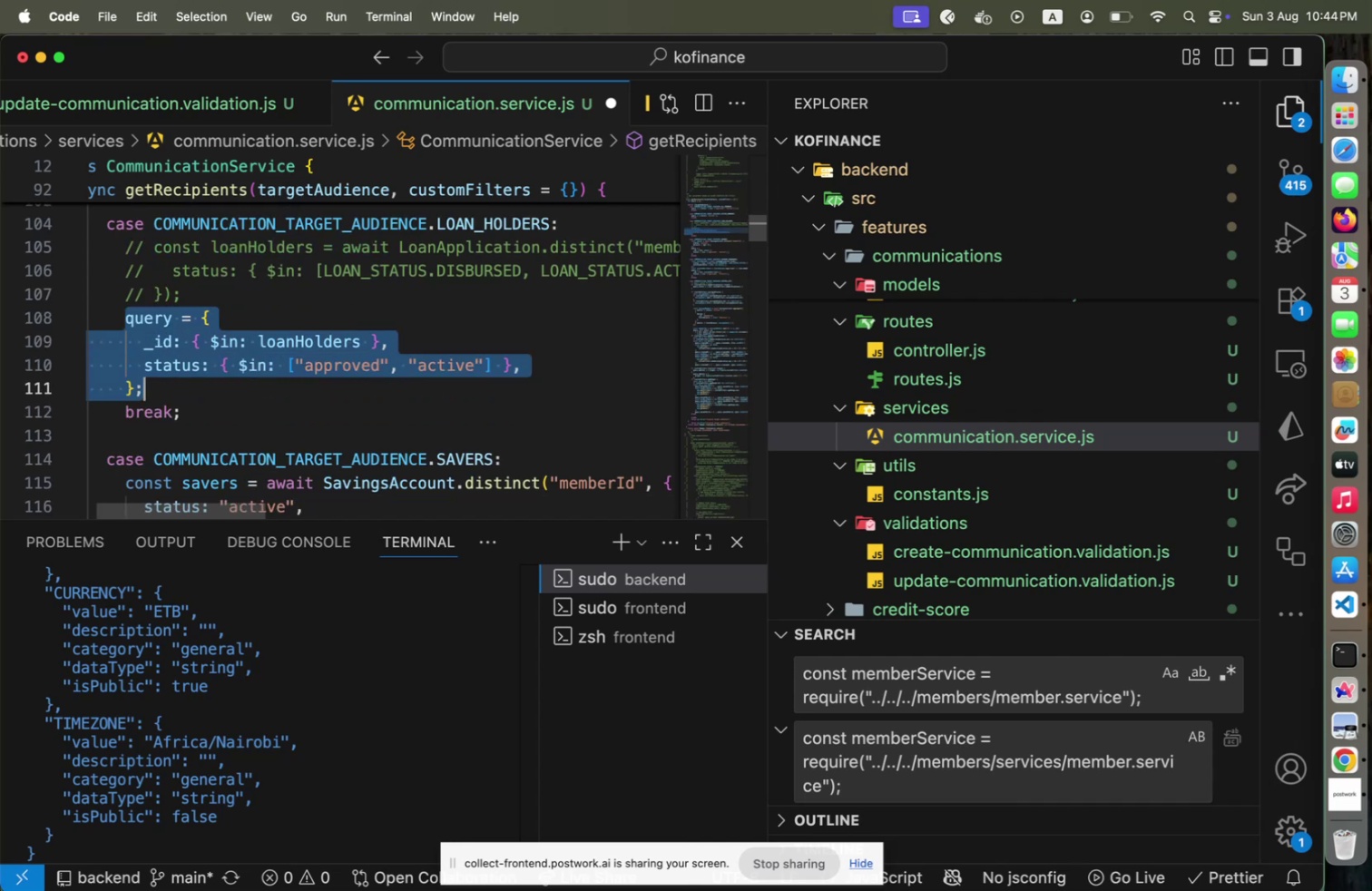 
key(Meta+Shift+Slash)
 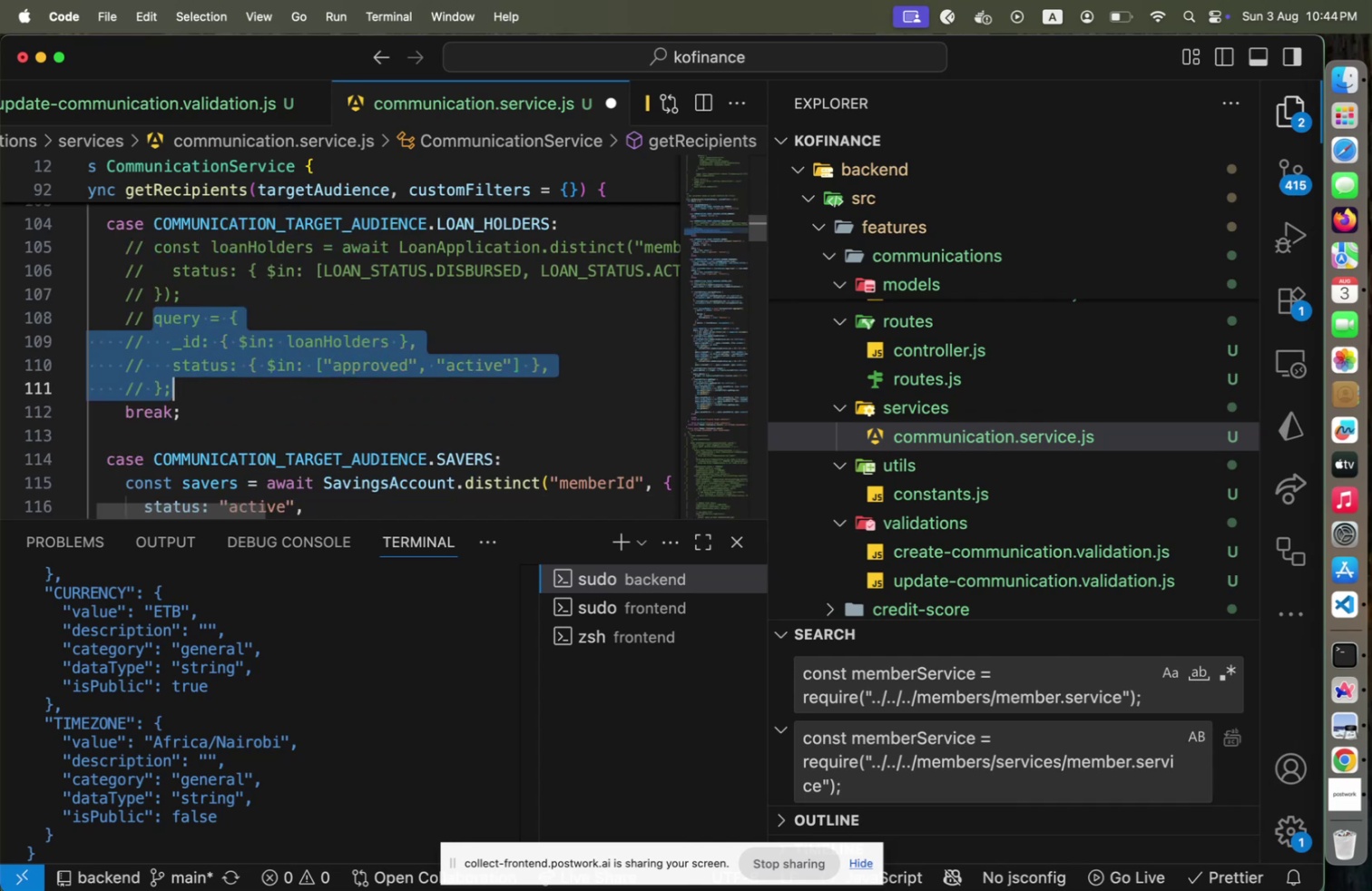 
hold_key(key=ArrowDown, duration=0.47)
 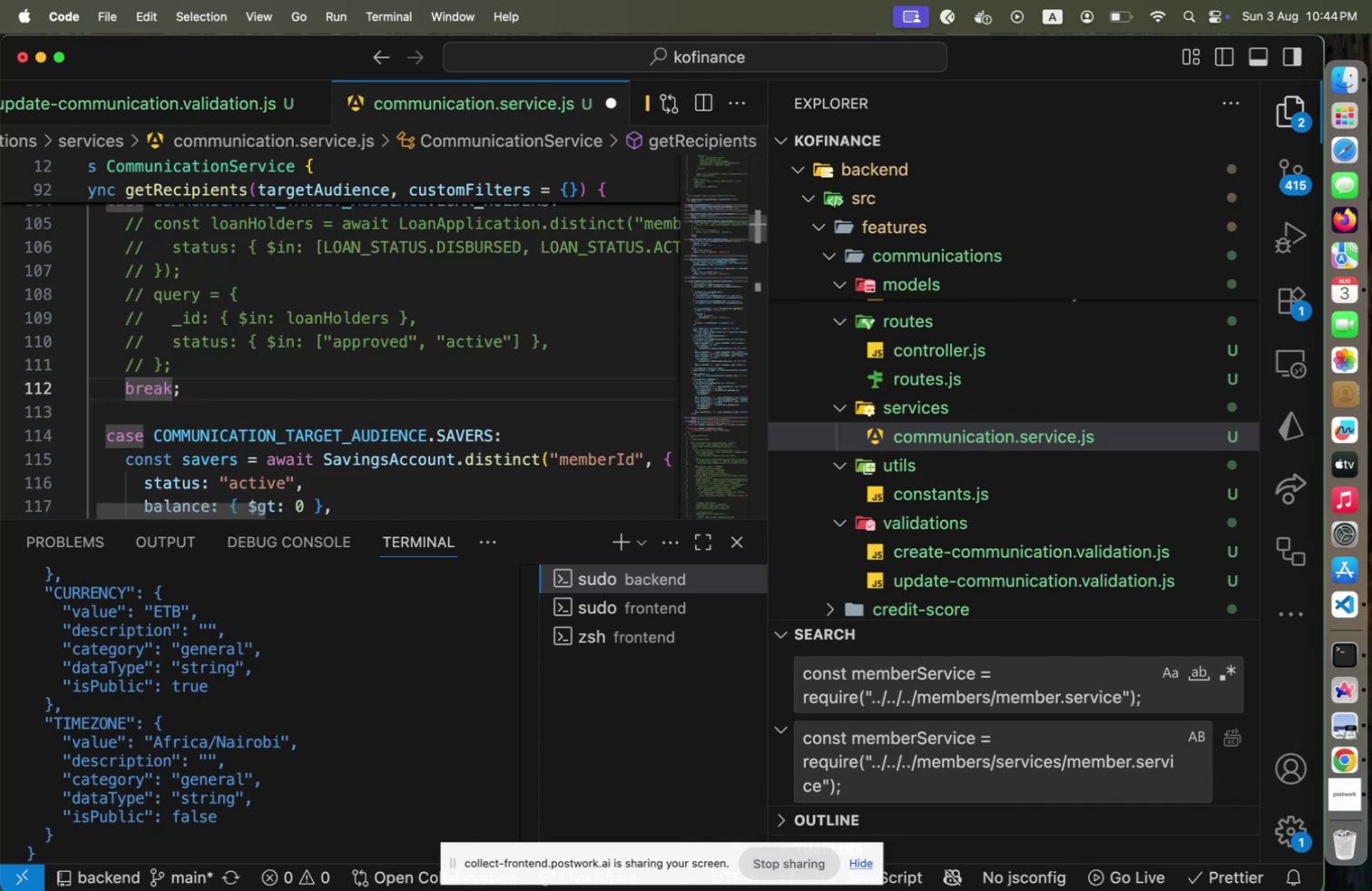 
hold_key(key=ArrowDown, duration=0.46)
 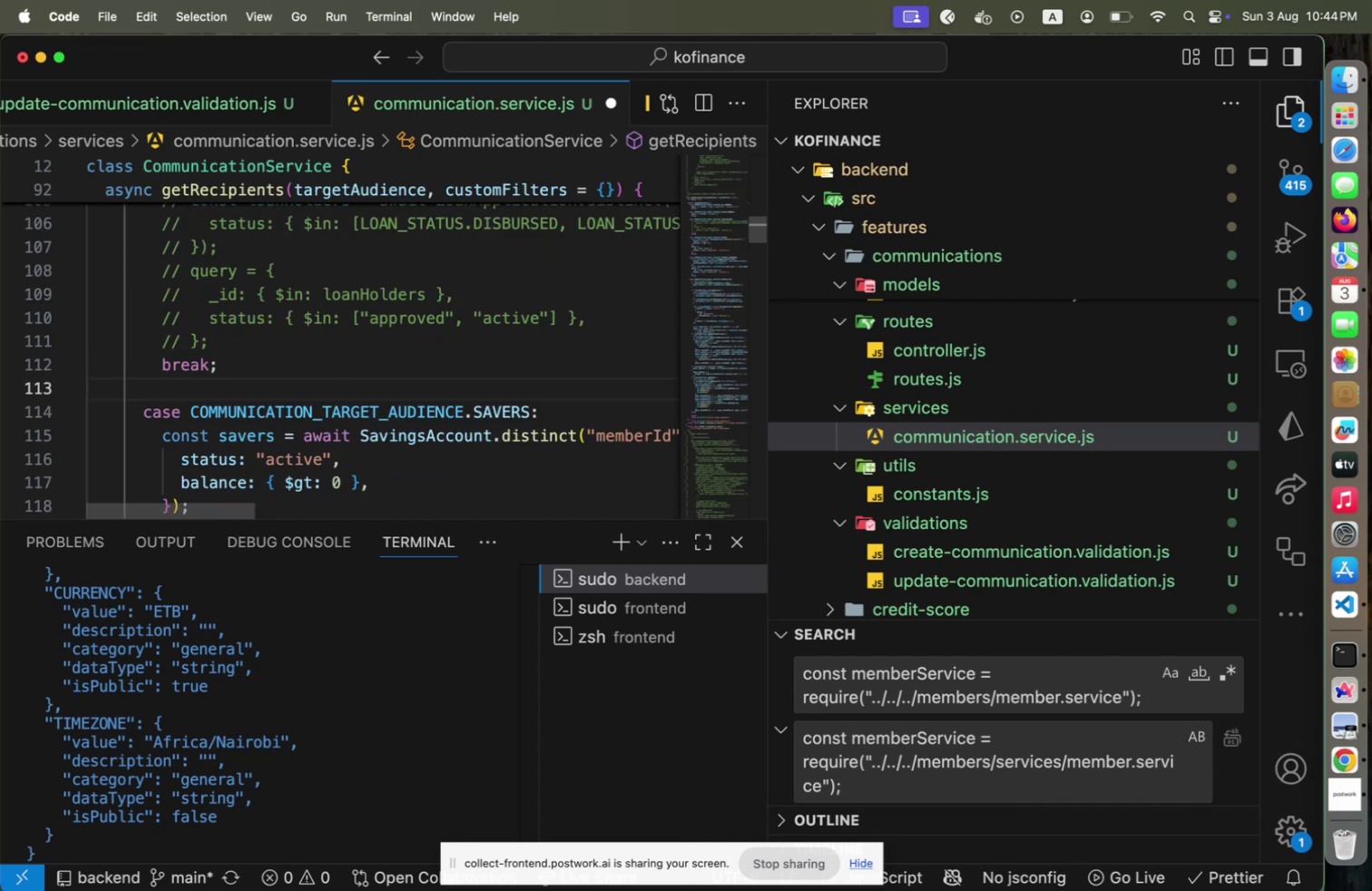 
hold_key(key=ArrowDown, duration=0.52)
 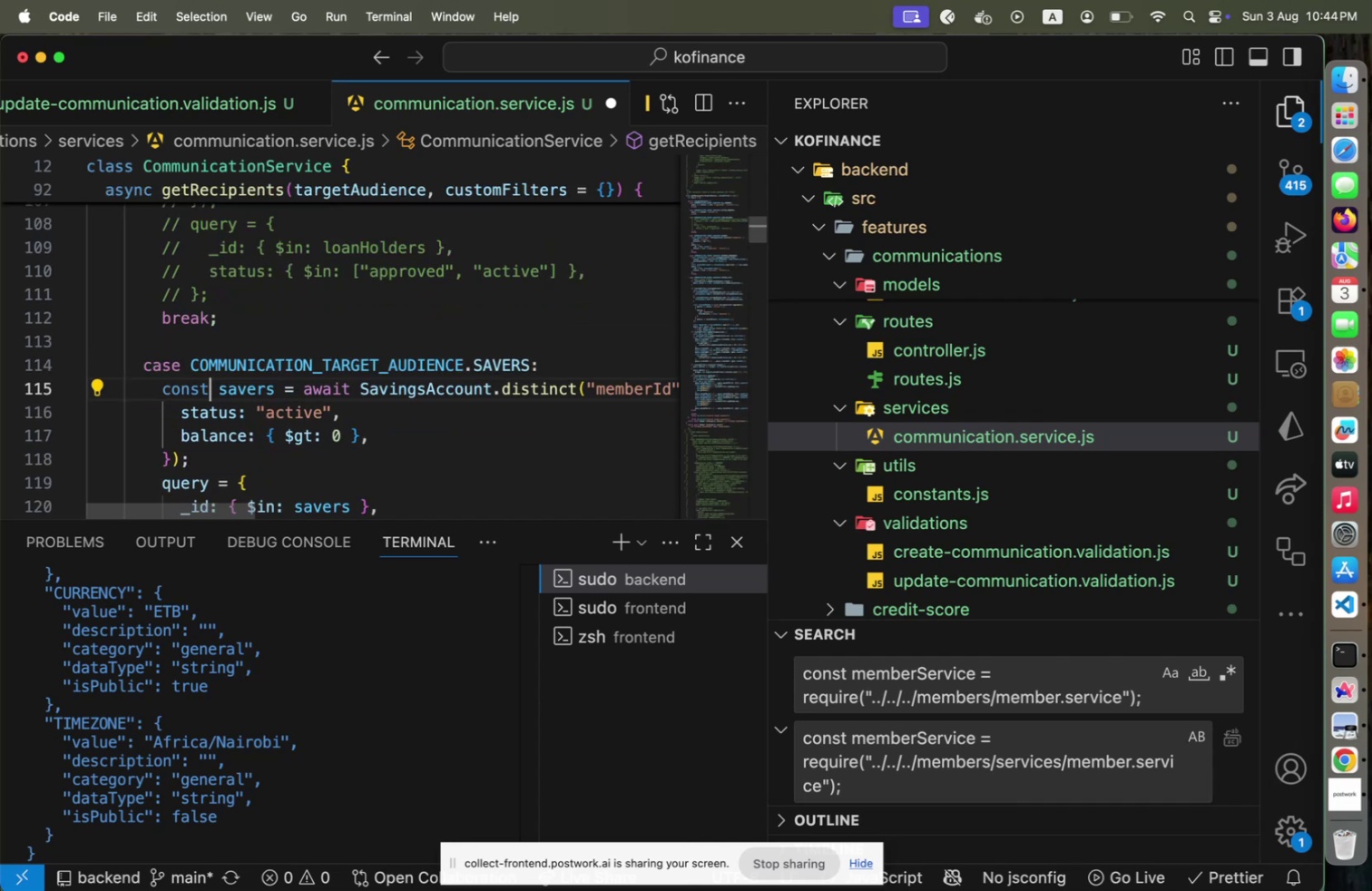 
key(Shift+End)
 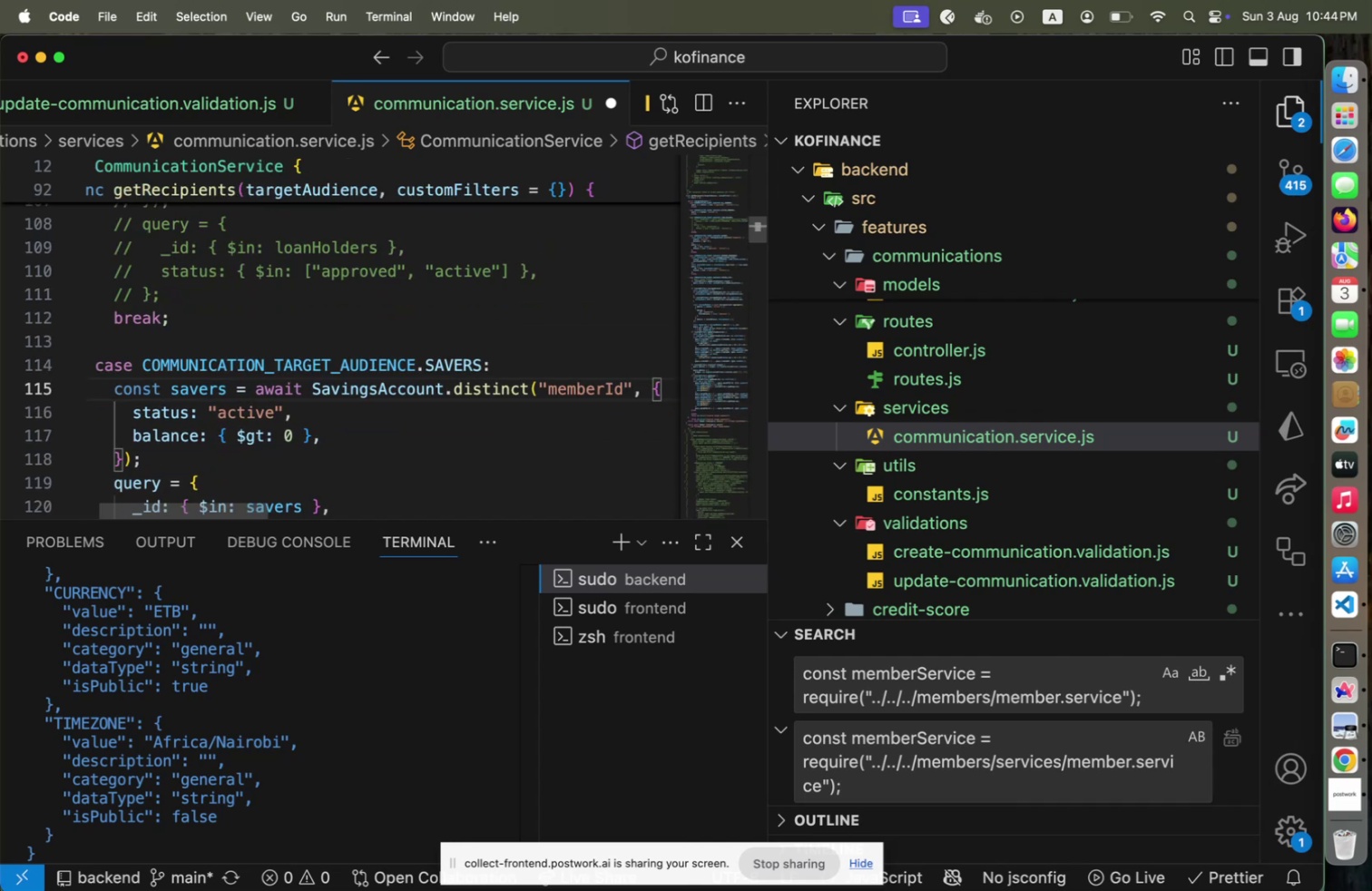 
hold_key(key=ArrowLeft, duration=1.51)
 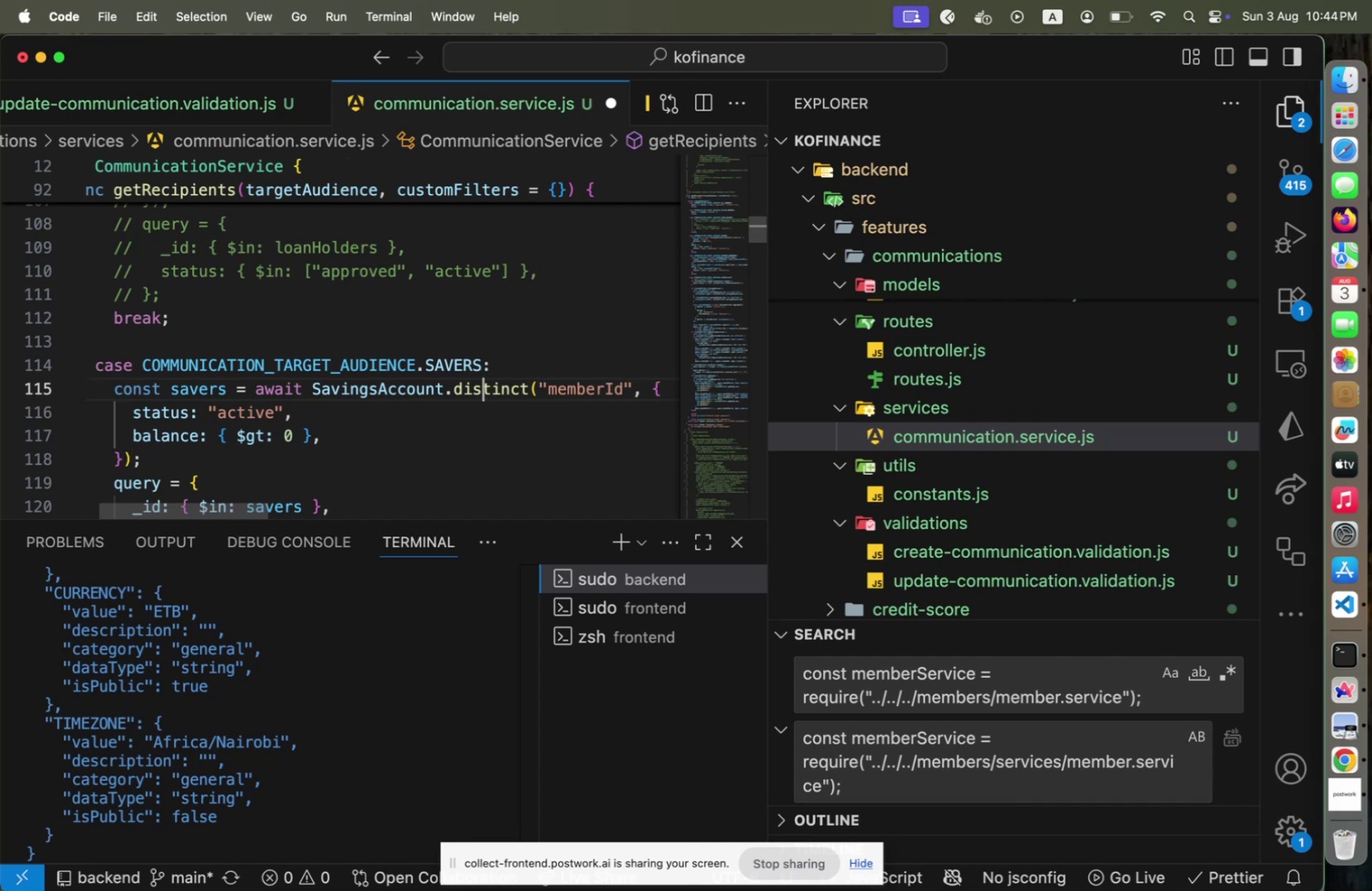 
hold_key(key=ArrowLeft, duration=0.7)
 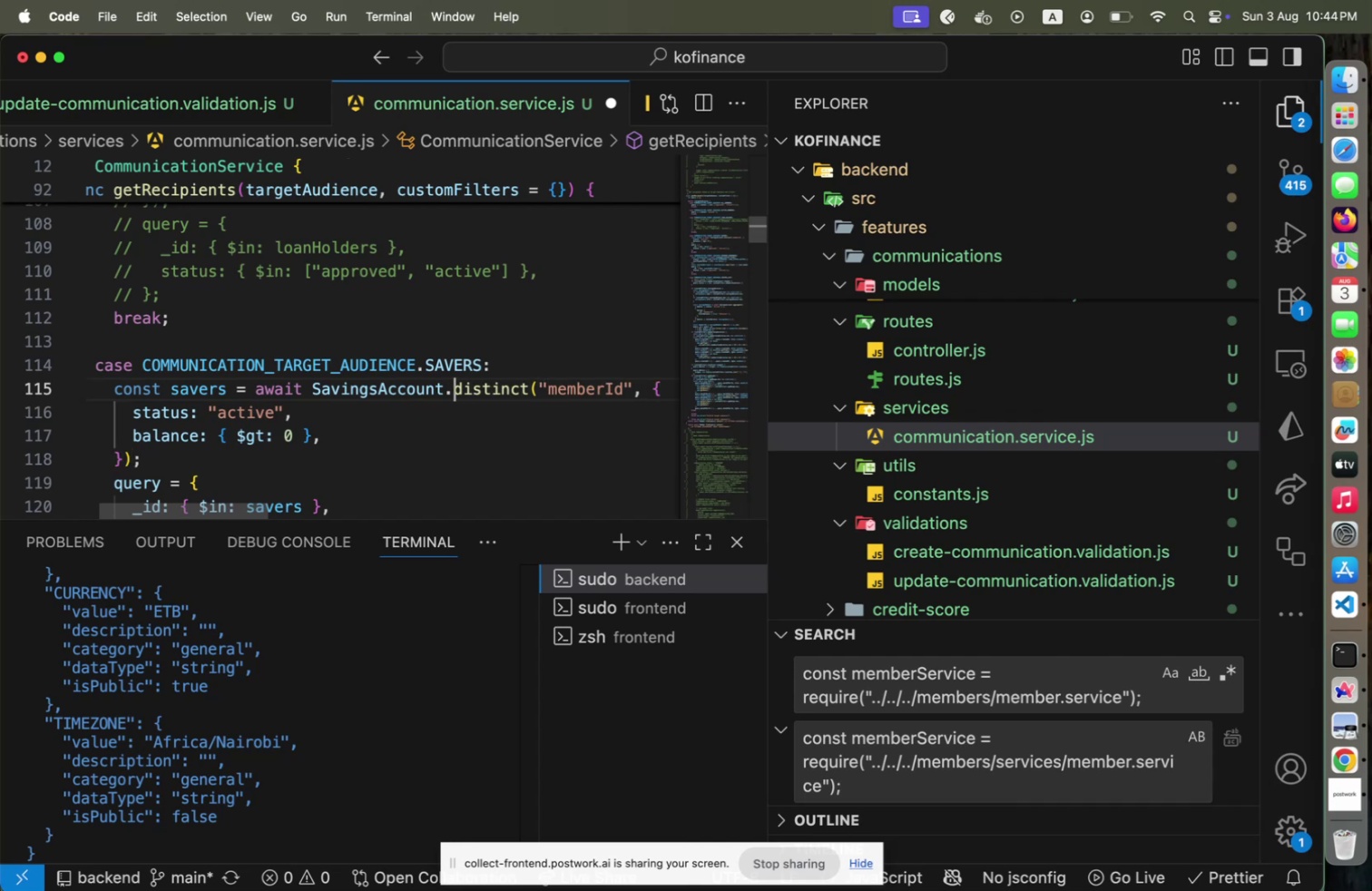 
key(Shift+ArrowLeft)
 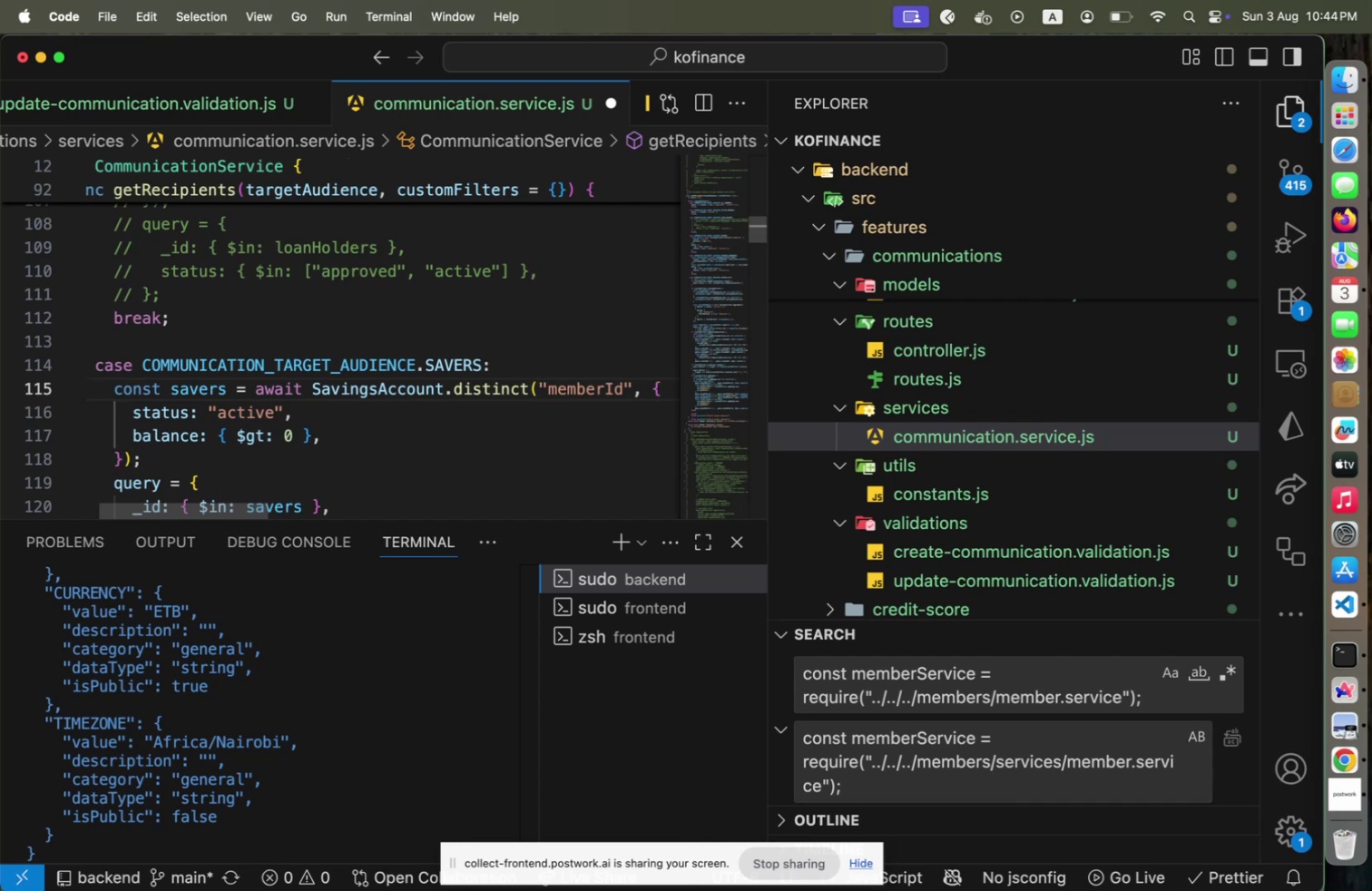 
hold_key(key=ArrowRight, duration=1.33)
 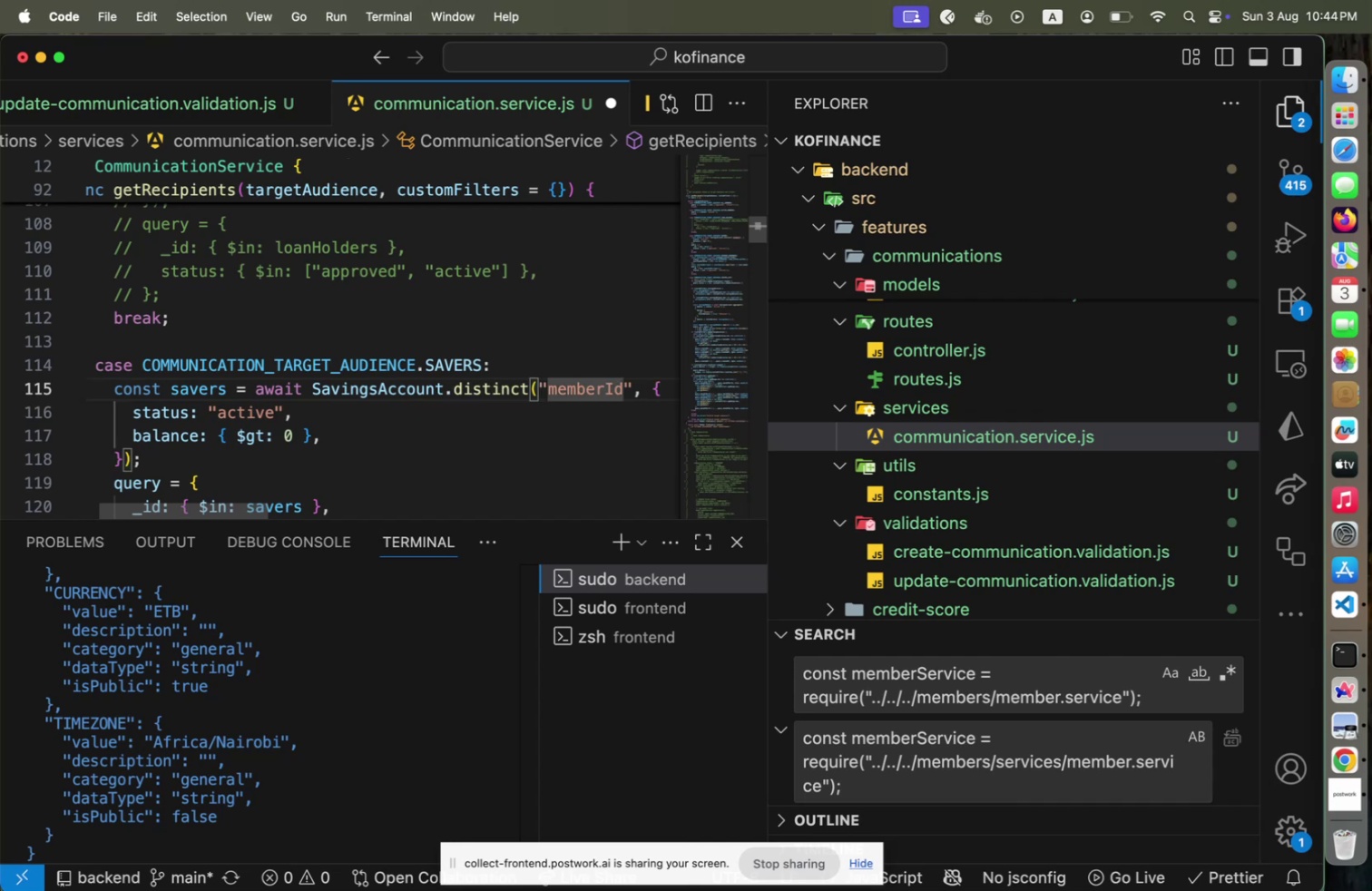 
key(Shift+ArrowDown)
 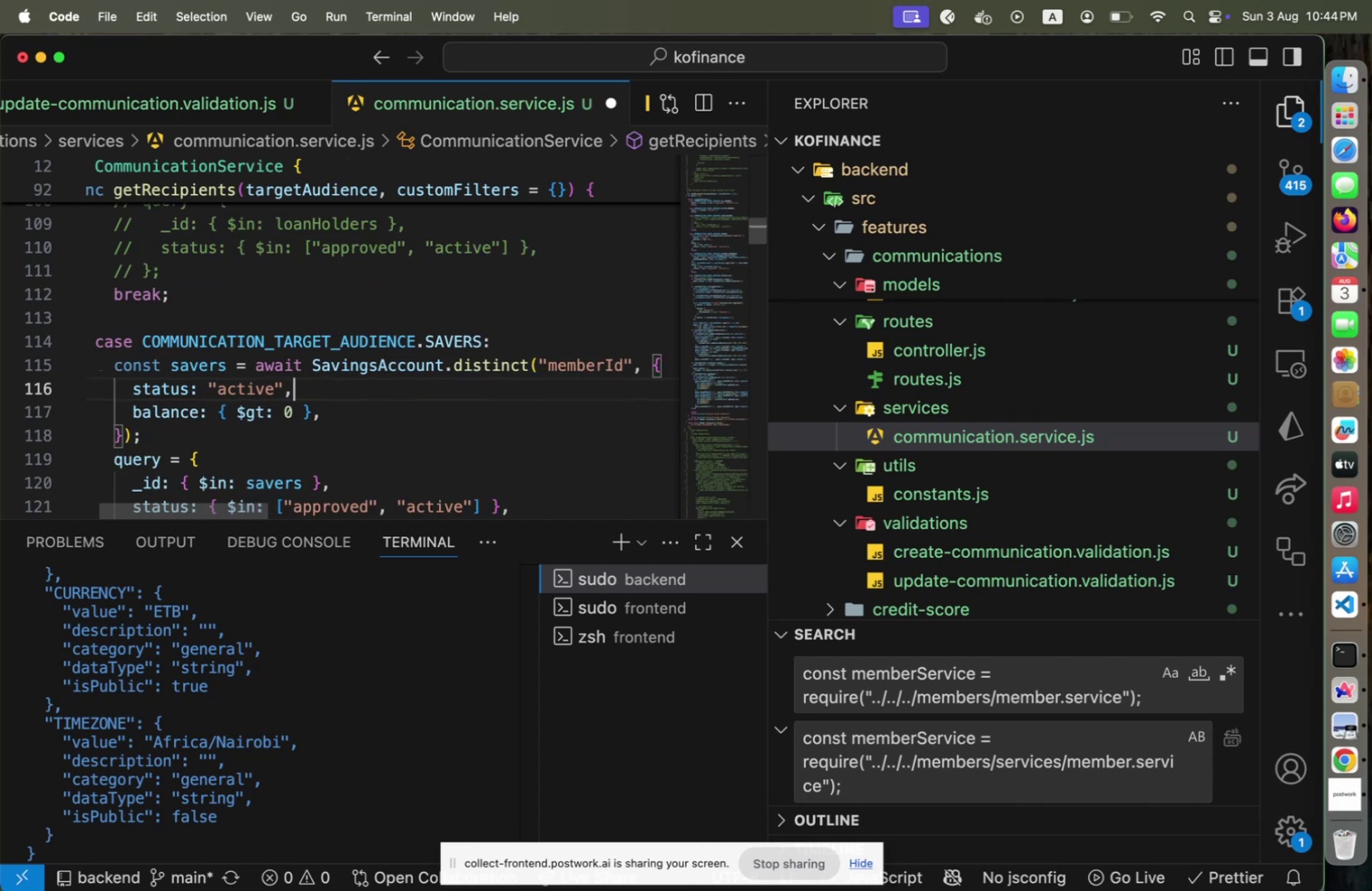 
hold_key(key=ArrowDown, duration=0.36)
 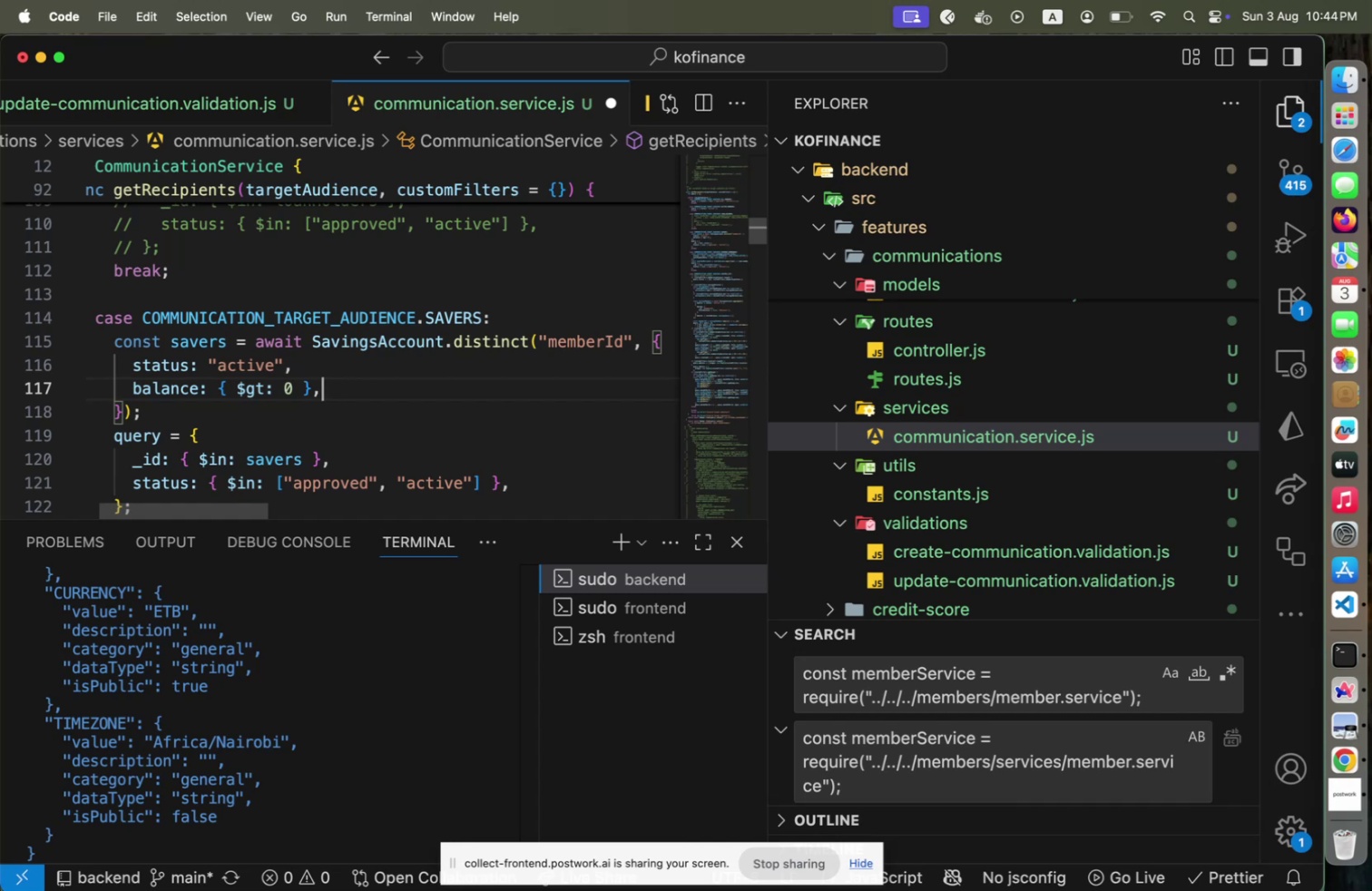 
wait(5.33)
 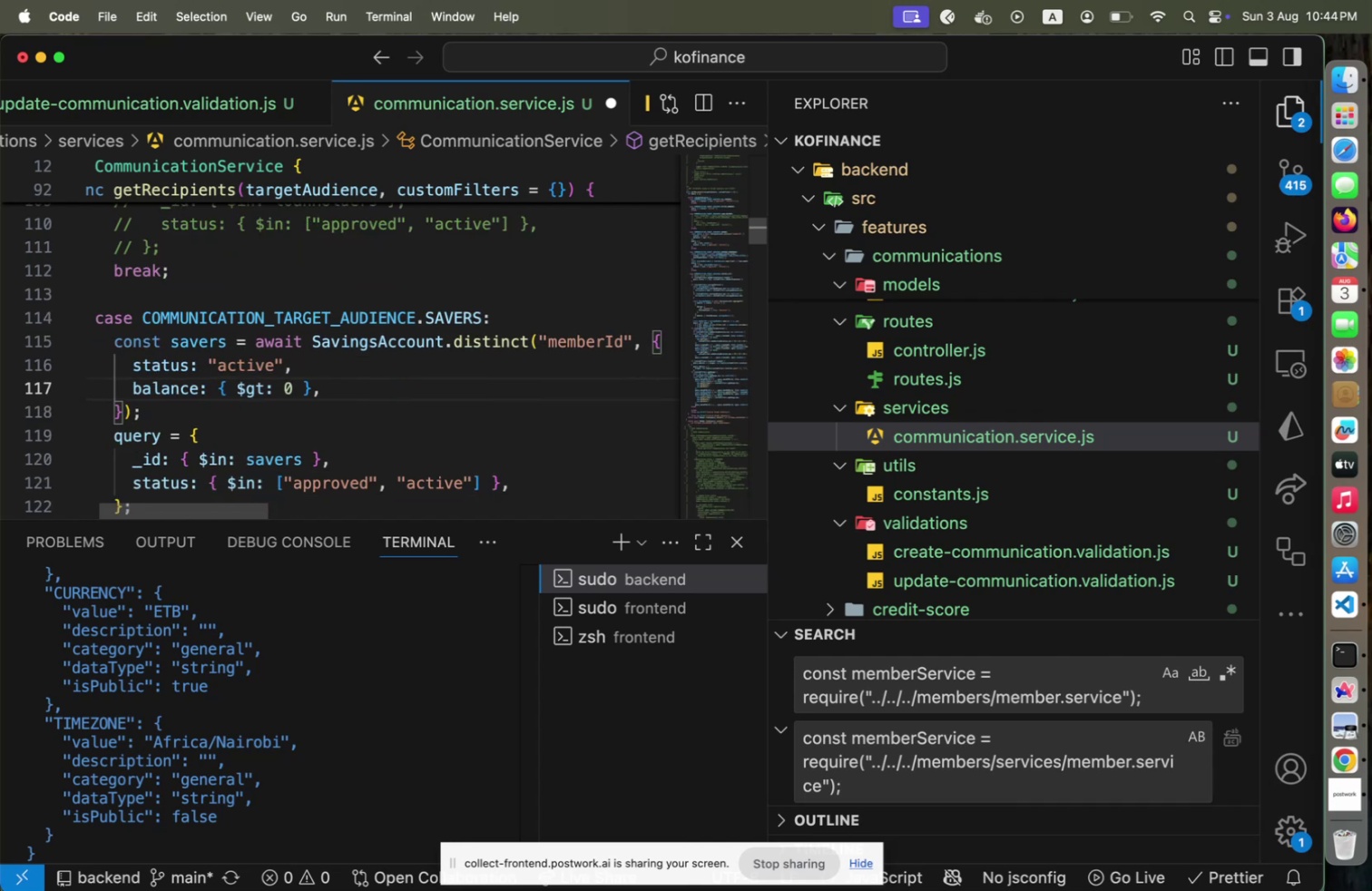 
hold_key(key=ArrowDown, duration=0.32)
 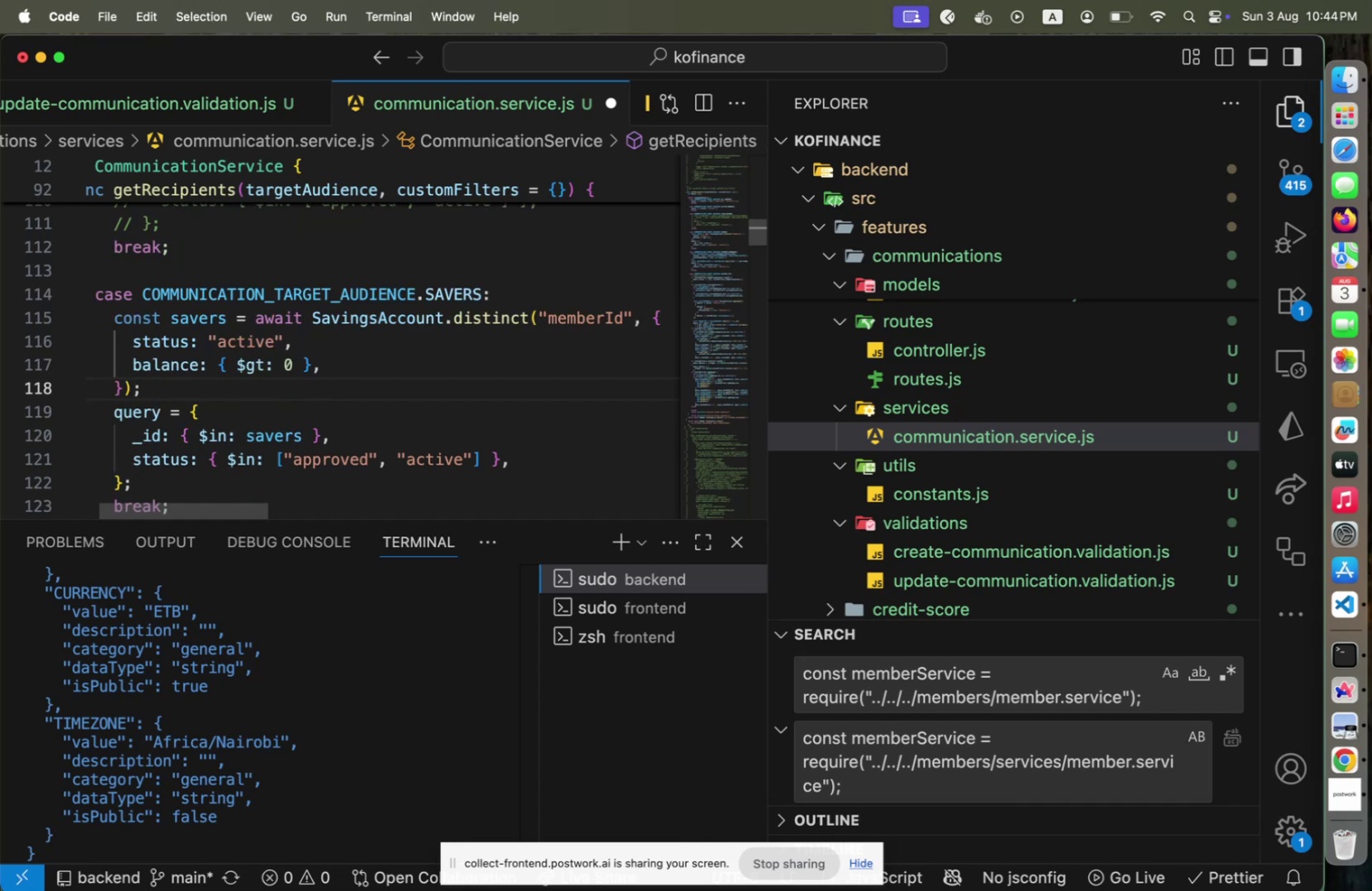 
hold_key(key=ArrowDown, duration=0.4)
 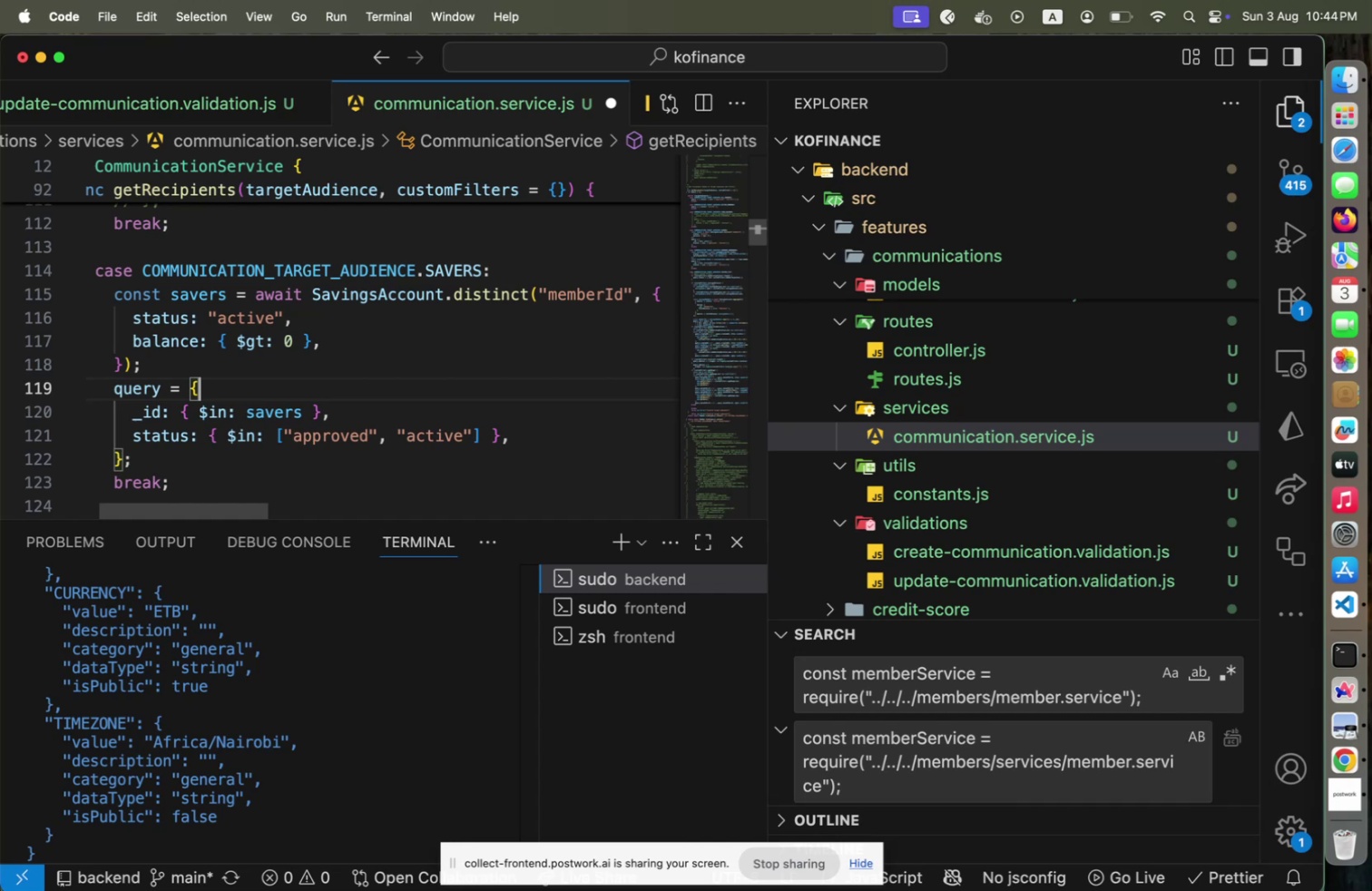 
wait(6.49)
 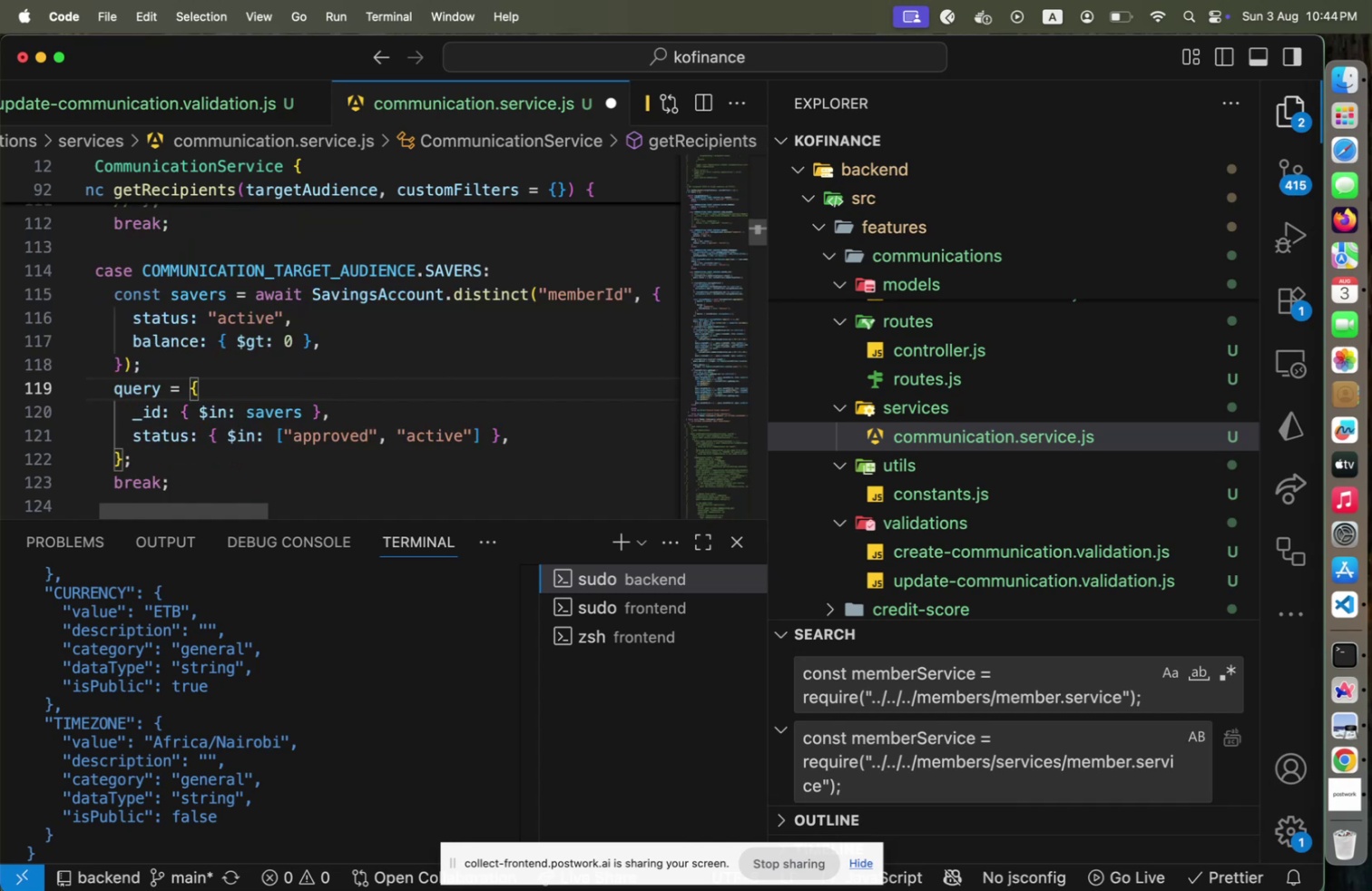 
key(Shift+ArrowRight)
 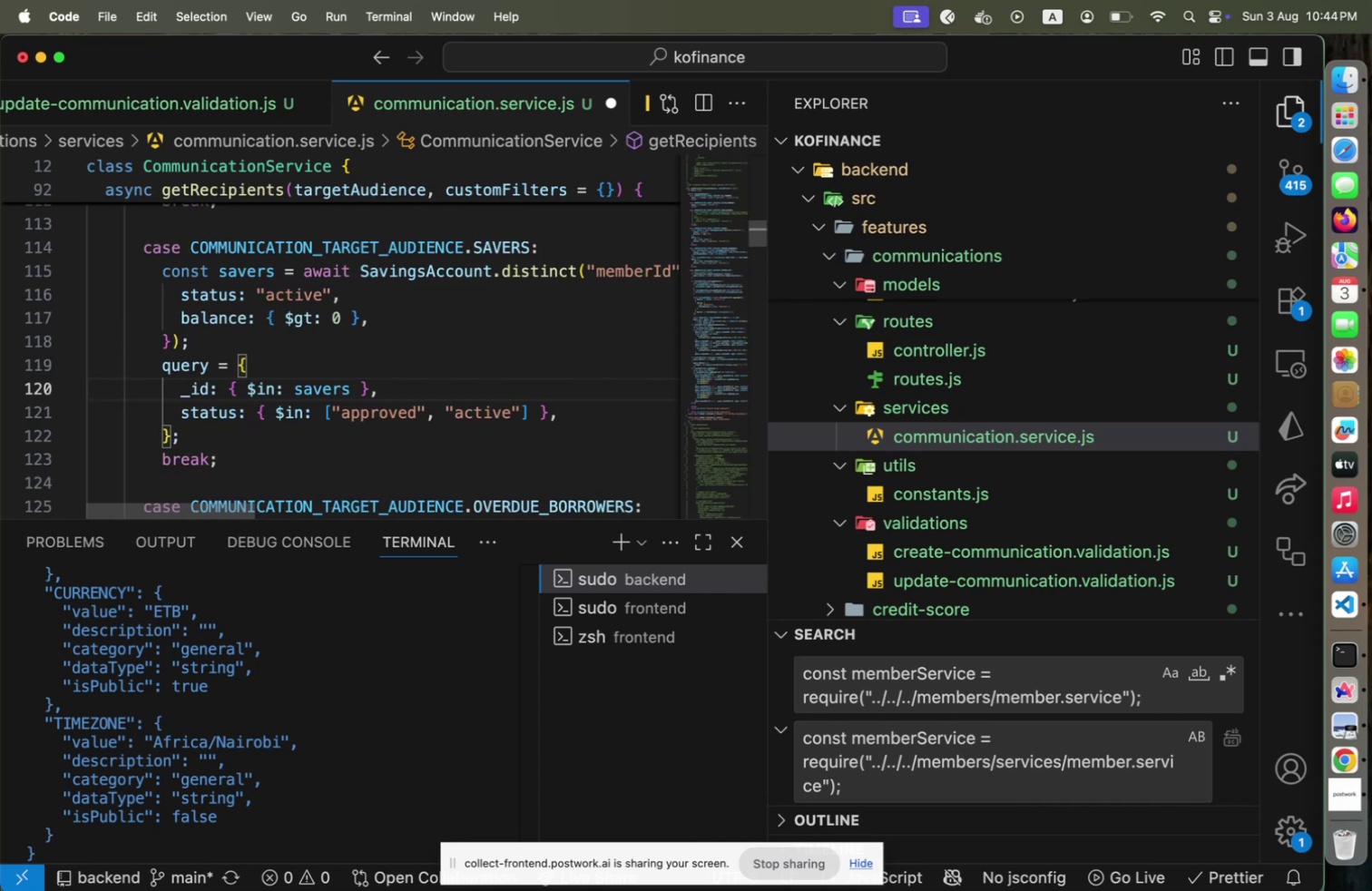 
hold_key(key=ArrowDown, duration=0.33)
 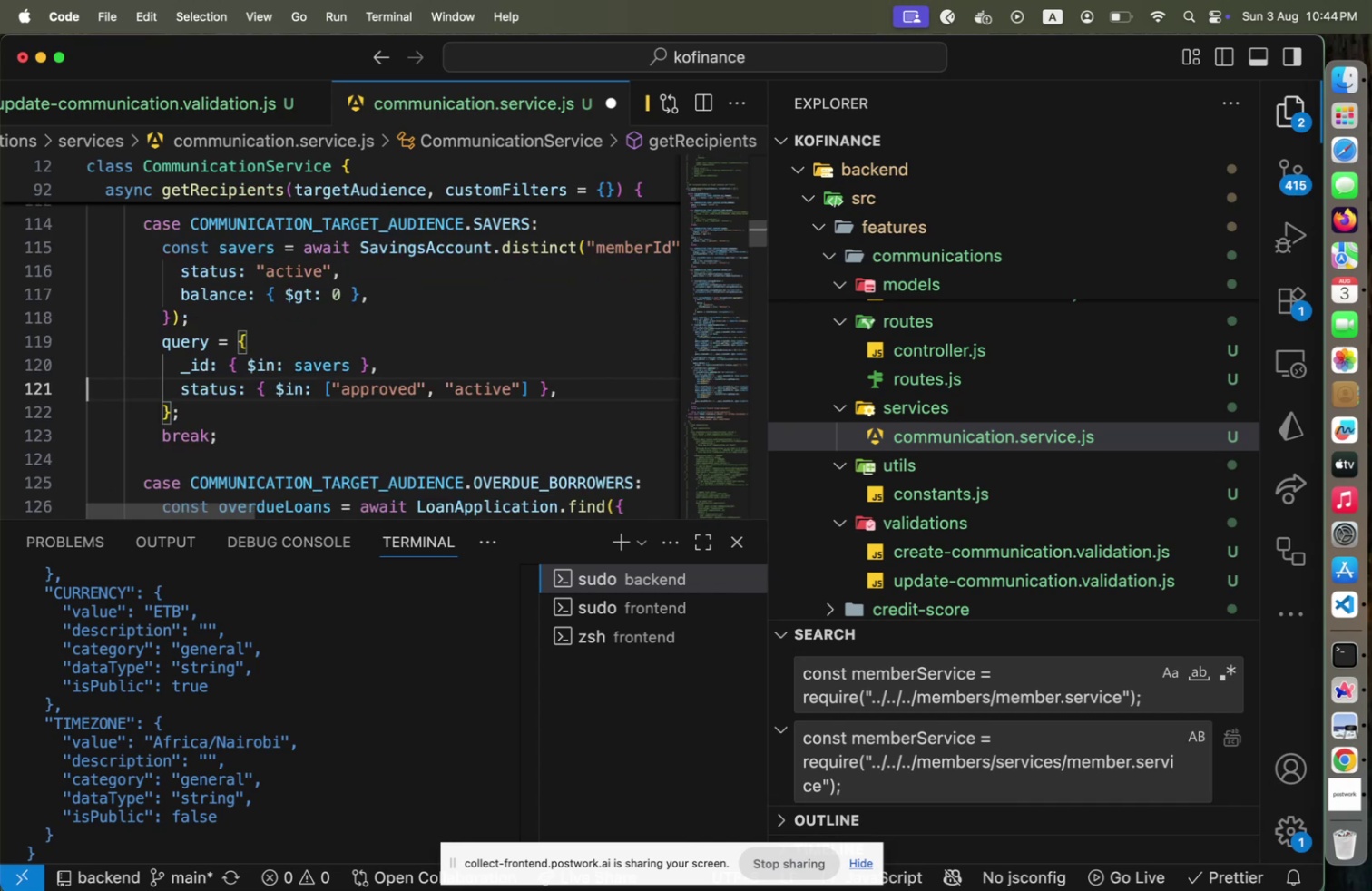 
hold_key(key=ArrowRight, duration=1.51)
 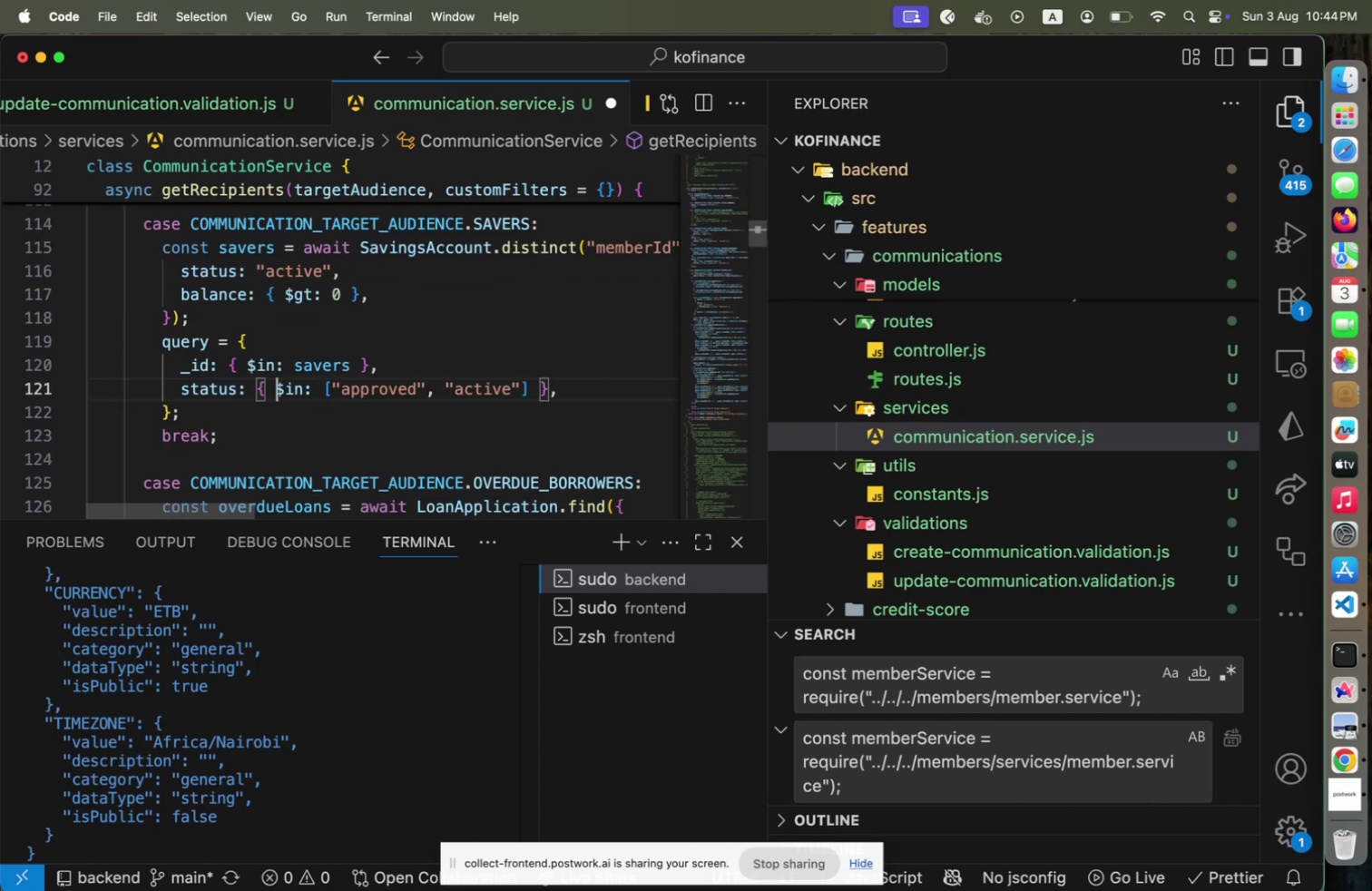 
hold_key(key=ArrowRight, duration=1.3)
 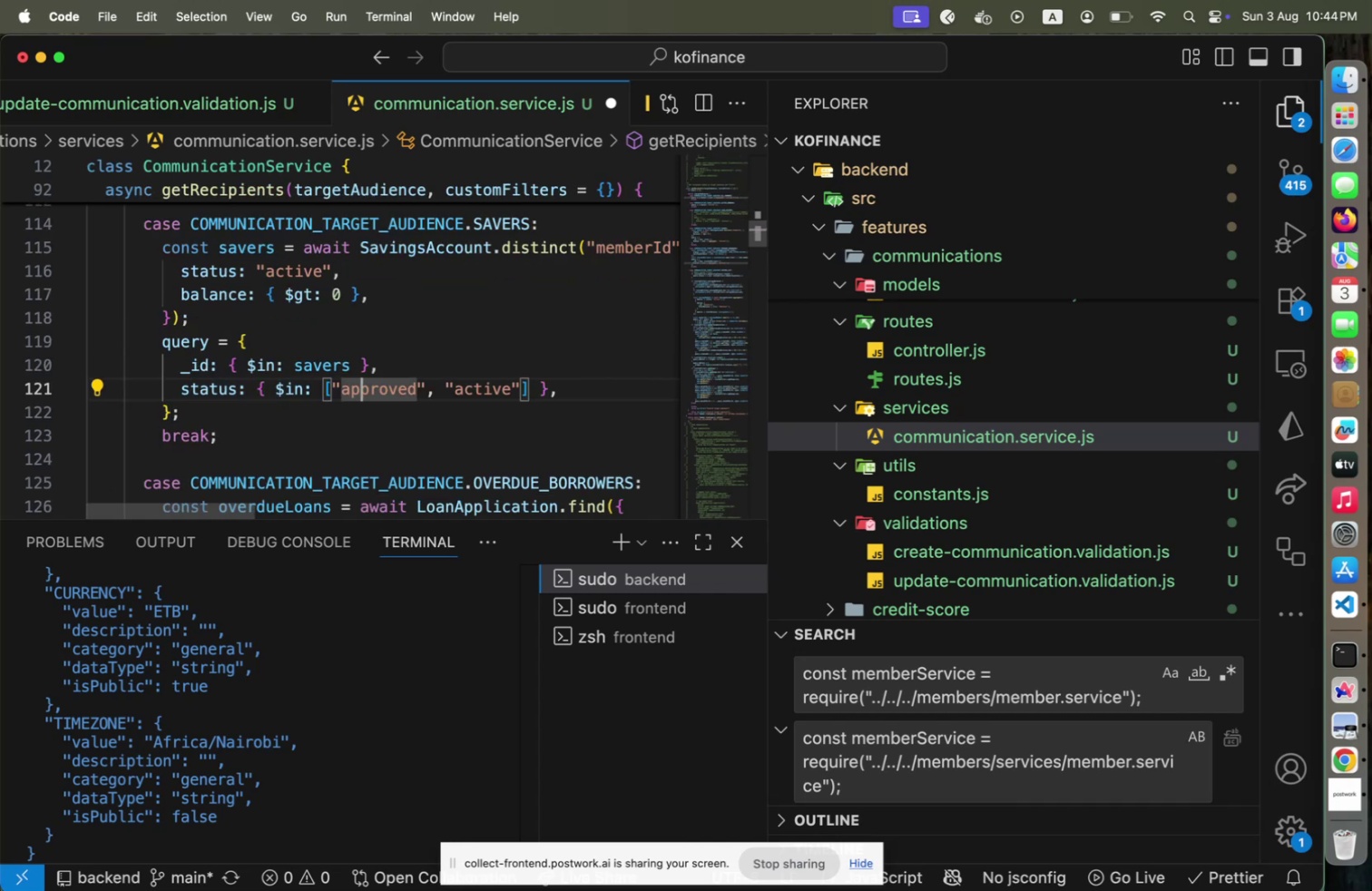 
hold_key(key=ArrowRight, duration=0.68)
 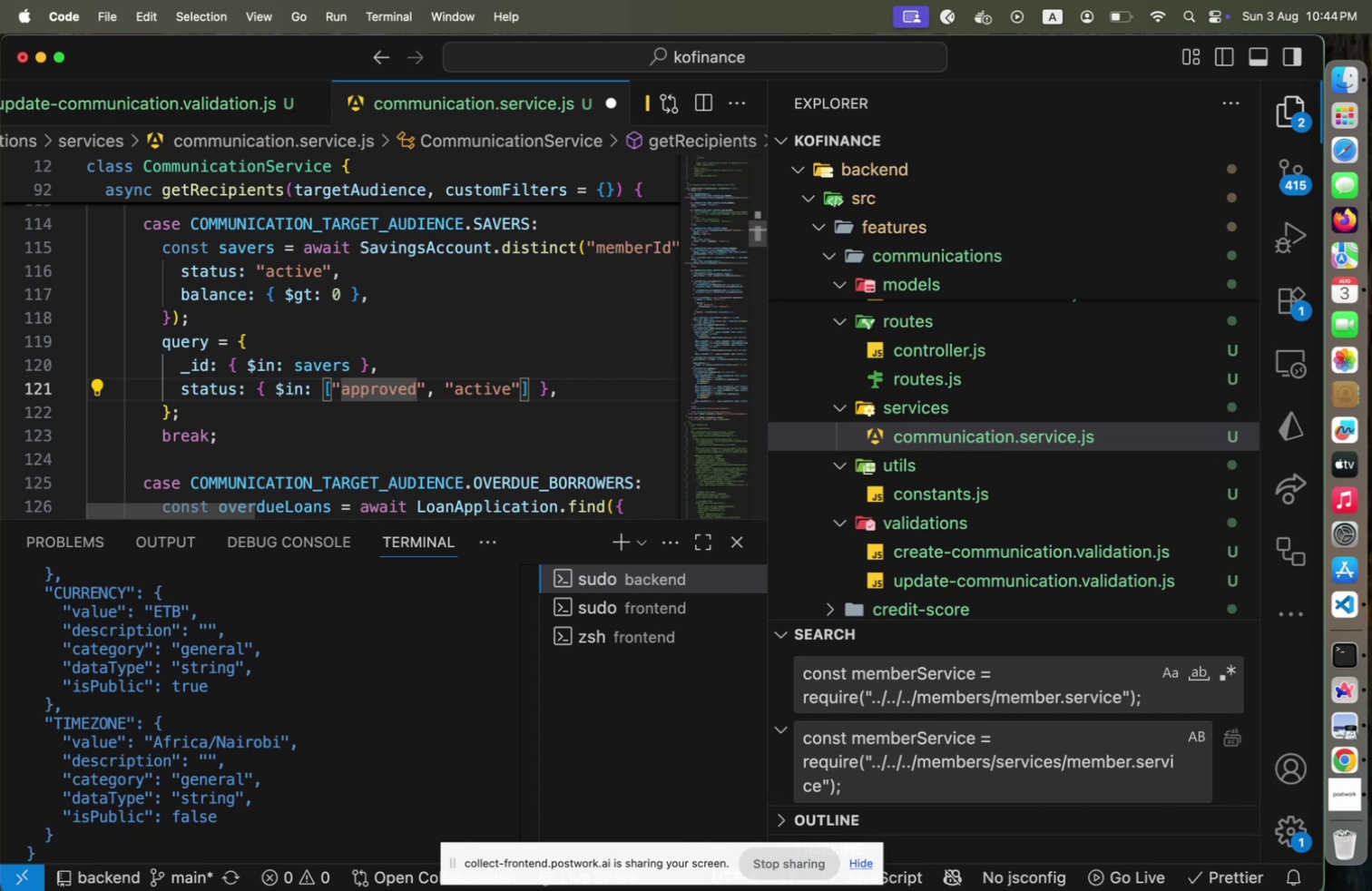 
hold_key(key=ArrowDown, duration=0.44)
 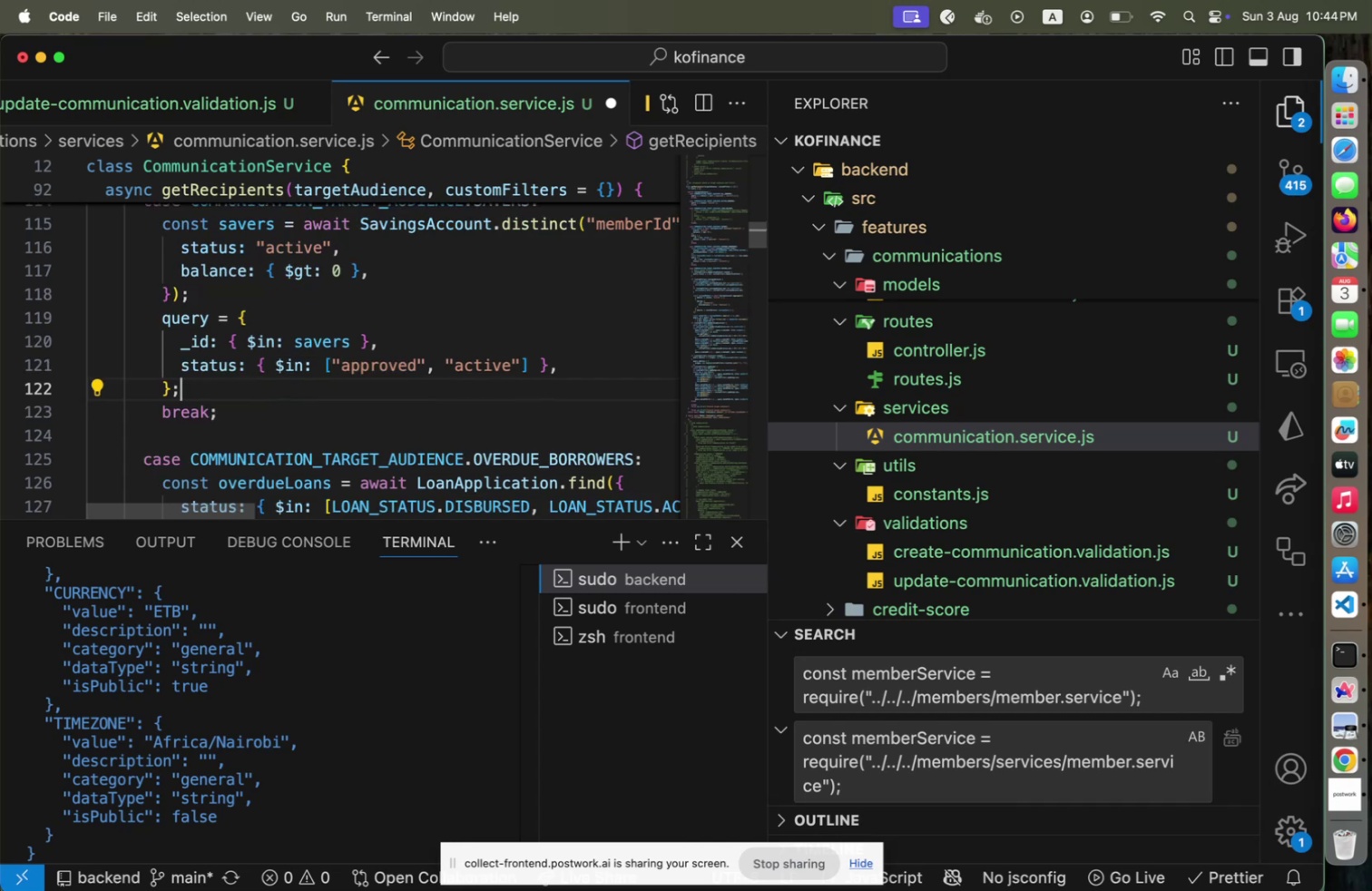 
key(Shift+ArrowDown)
 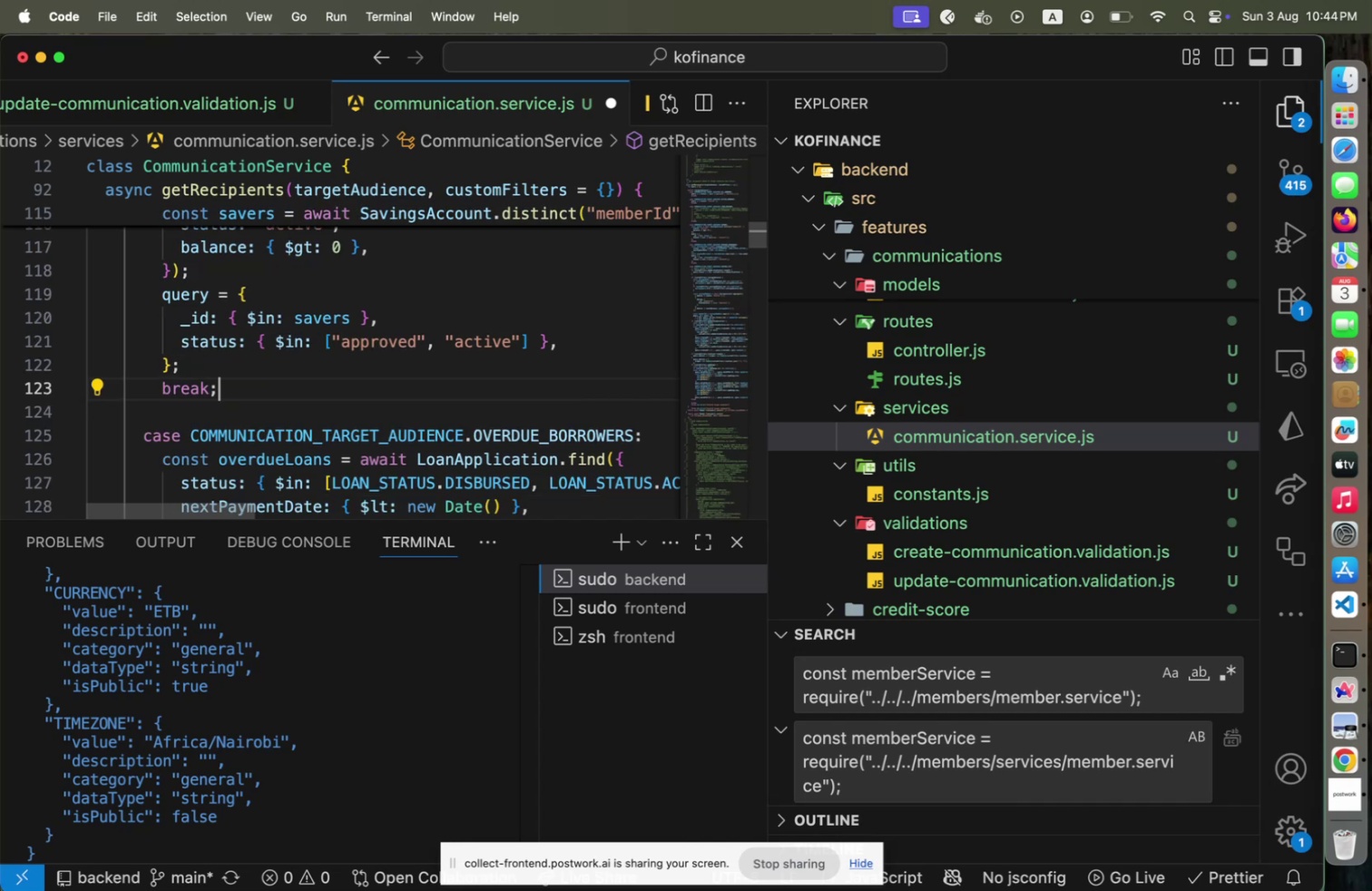 
key(Shift+ArrowDown)
 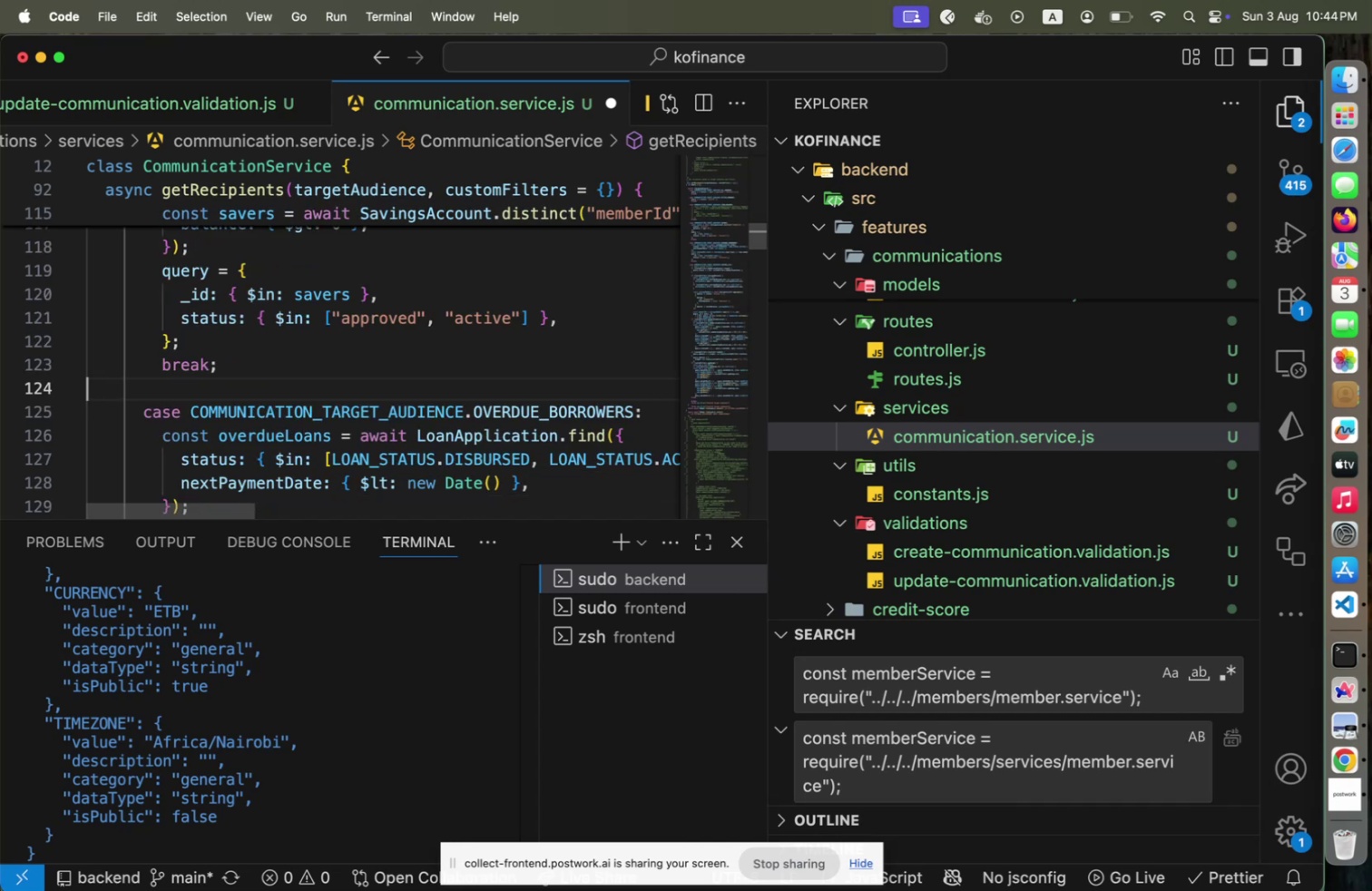 
key(Shift+ArrowDown)
 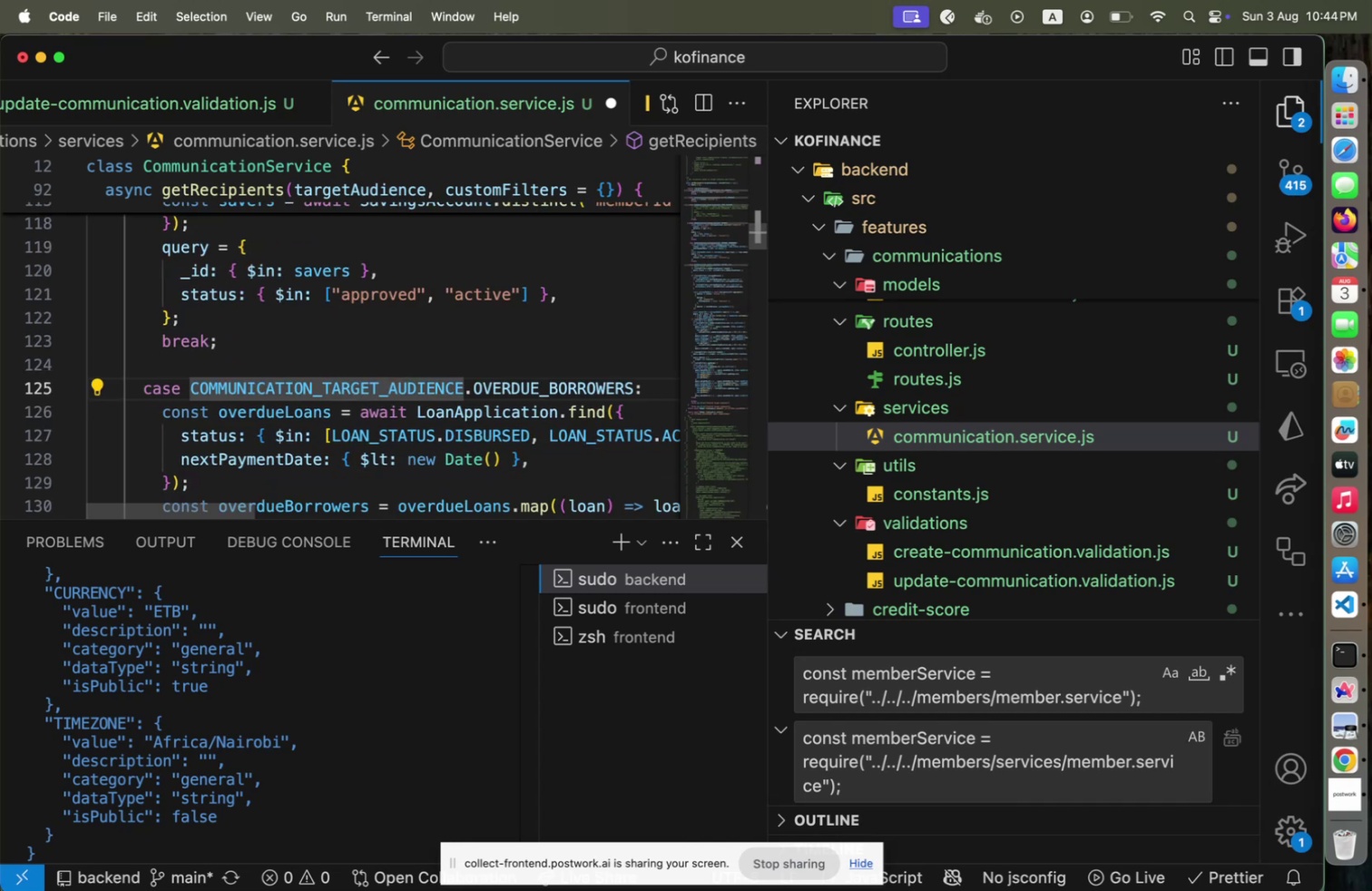 
key(Shift+ArrowDown)
 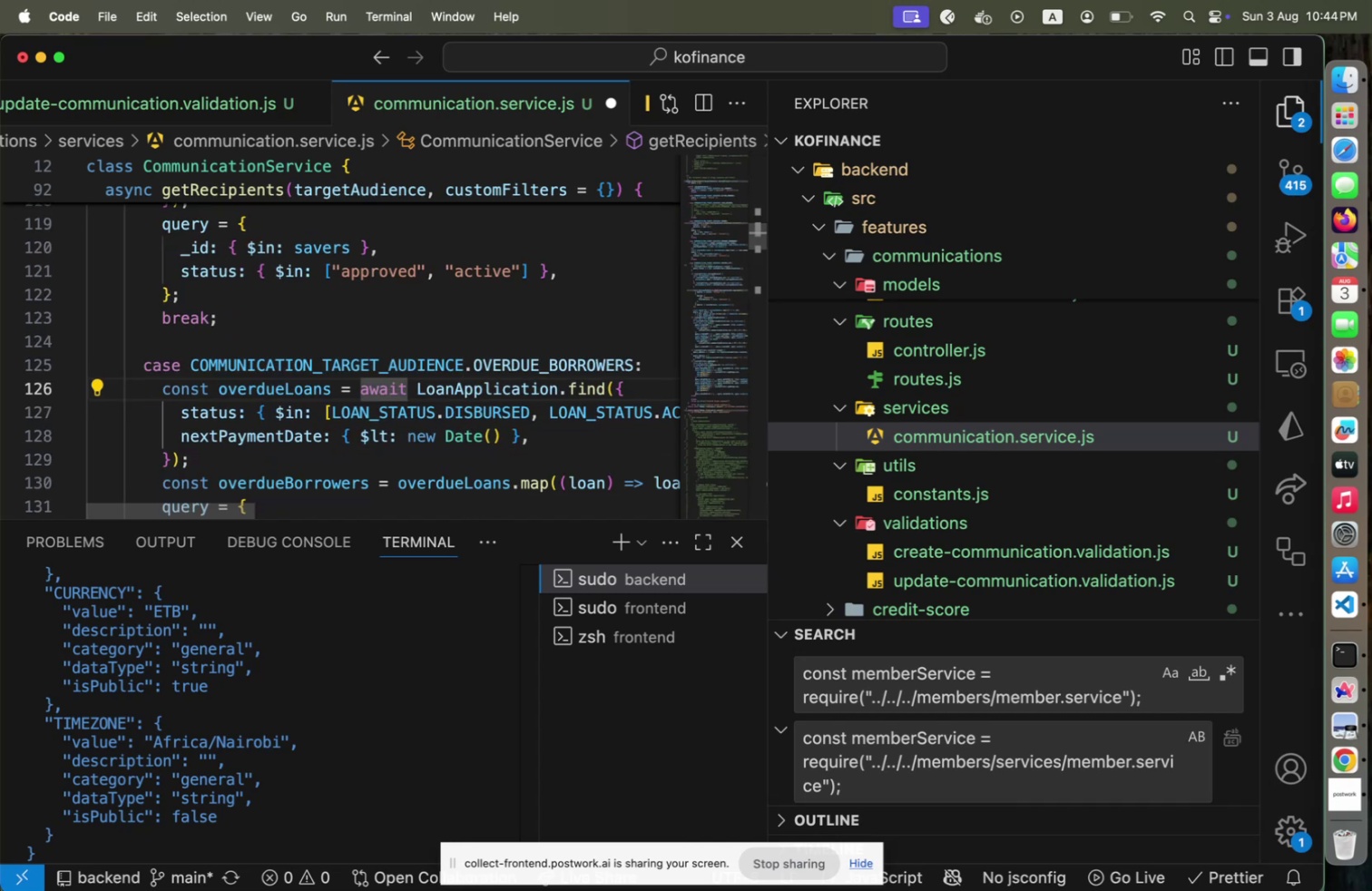 
key(Shift+Home)
 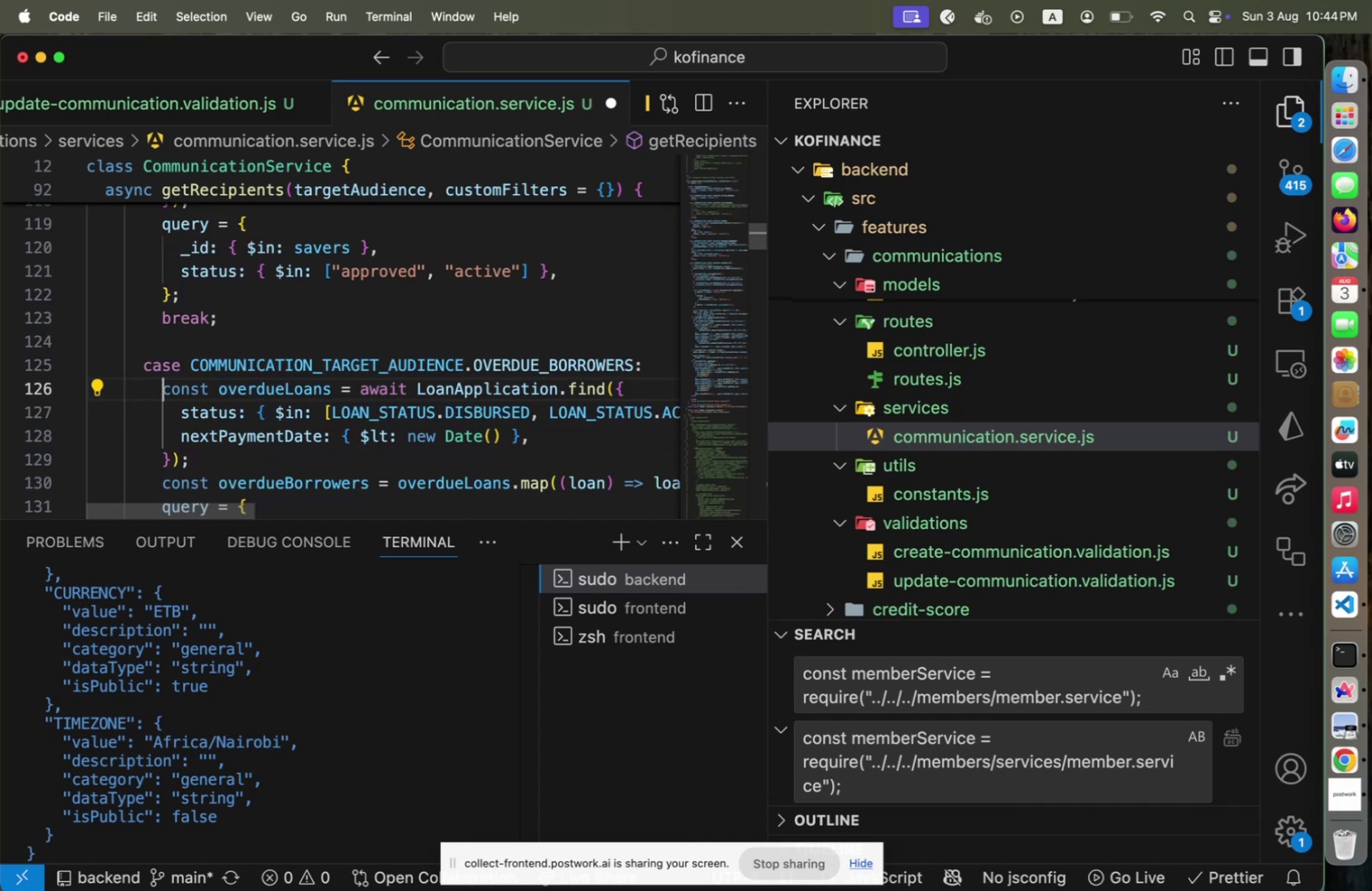 
hold_key(key=ArrowDown, duration=0.85)
 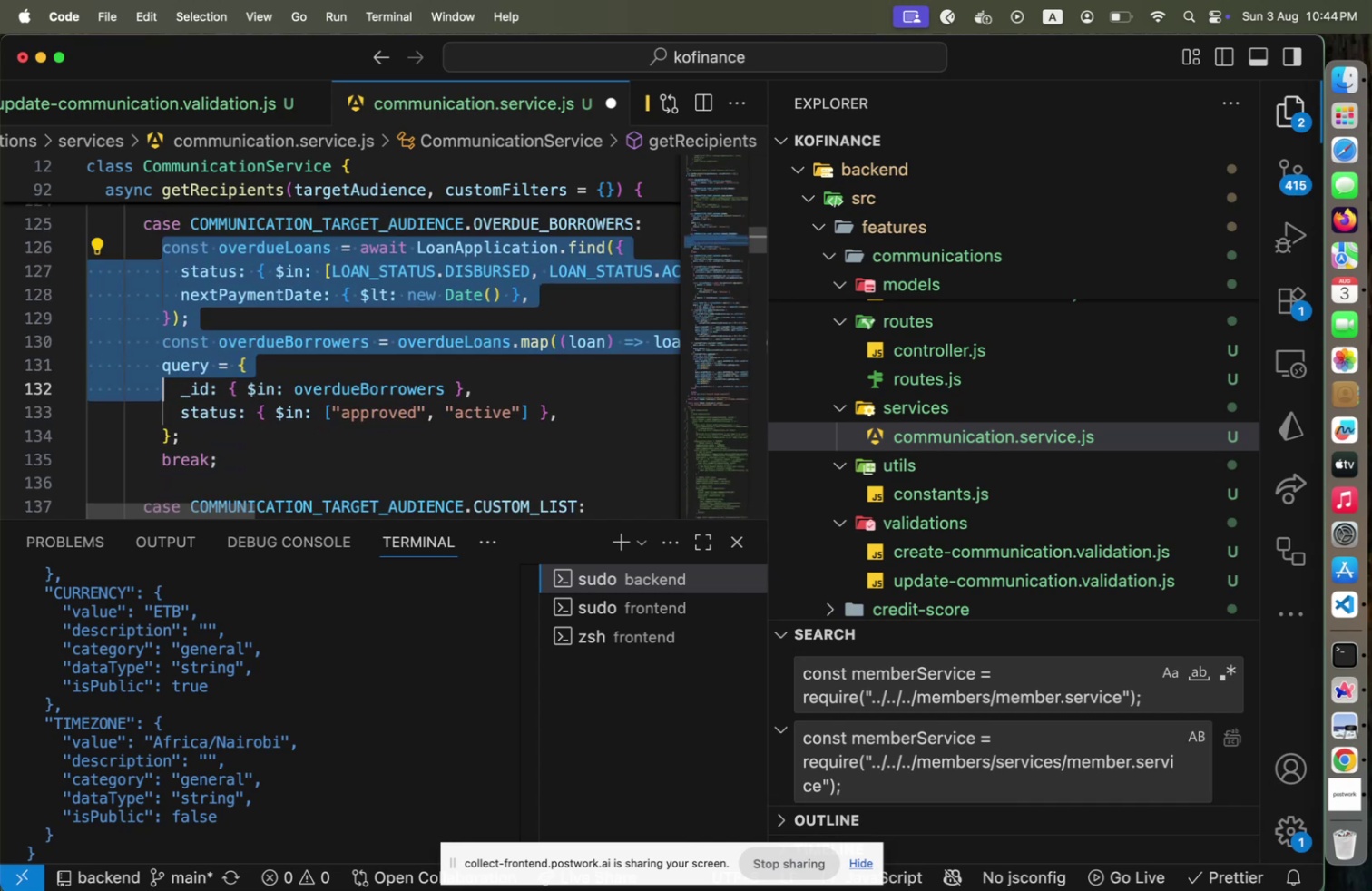 
key(Shift+ArrowDown)
 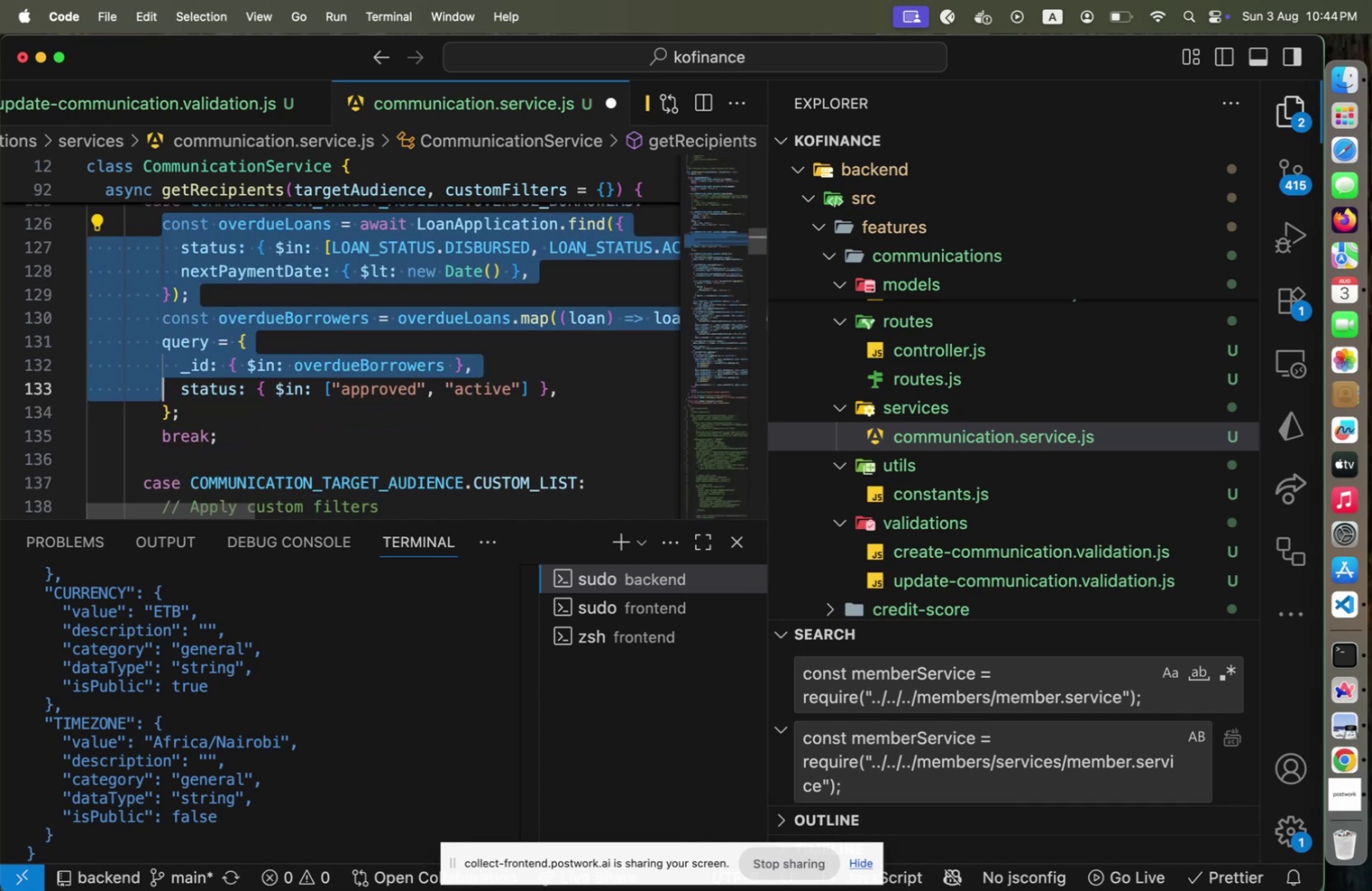 
key(Shift+ArrowDown)
 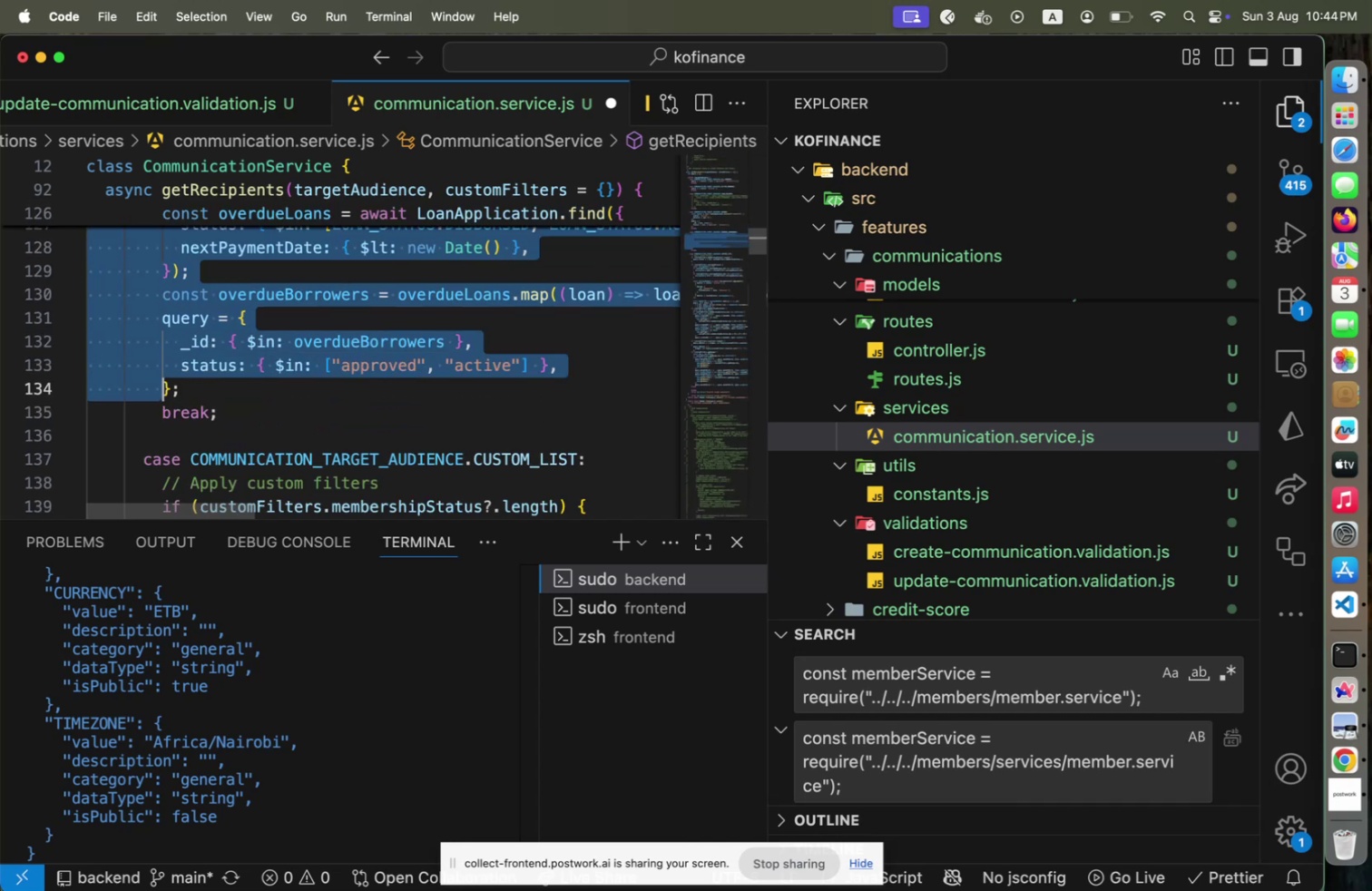 
key(Shift+End)
 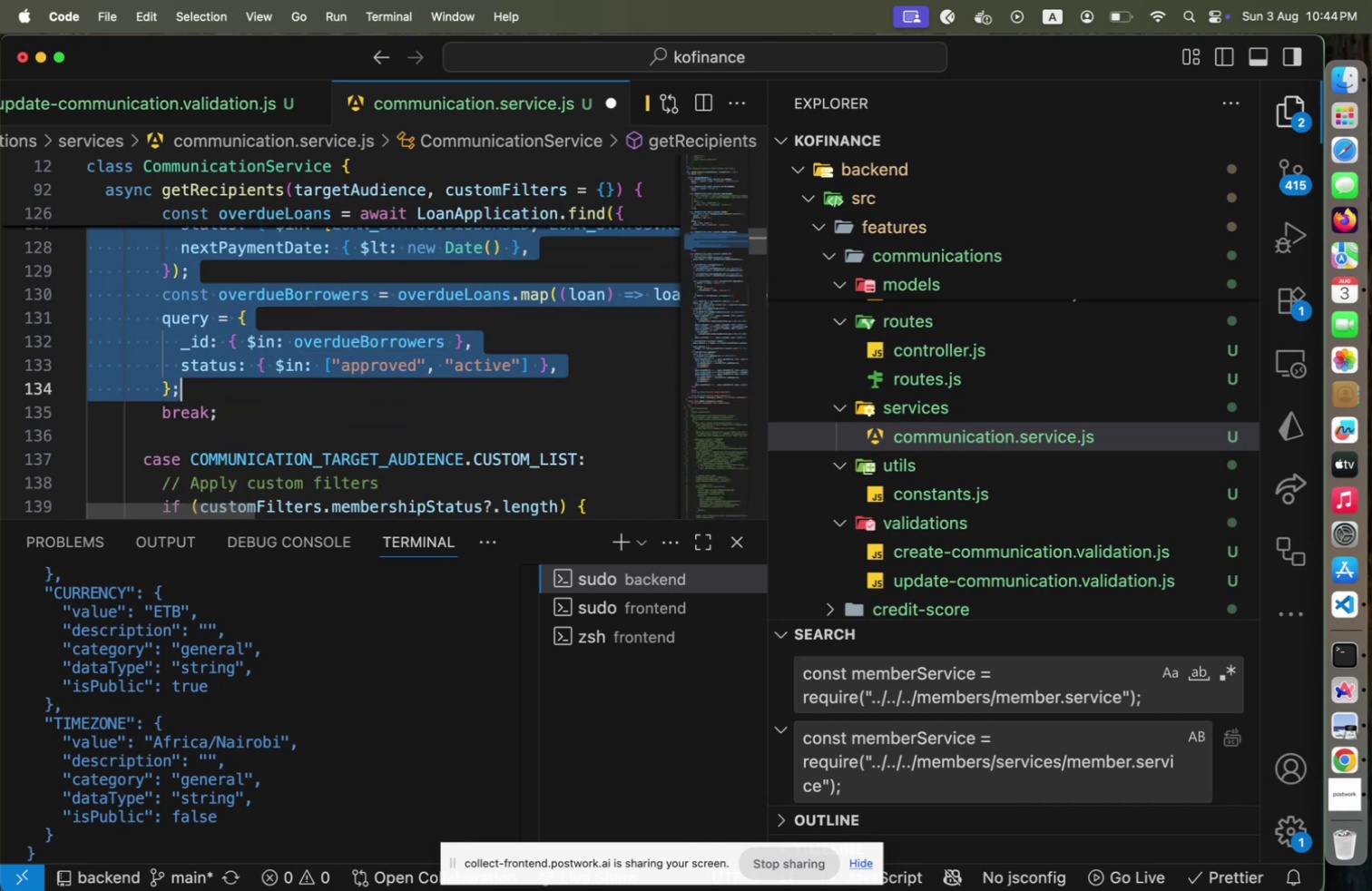 
key(Meta+Shift+CommandLeft)
 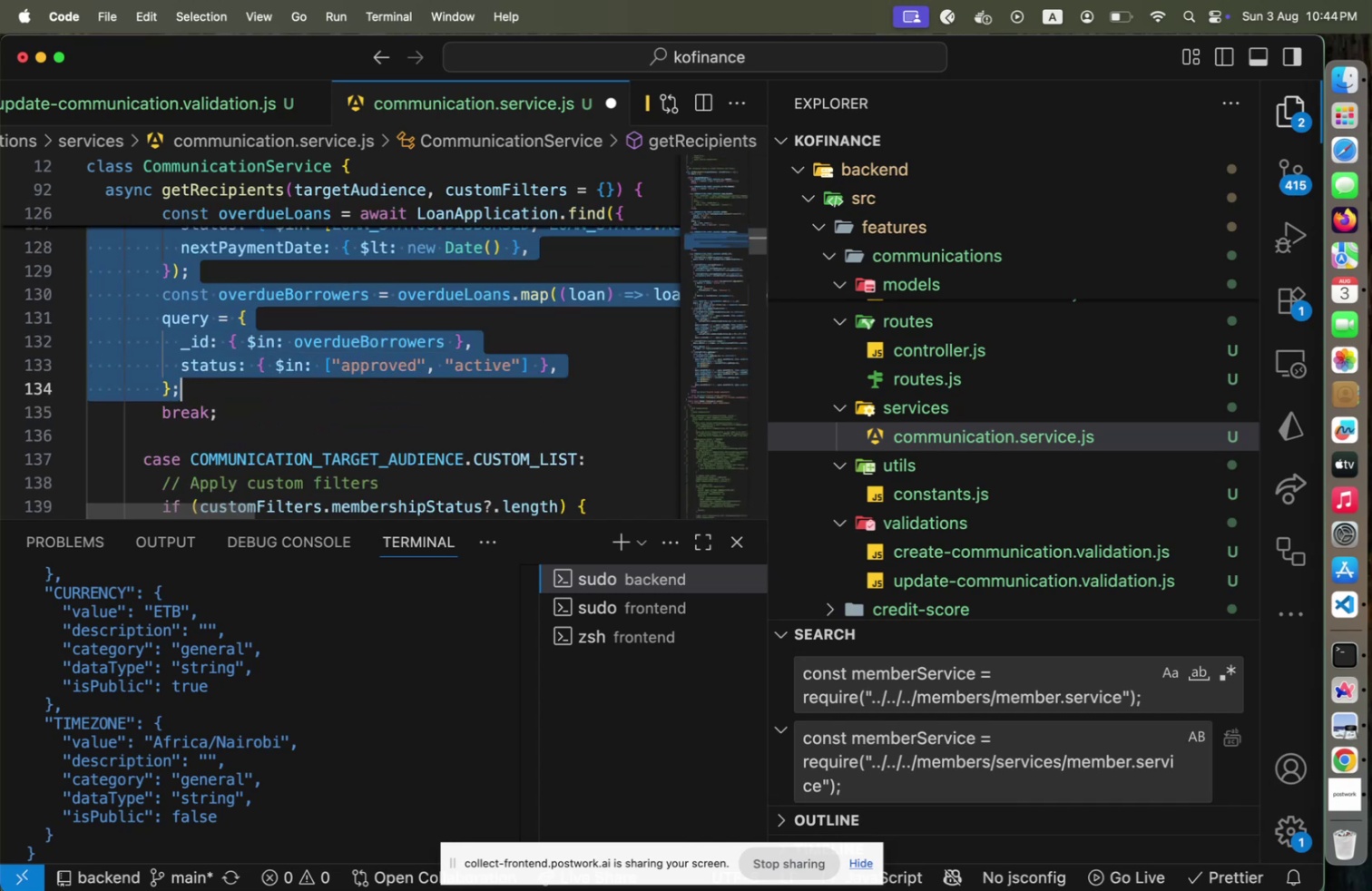 
key(Meta+Shift+Slash)
 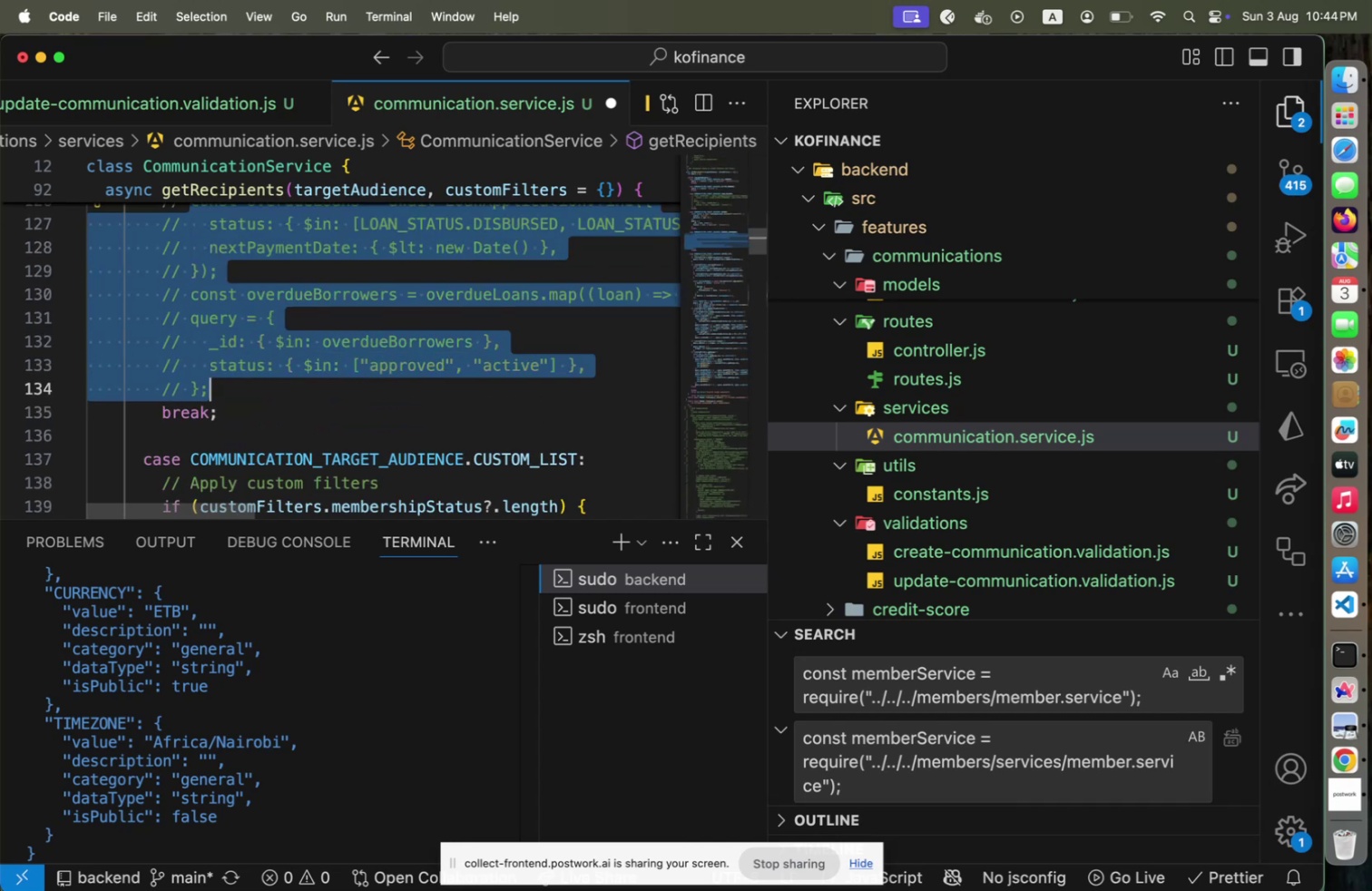 
key(Shift+ArrowRight)
 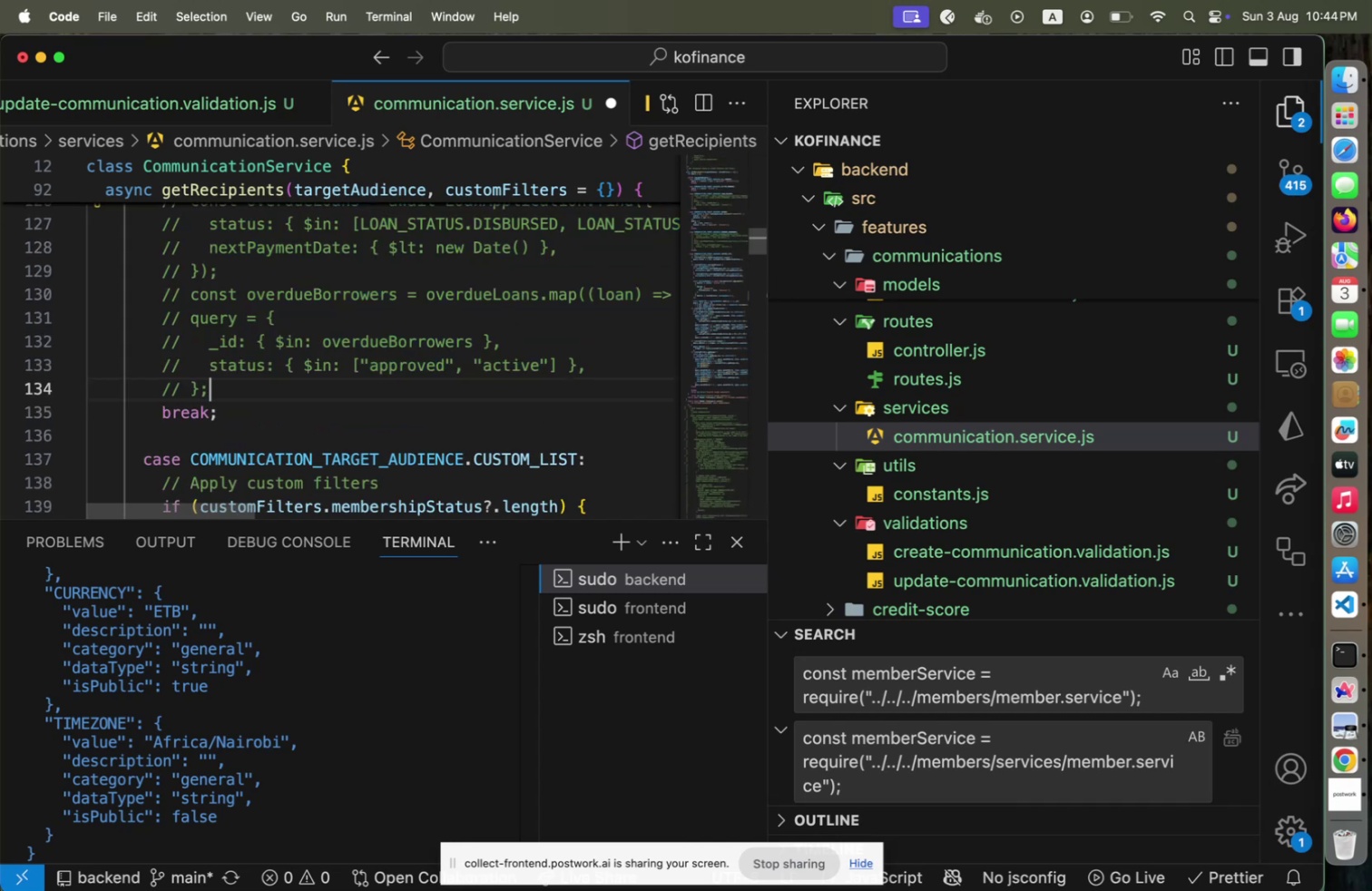 
hold_key(key=ArrowDown, duration=0.74)
 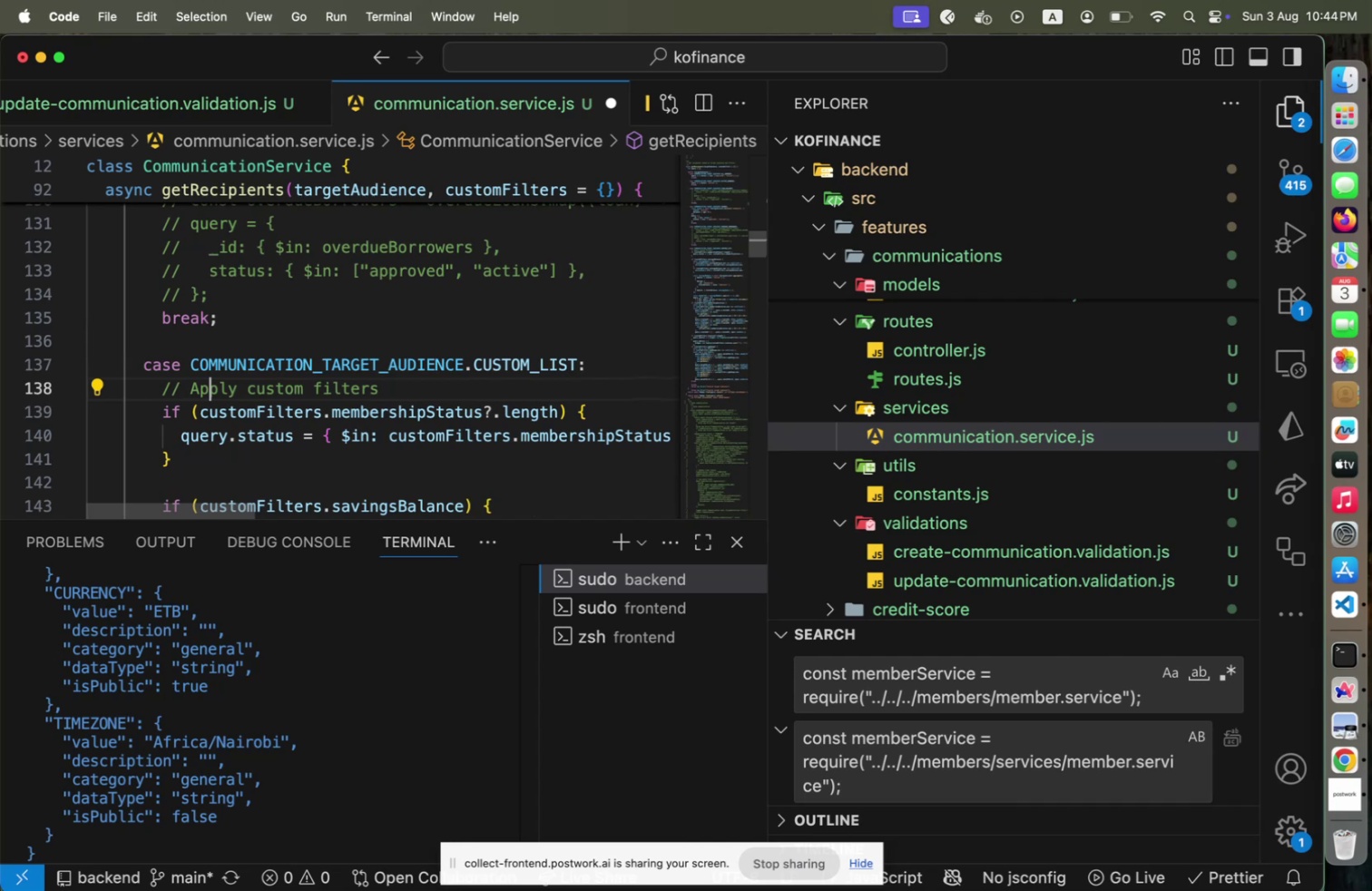 
hold_key(key=ArrowDown, duration=0.37)
 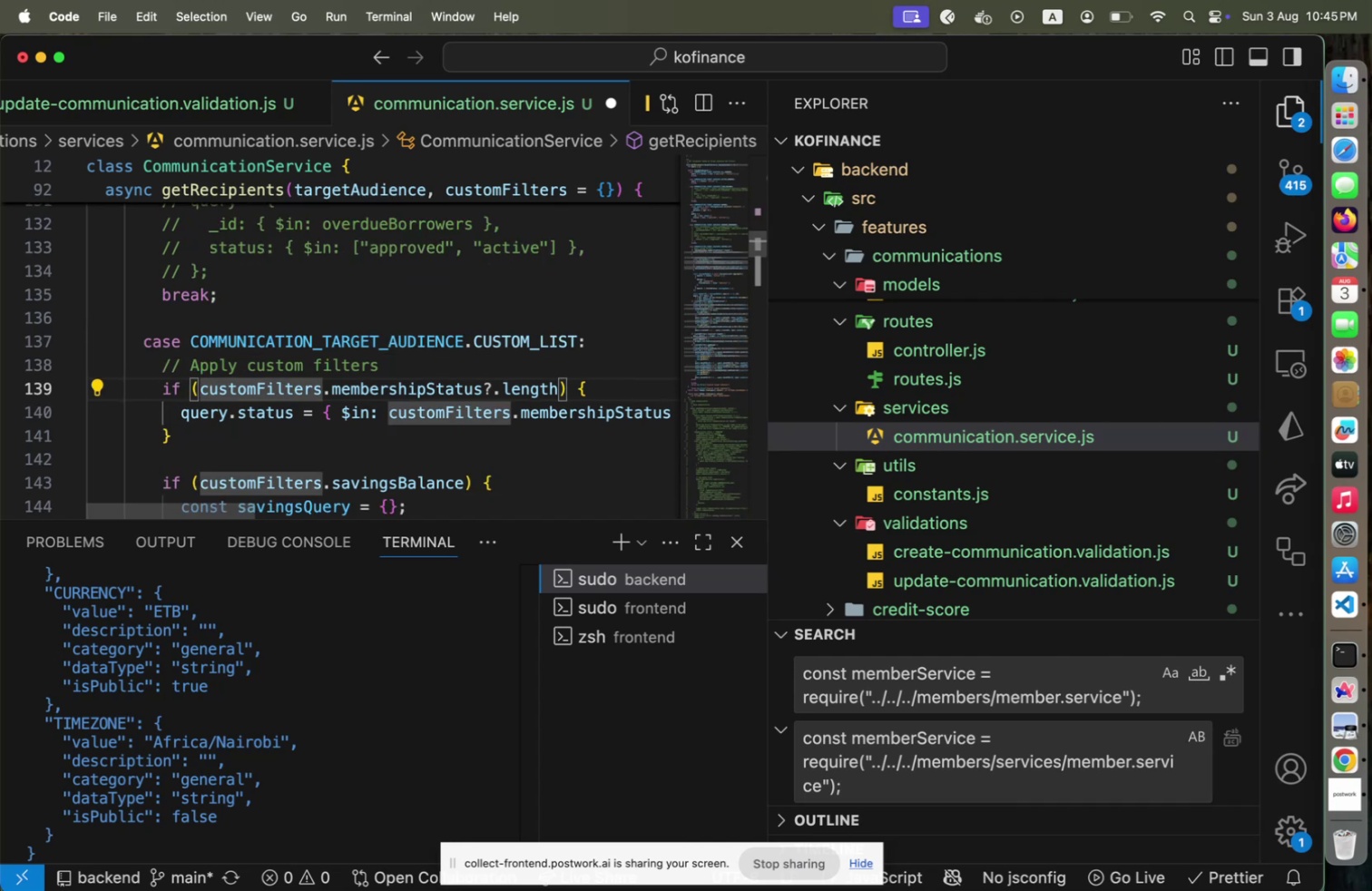 
hold_key(key=ArrowDown, duration=0.37)
 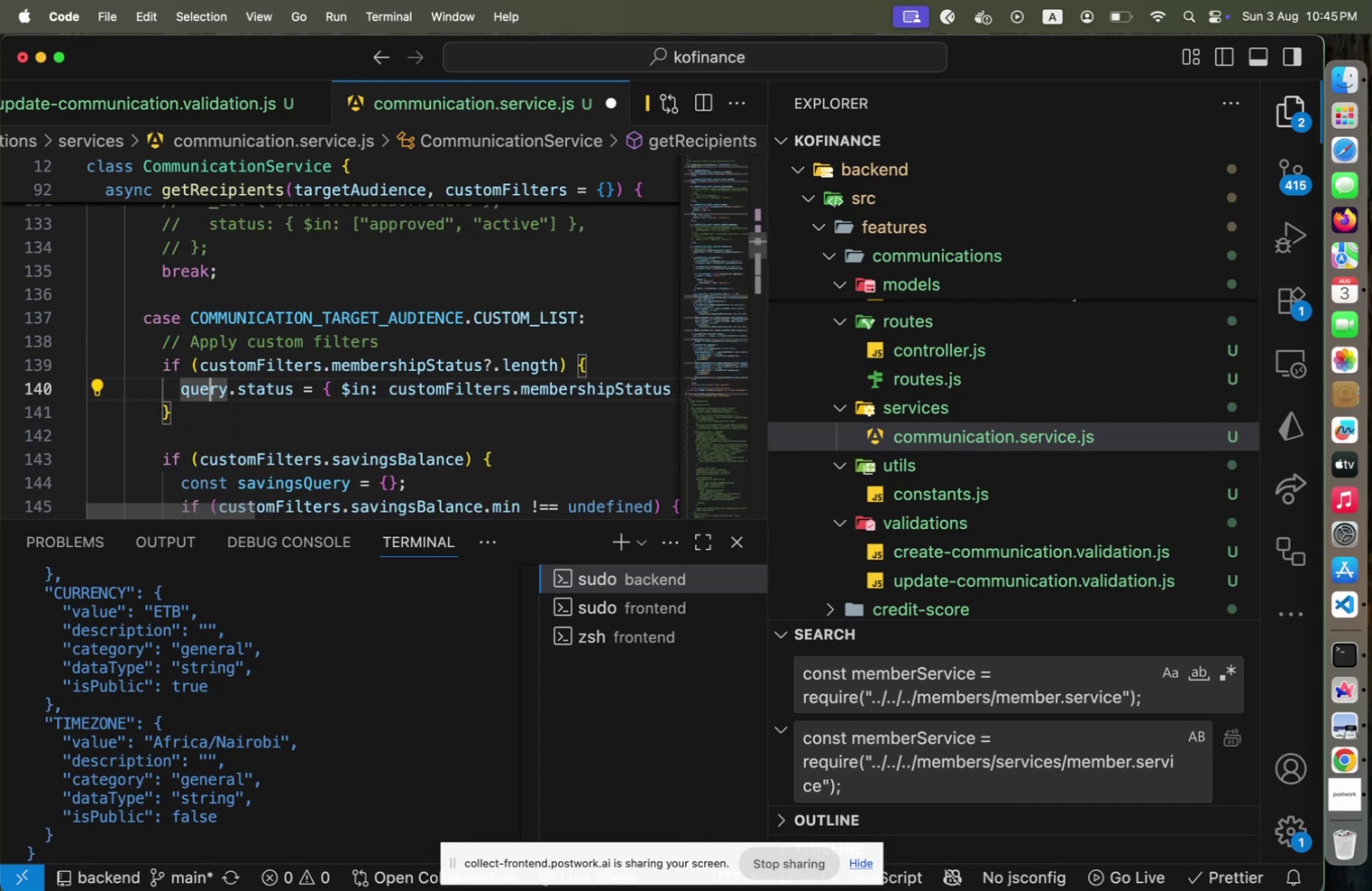 
key(Shift+End)
 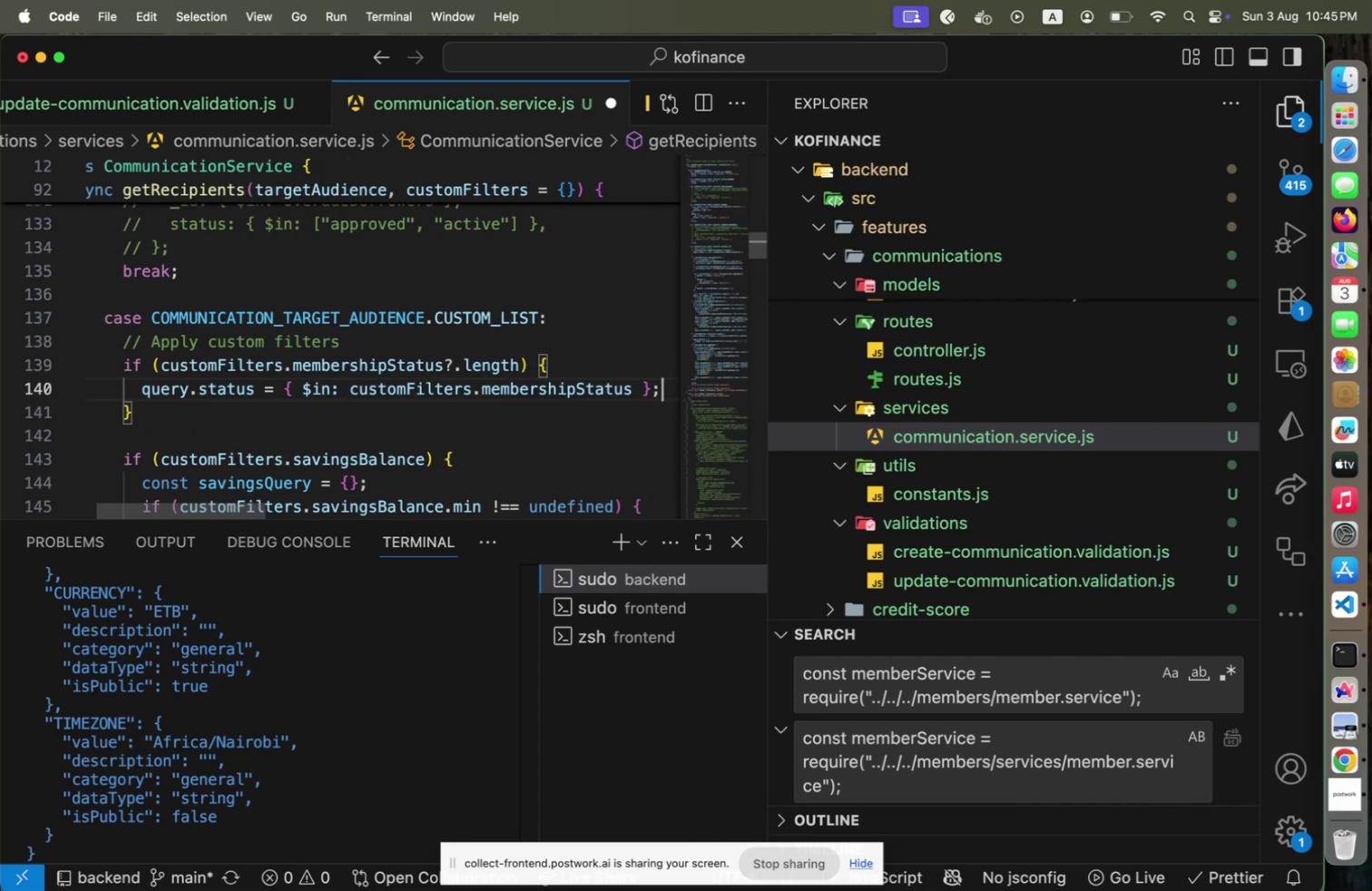 
key(Shift+Home)
 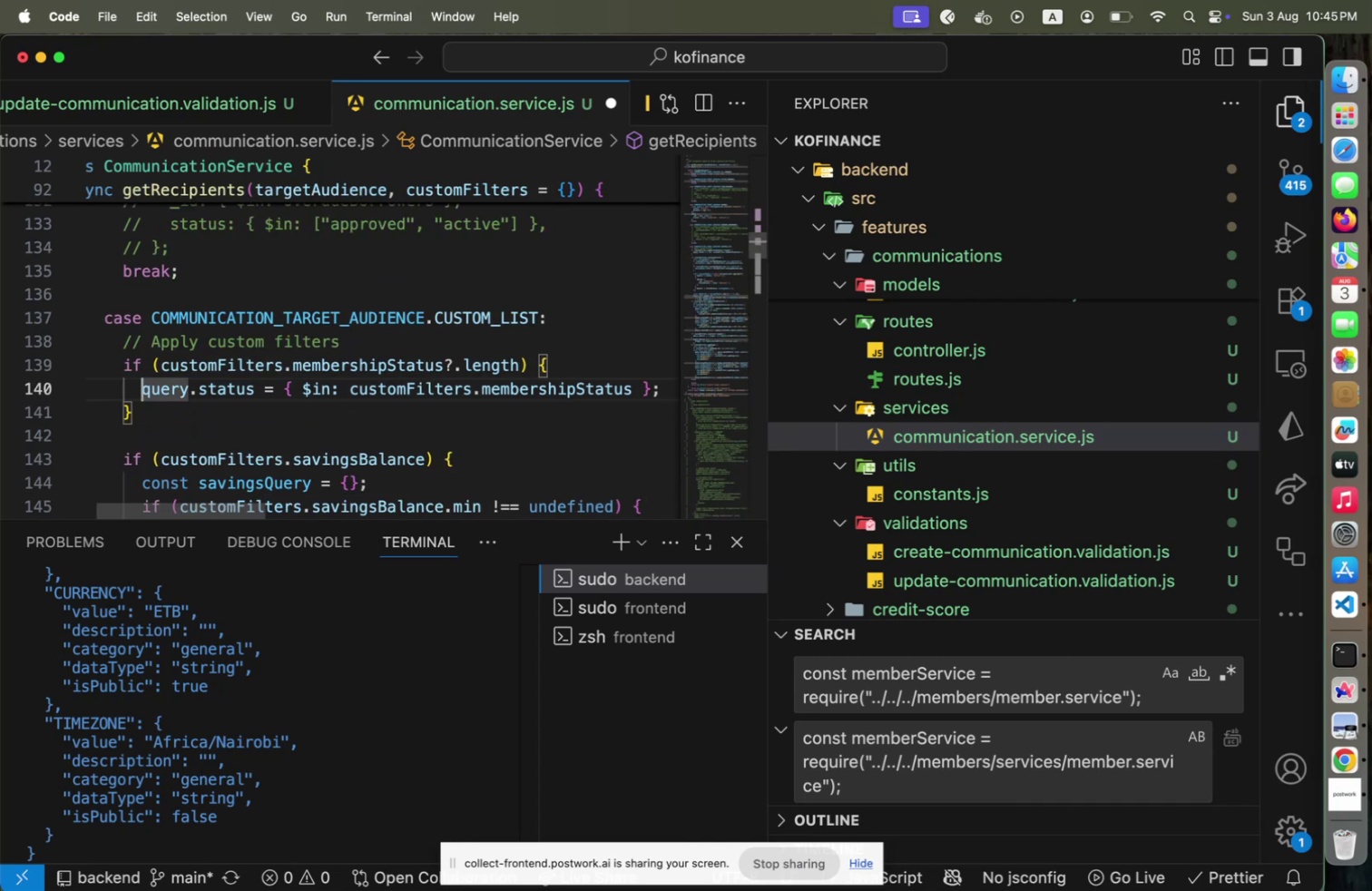 
hold_key(key=ArrowDown, duration=0.66)
 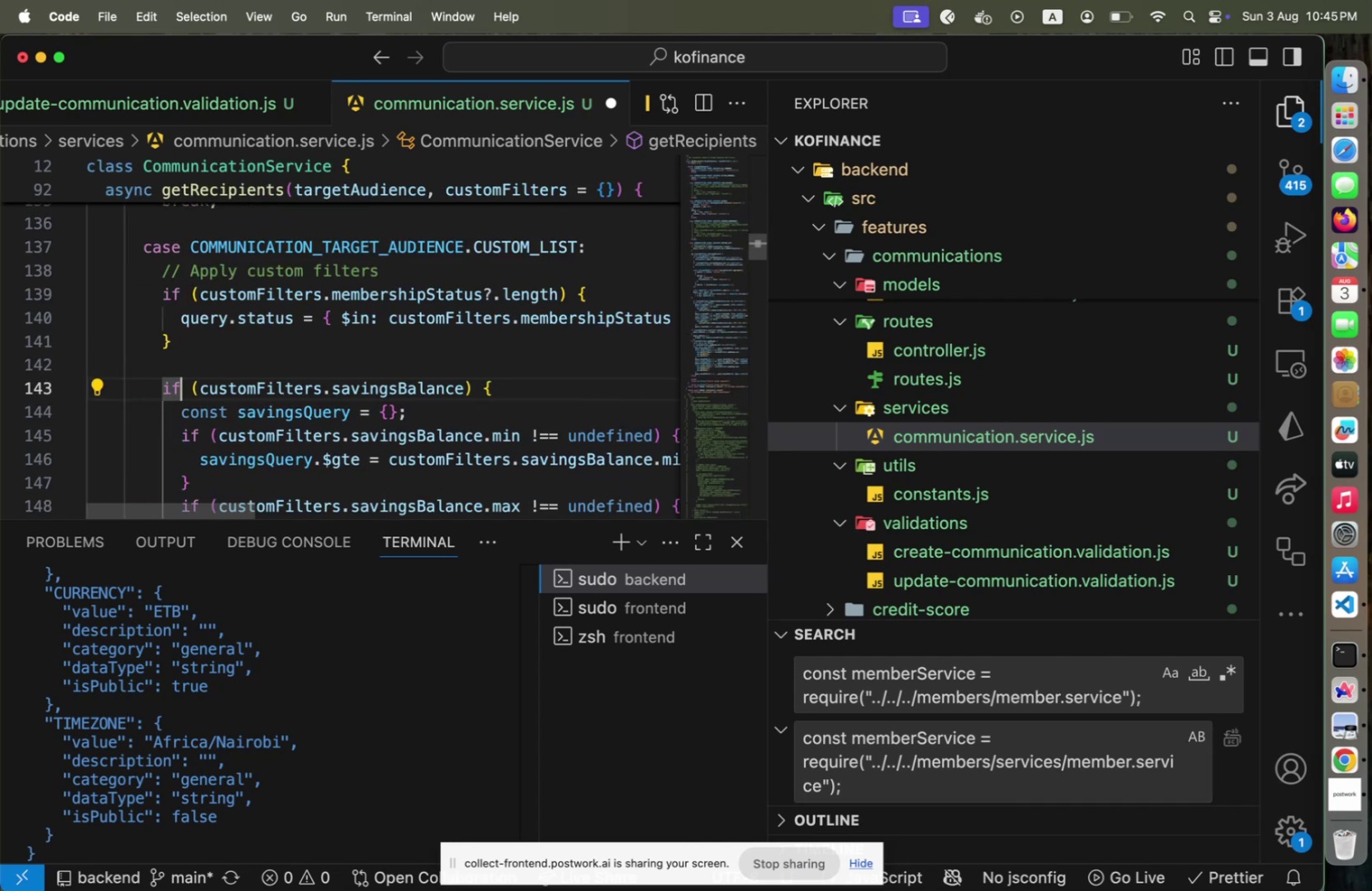 
hold_key(key=ArrowDown, duration=0.6)
 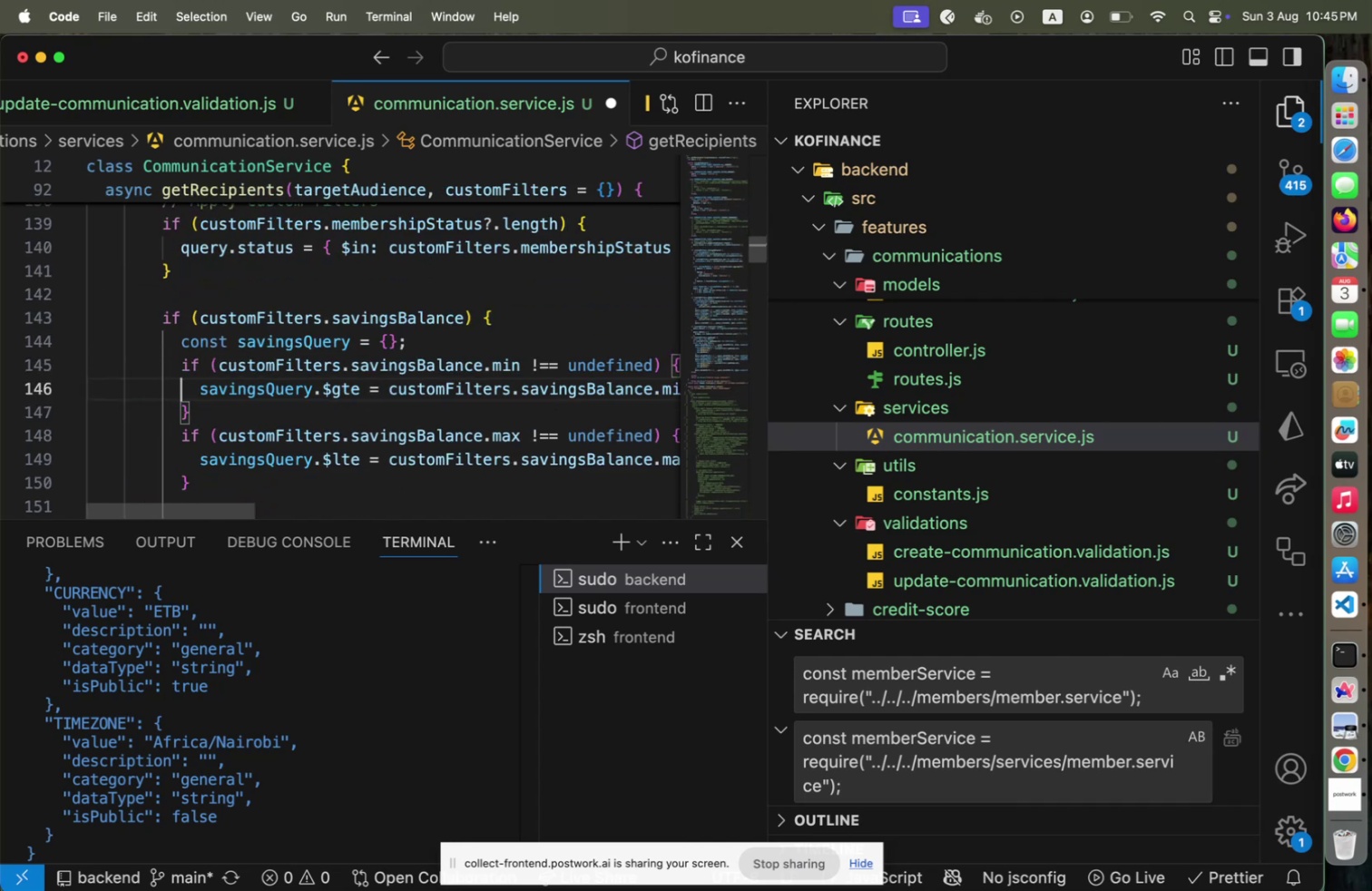 
key(Shift+End)
 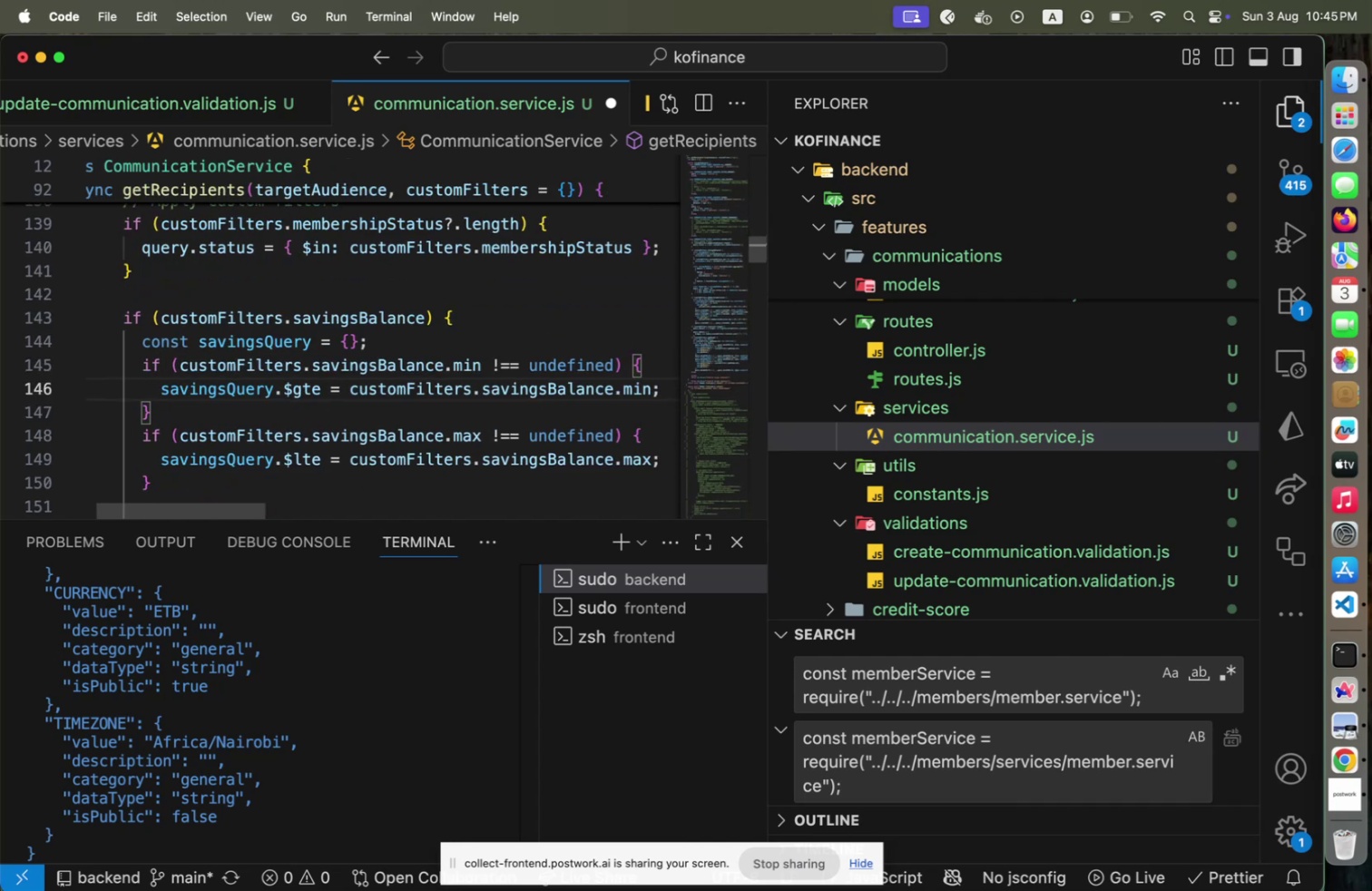 
key(Shift+Fn)
 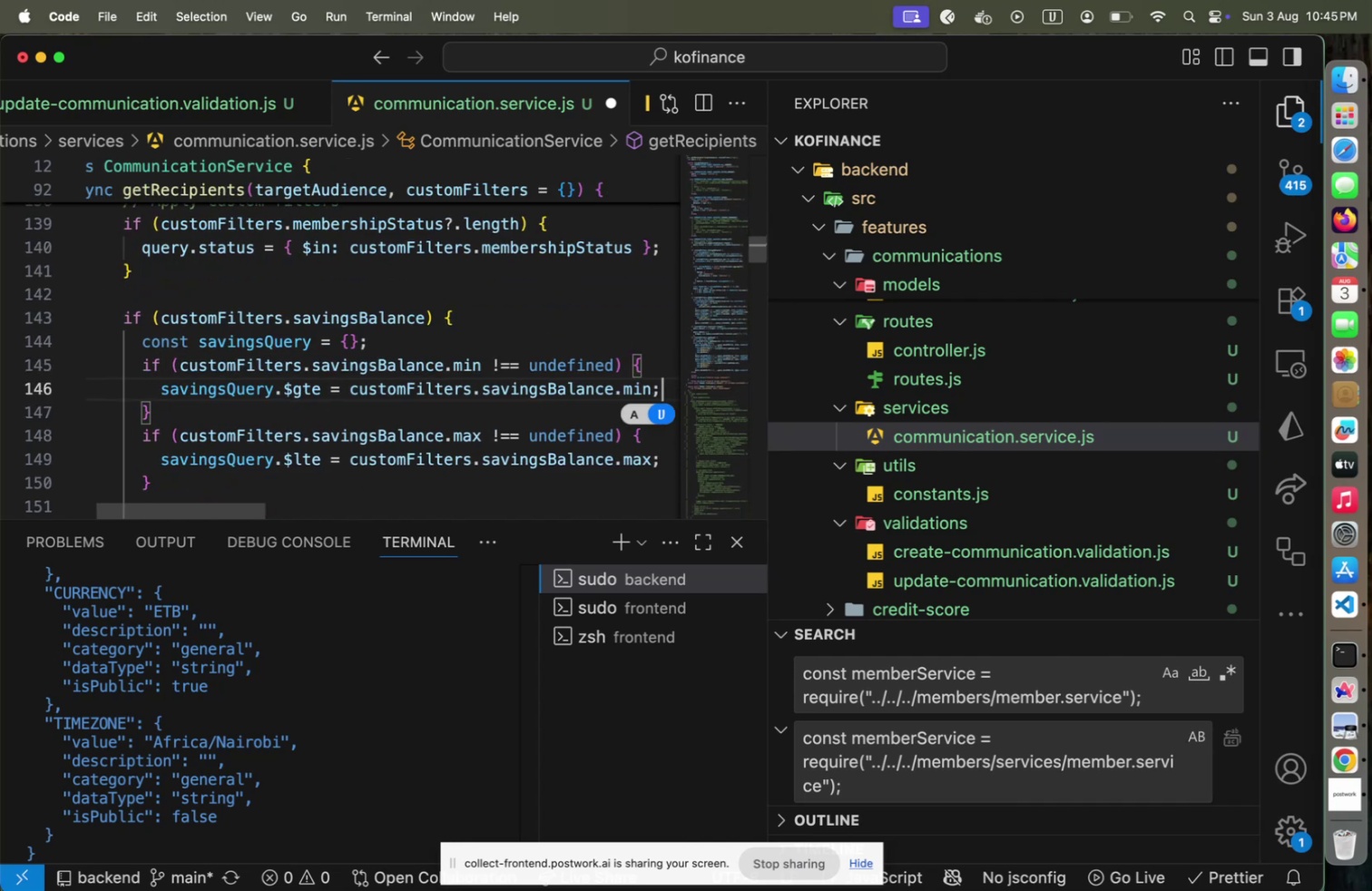 
key(Shift+Fn)
 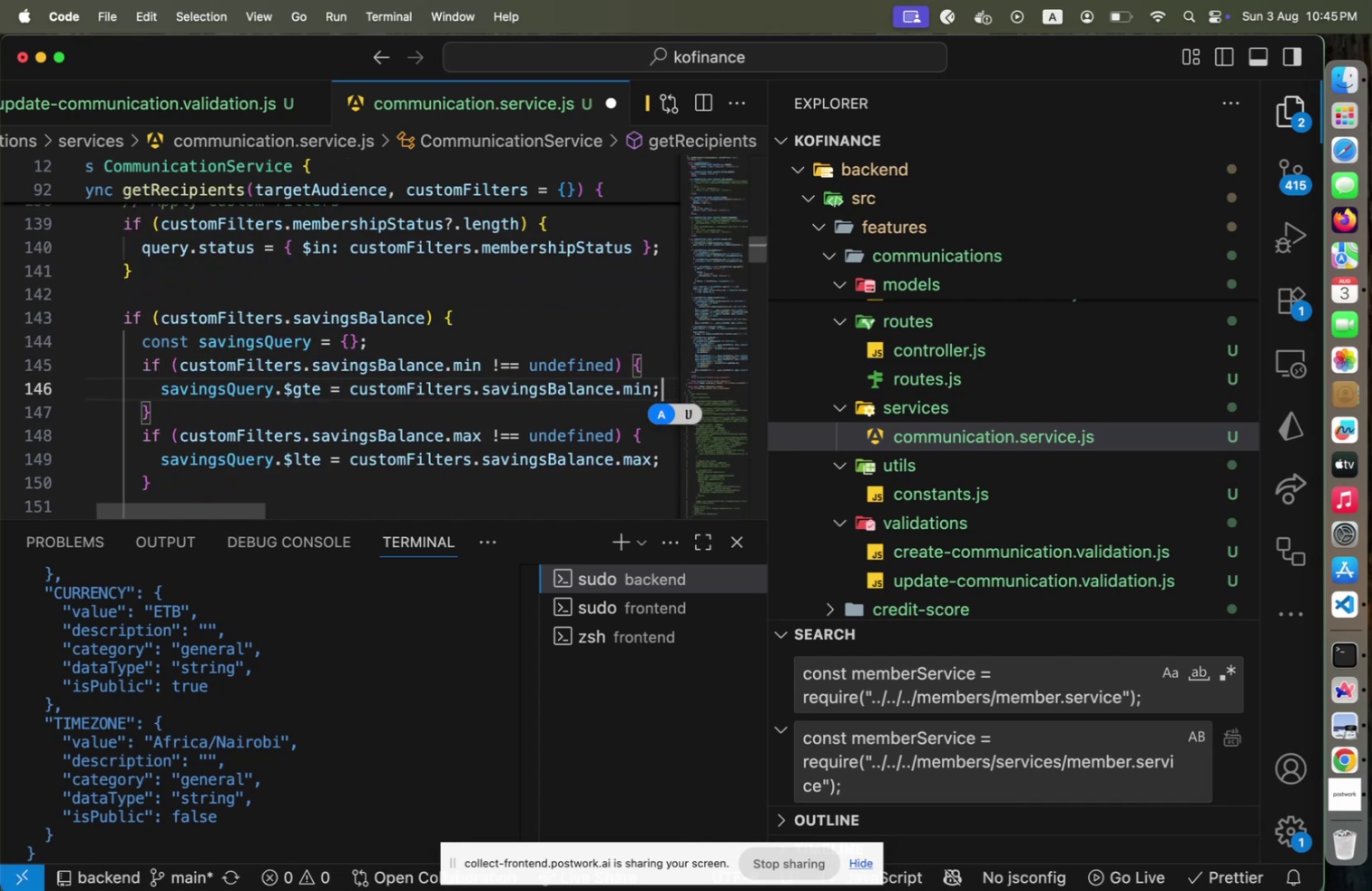 
key(Shift+Home)
 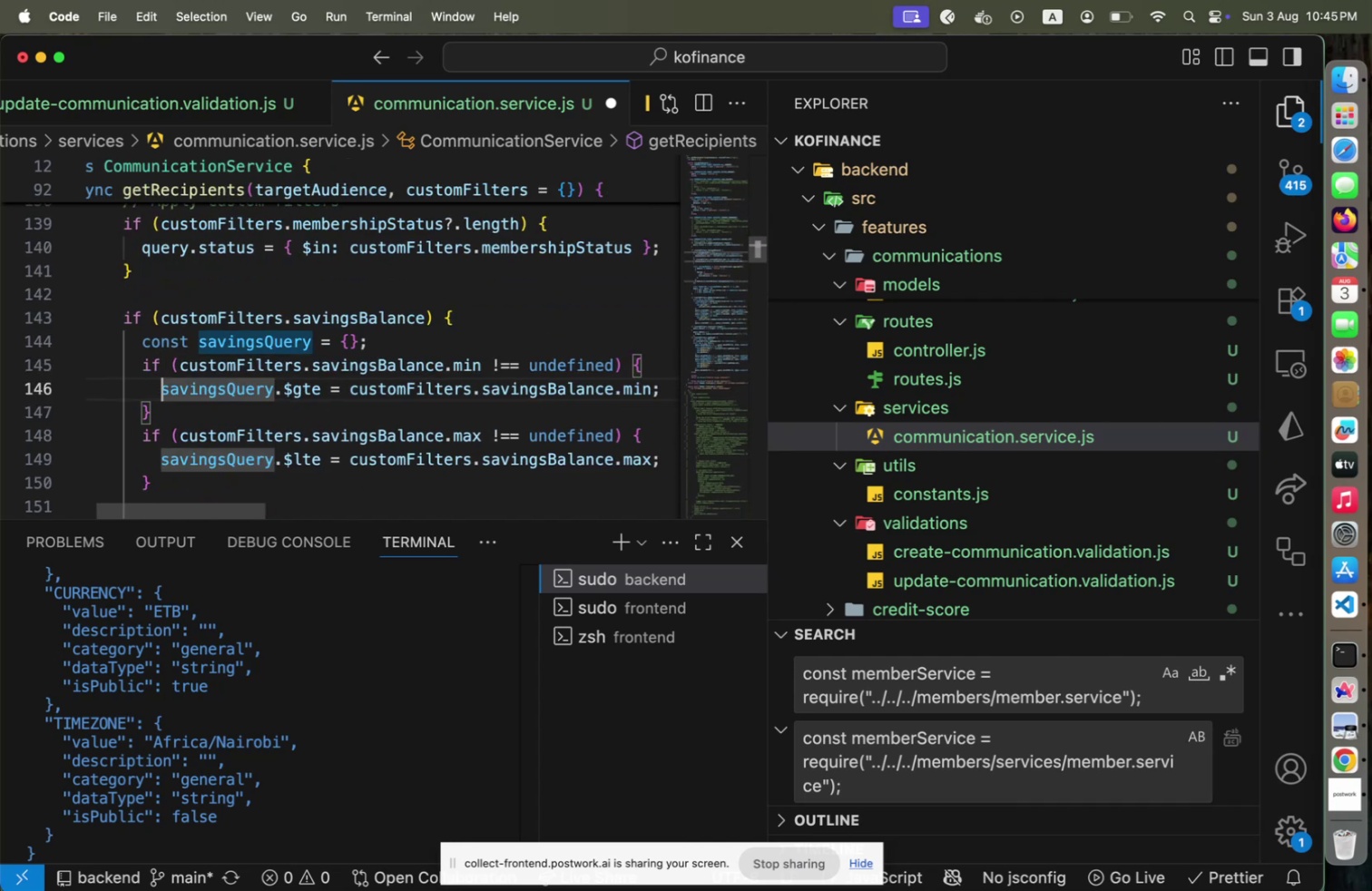 
hold_key(key=ArrowDown, duration=0.44)
 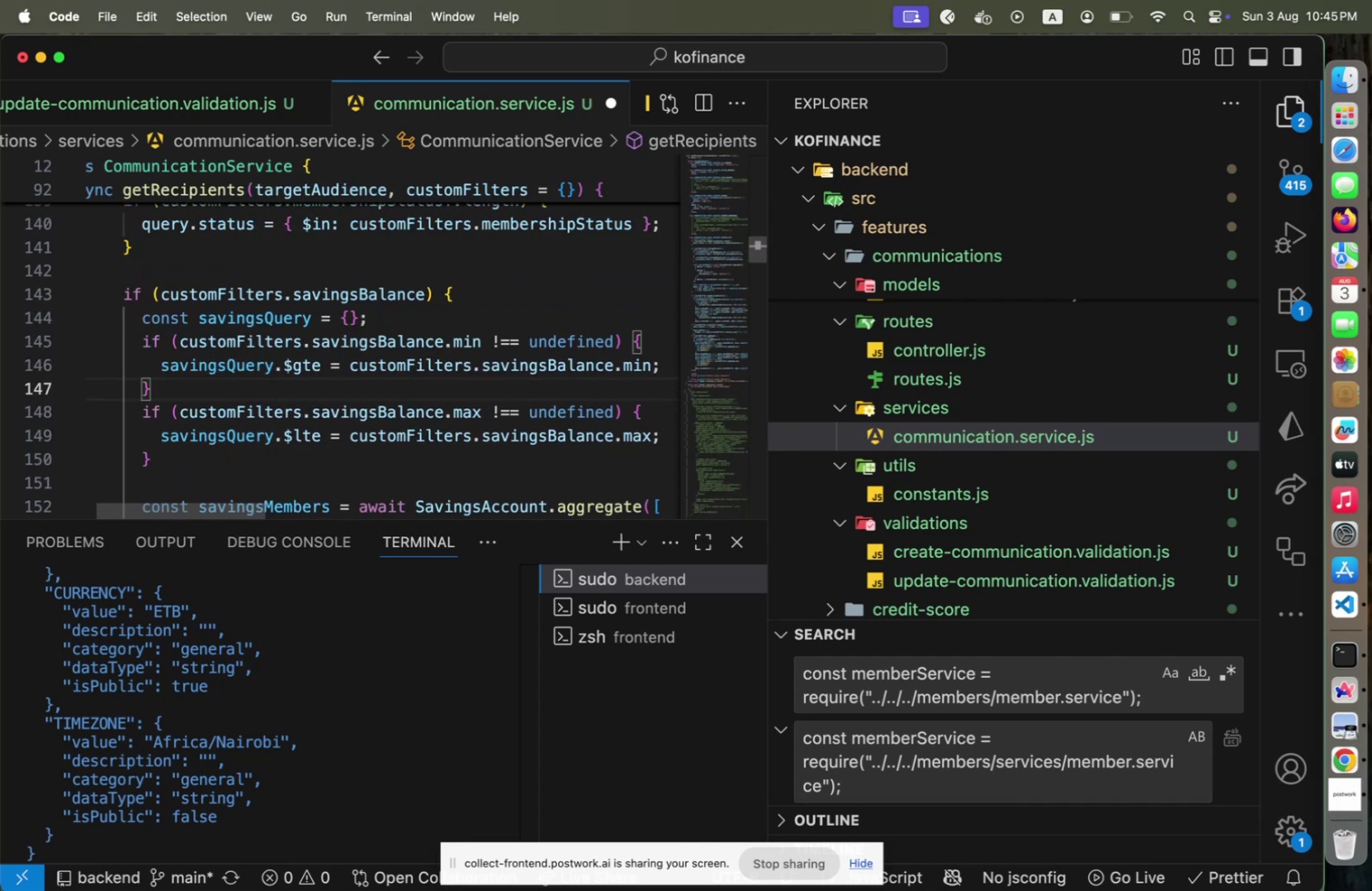 
hold_key(key=ArrowDown, duration=0.46)
 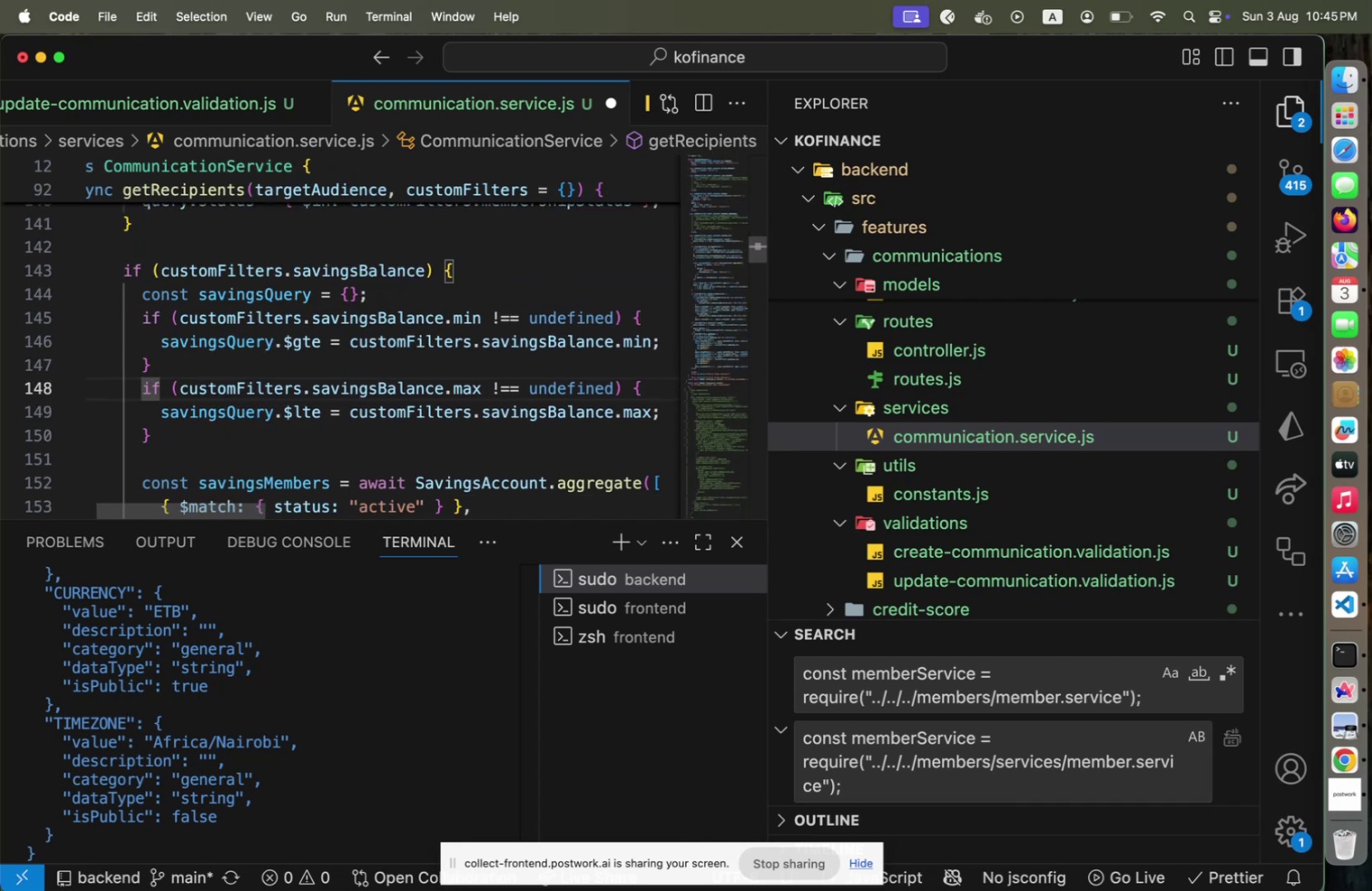 
hold_key(key=ArrowDown, duration=0.54)
 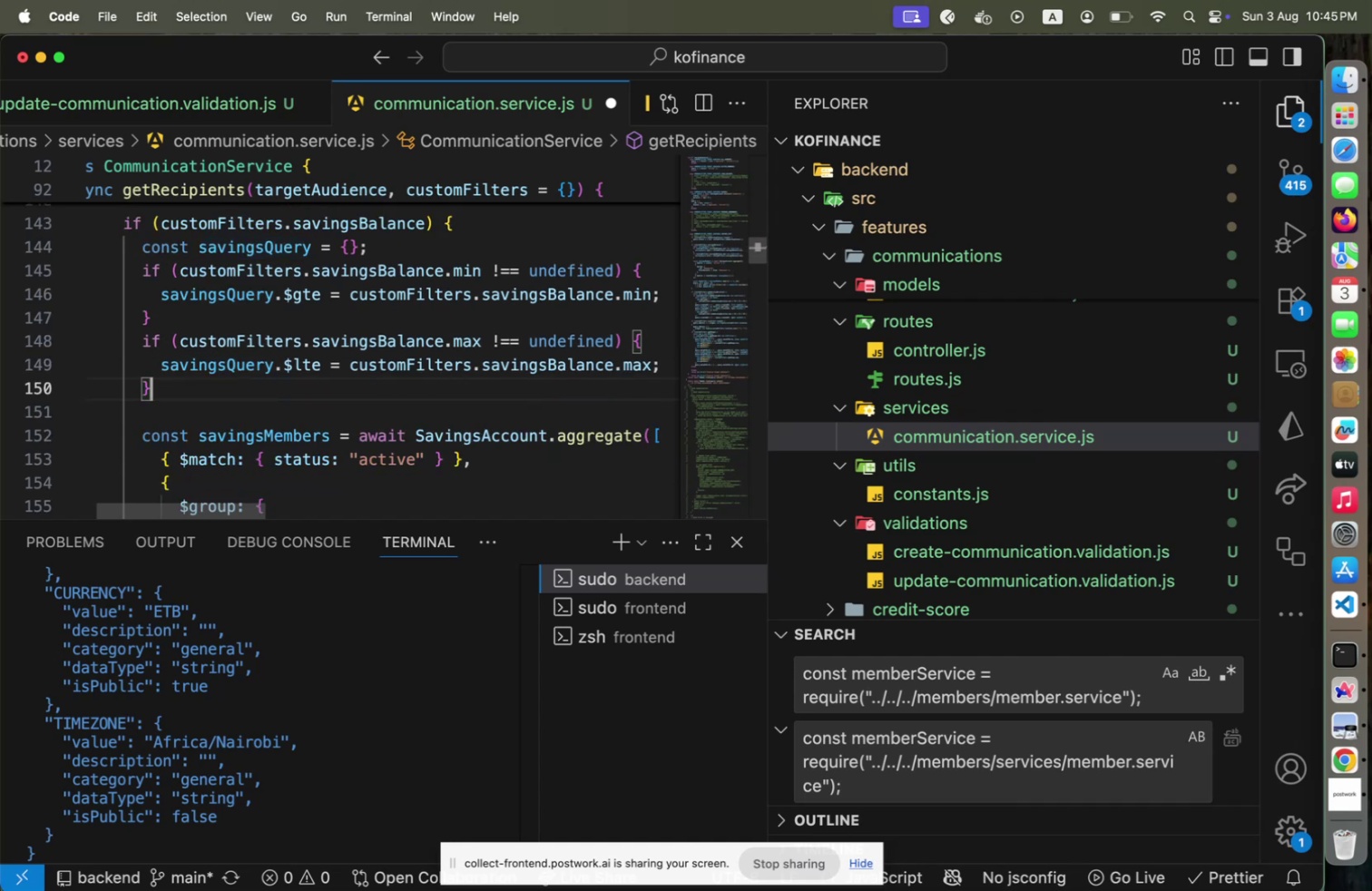 
hold_key(key=ArrowDown, duration=0.65)
 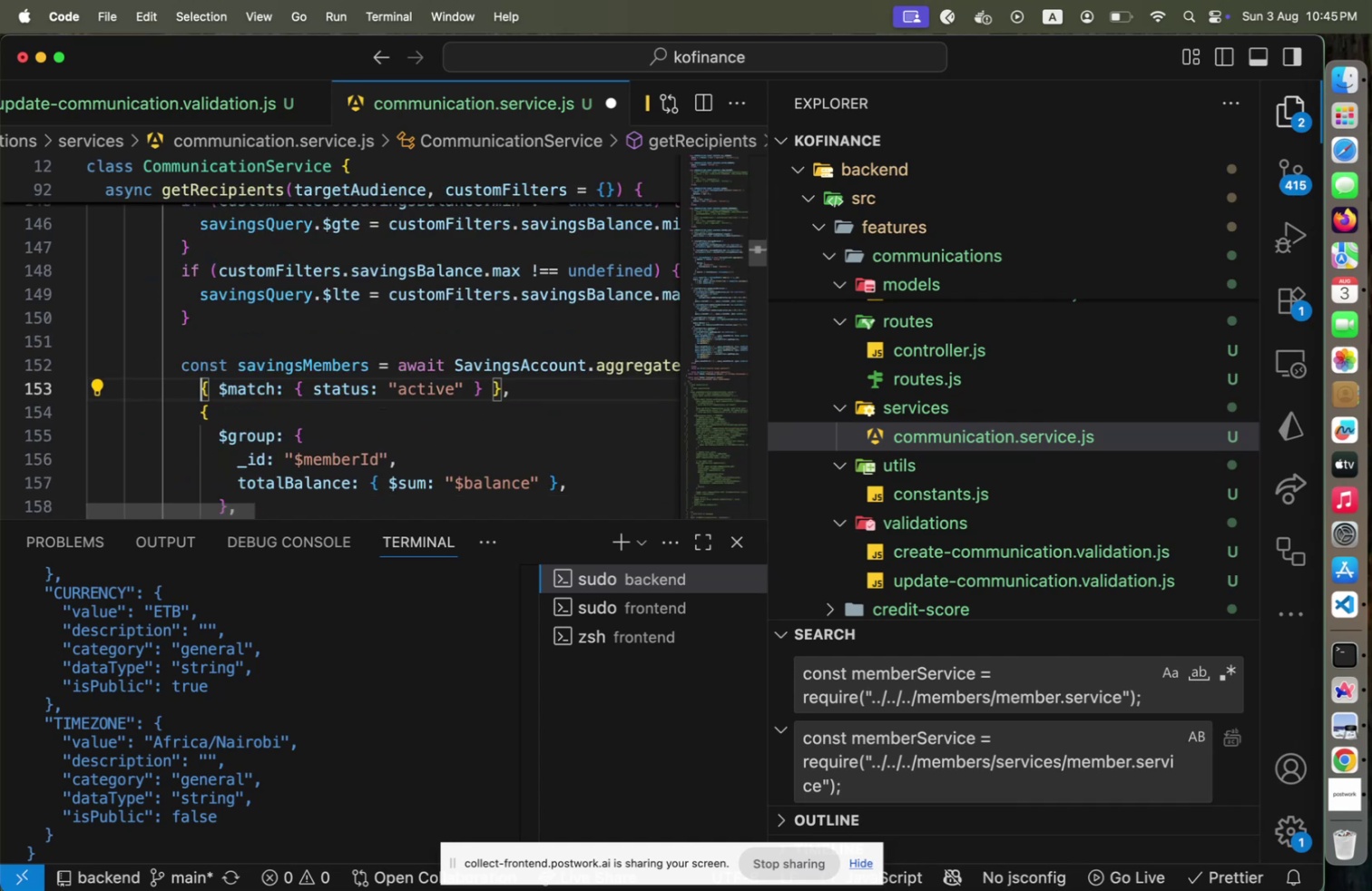 
hold_key(key=ArrowDown, duration=1.07)
 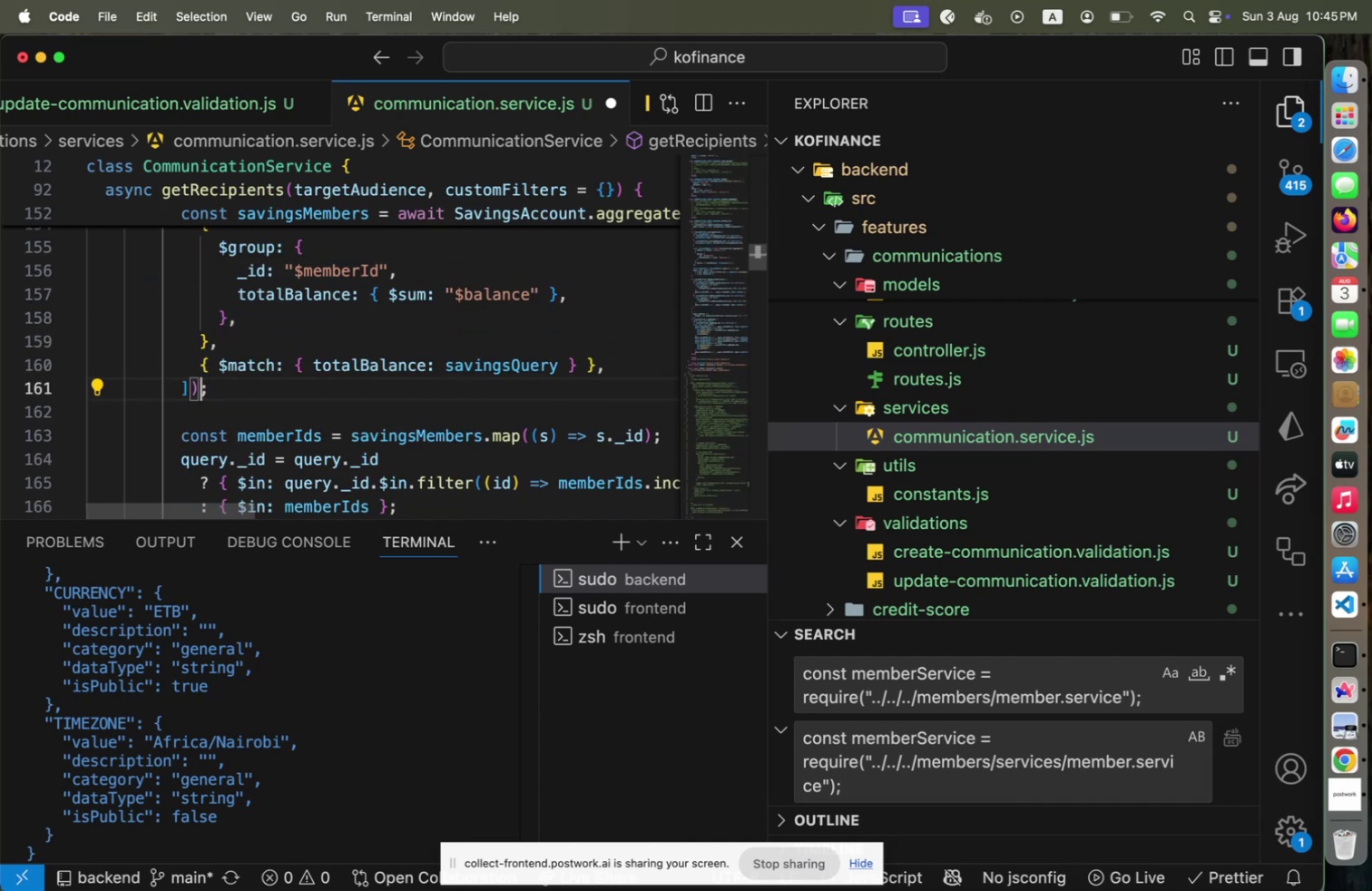 
hold_key(key=ArrowDown, duration=0.66)
 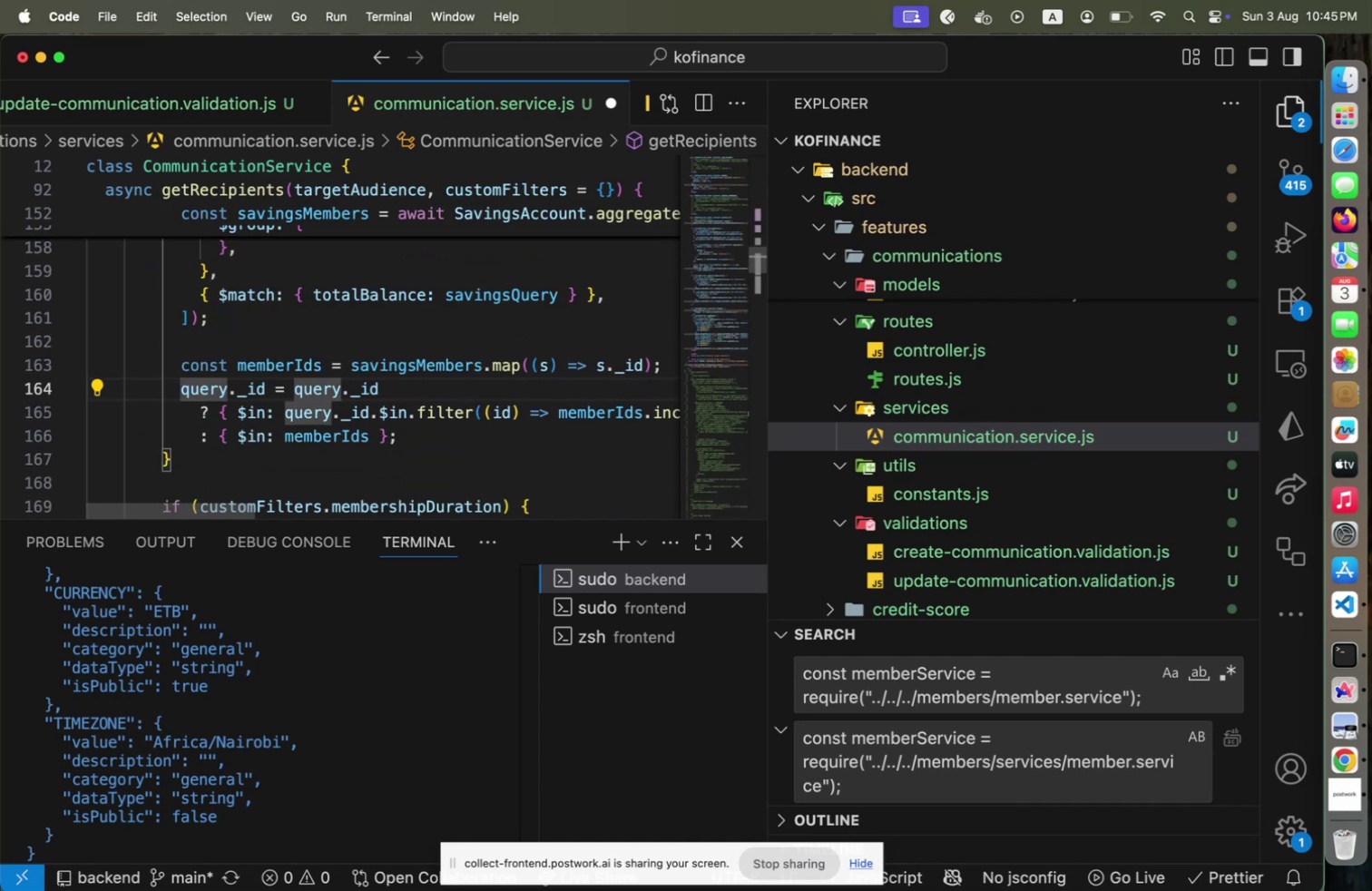 
key(Shift+ArrowDown)
 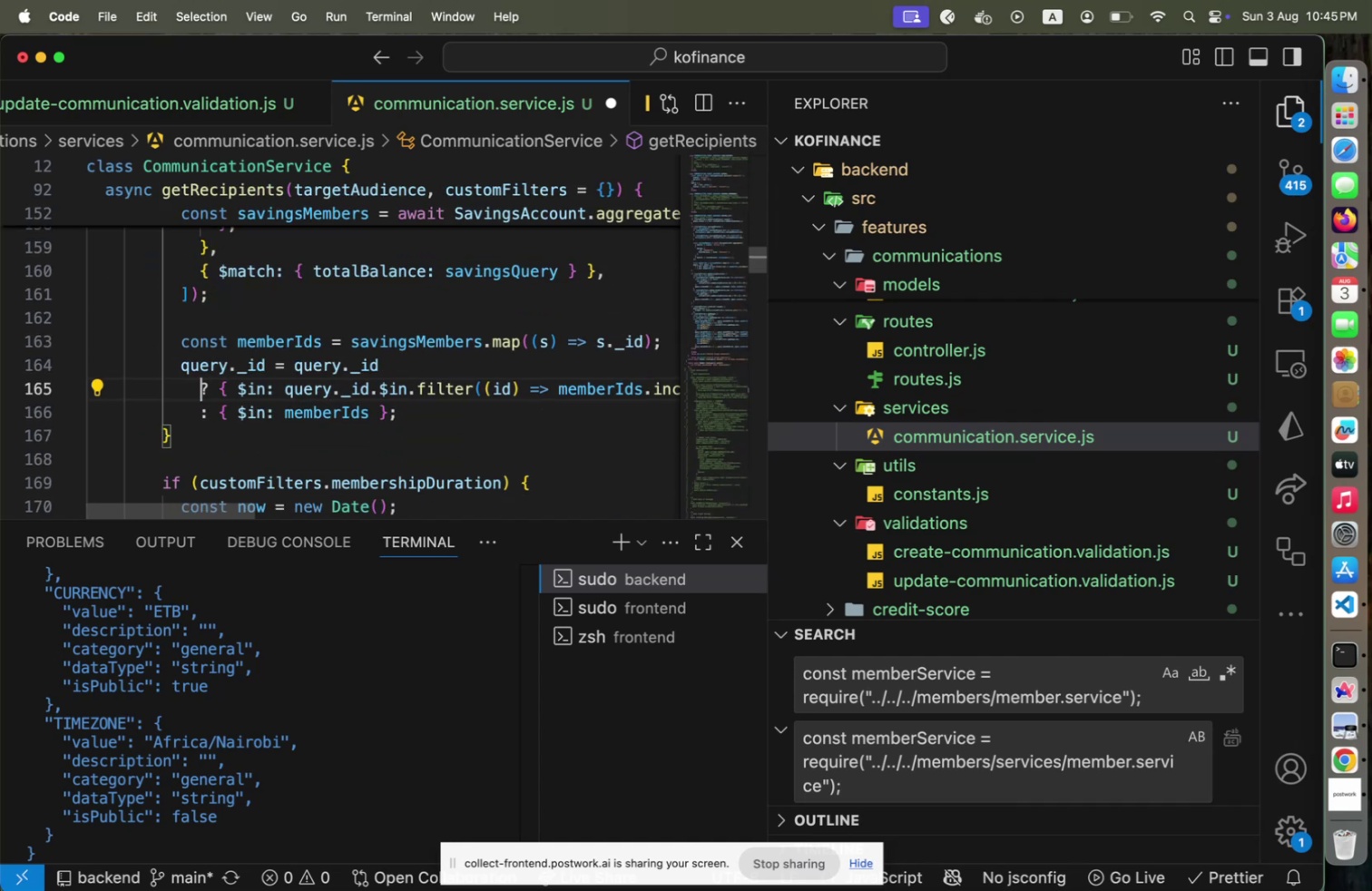 
key(Shift+ArrowDown)
 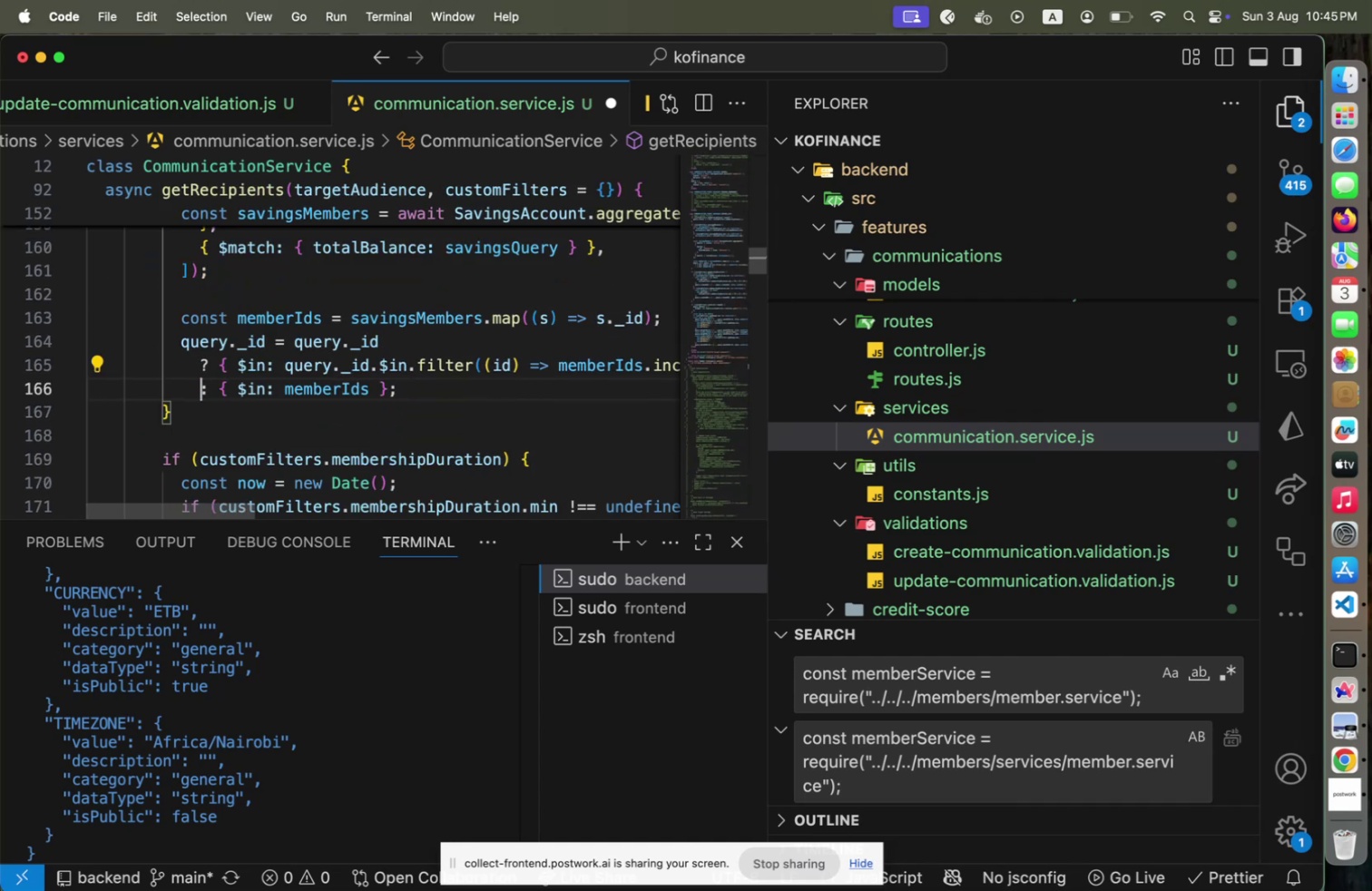 
hold_key(key=ArrowDown, duration=0.74)
 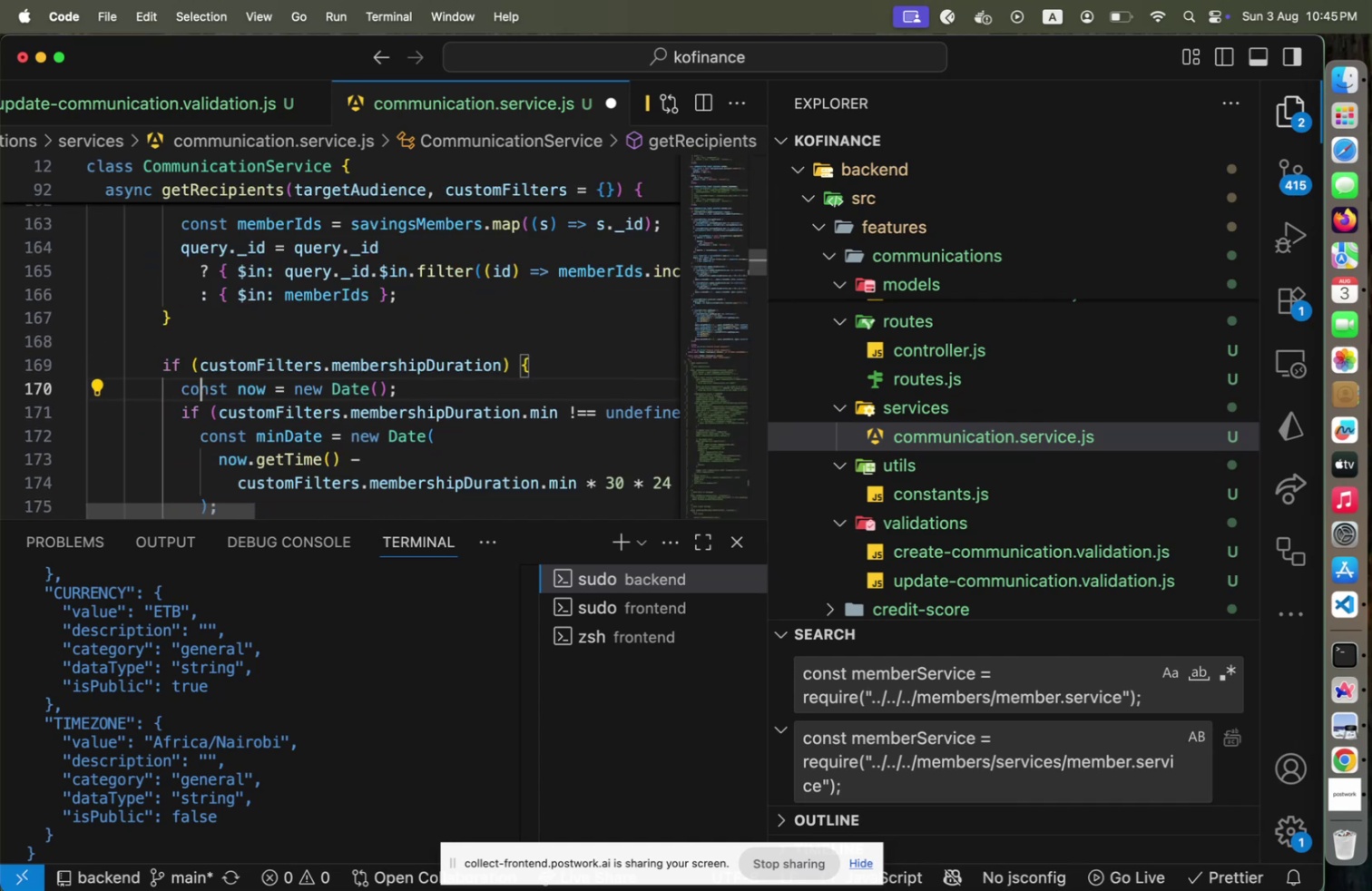 
key(Shift+ArrowUp)
 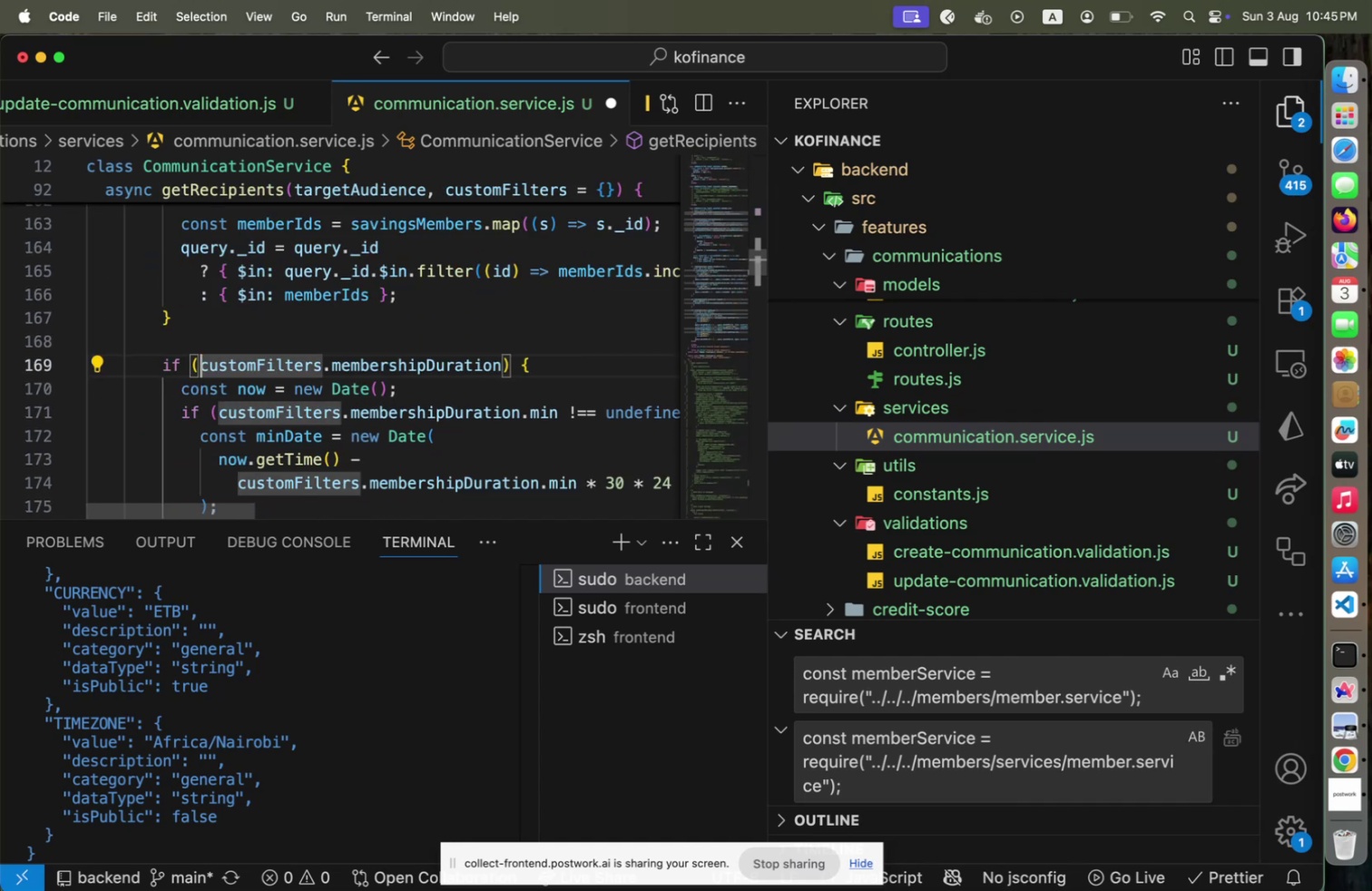 
hold_key(key=ArrowDown, duration=0.81)
 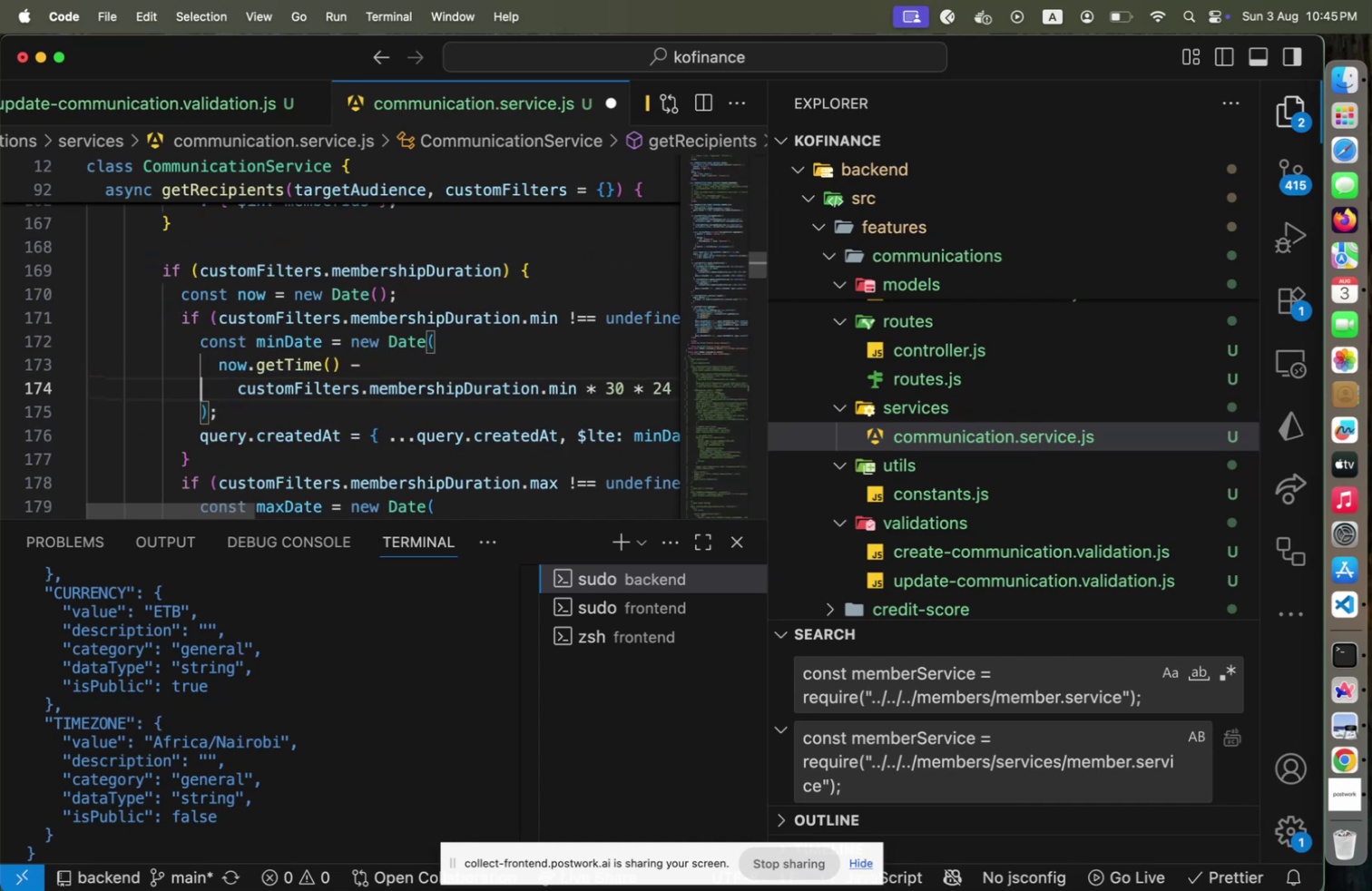 
hold_key(key=ArrowDown, duration=0.95)
 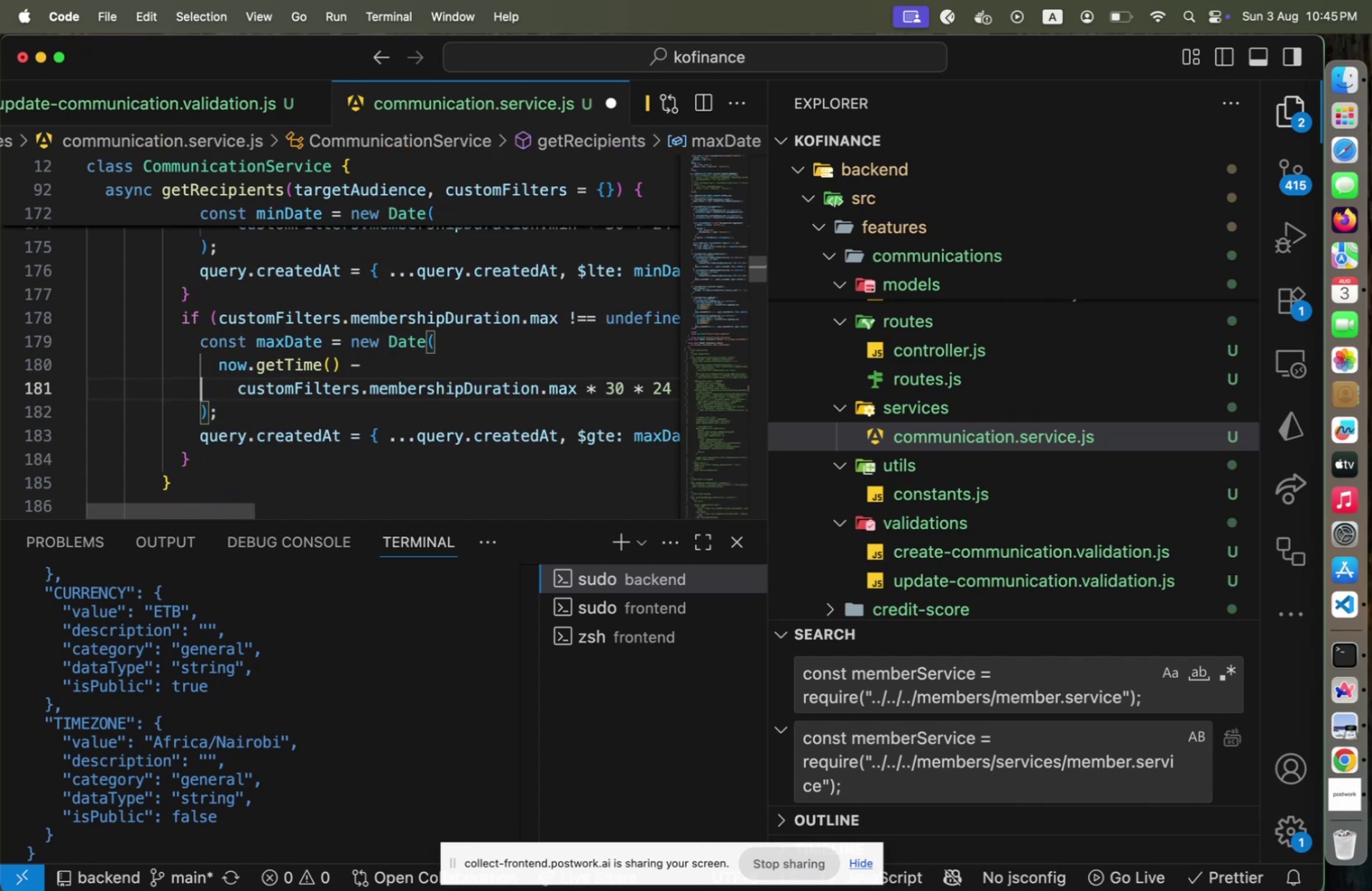 
hold_key(key=ArrowDown, duration=1.02)
 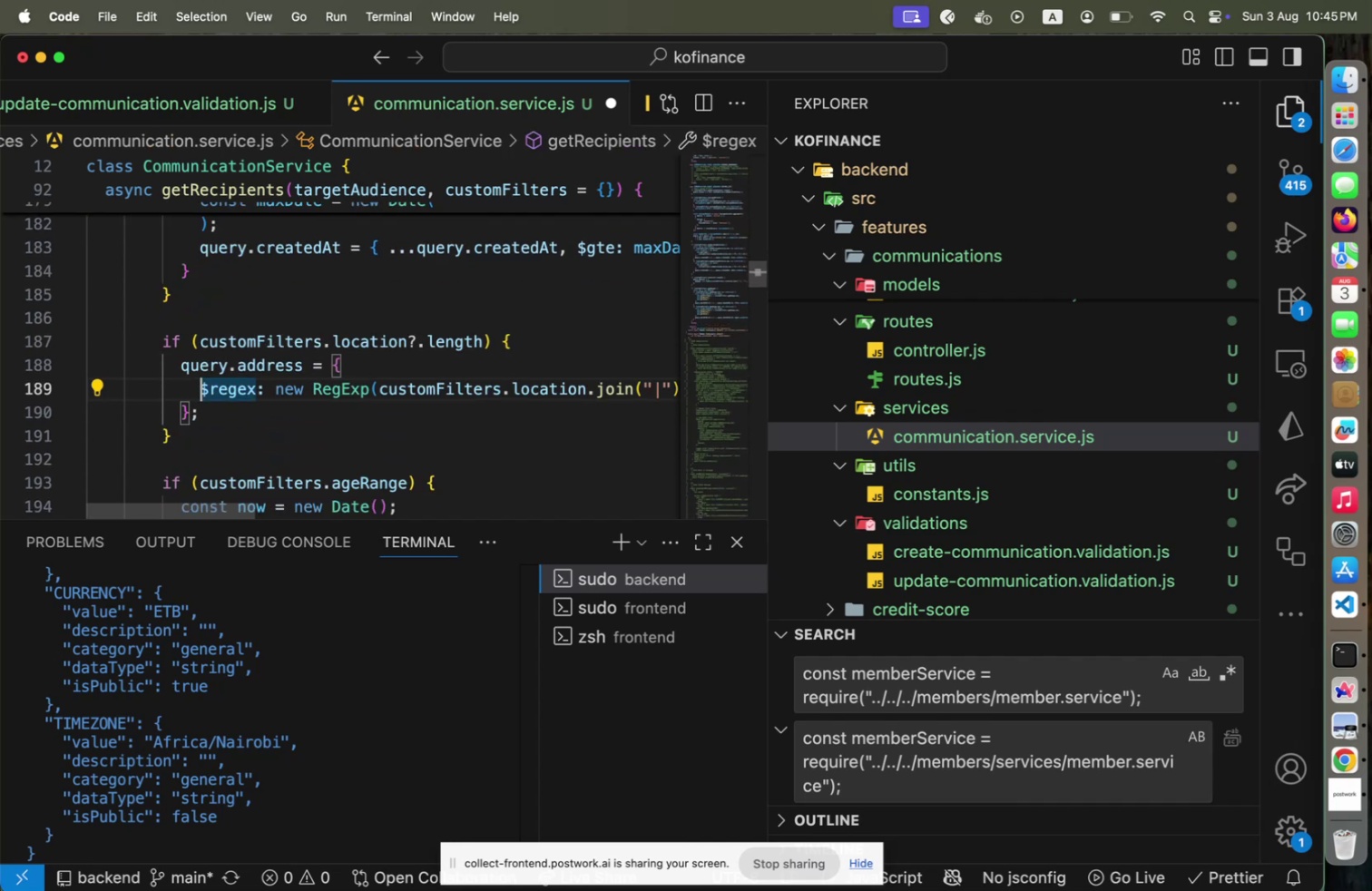 
hold_key(key=ArrowDown, duration=0.33)
 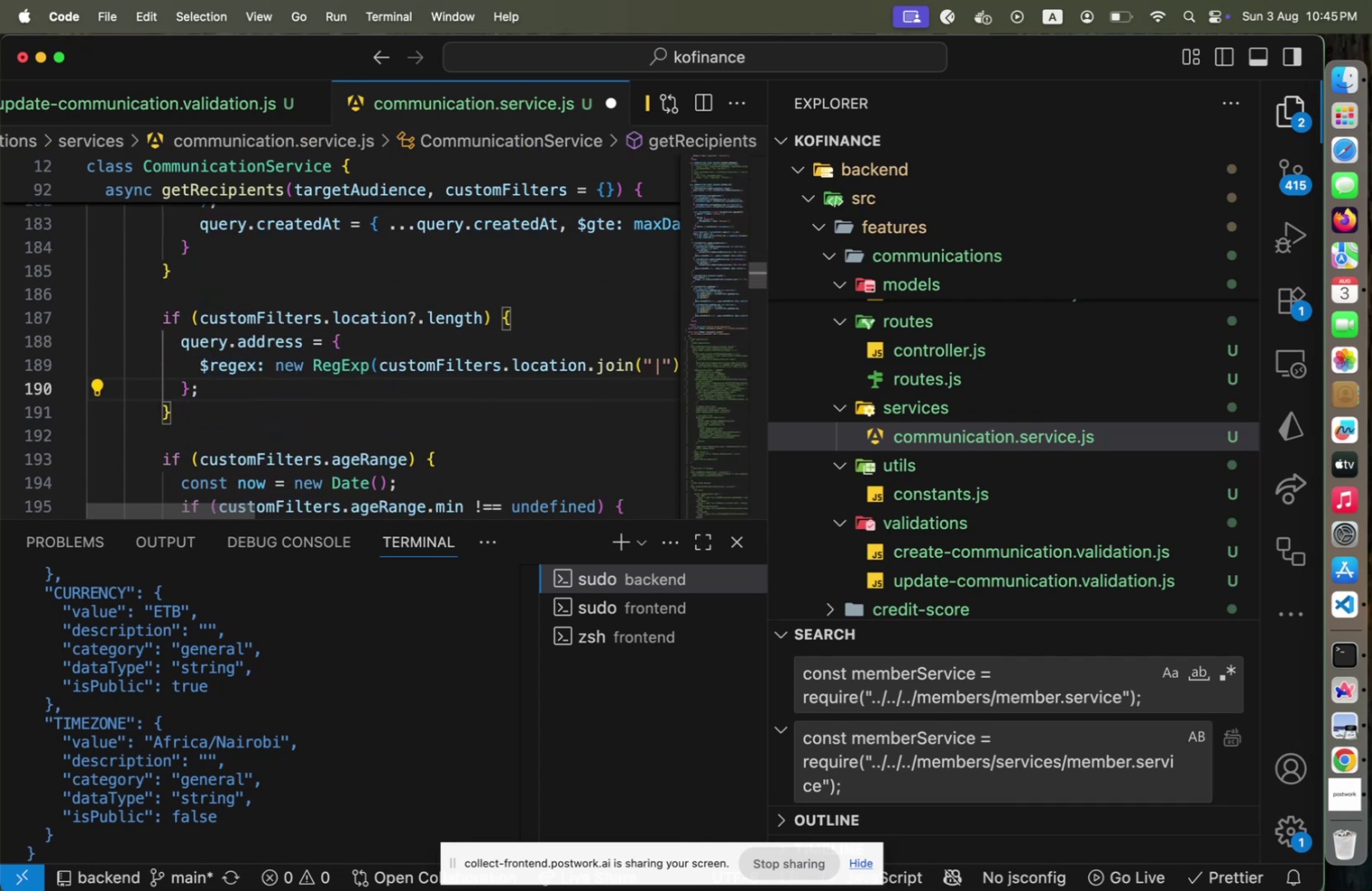 
key(Shift+ArrowUp)
 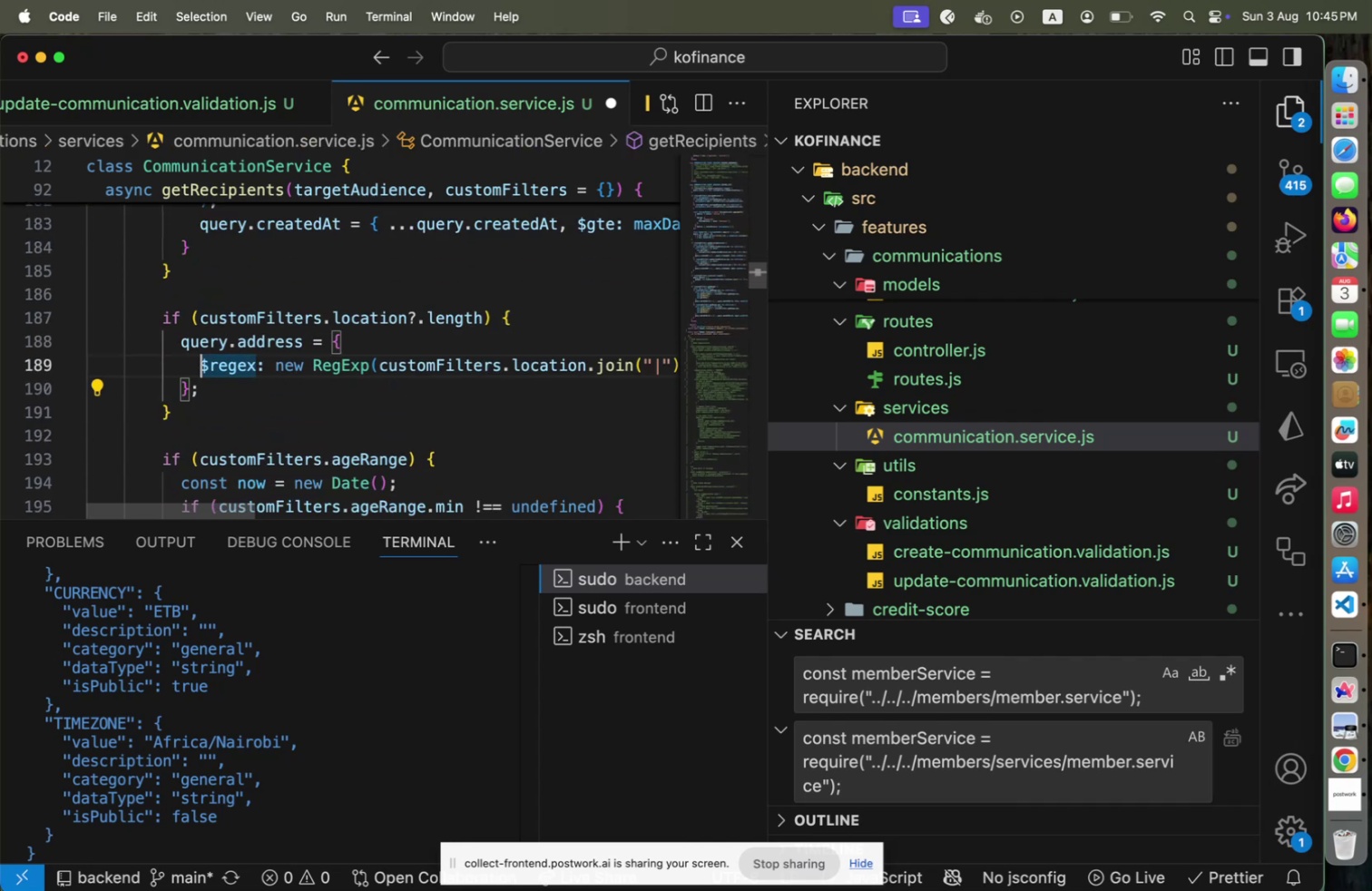 
key(Shift+End)
 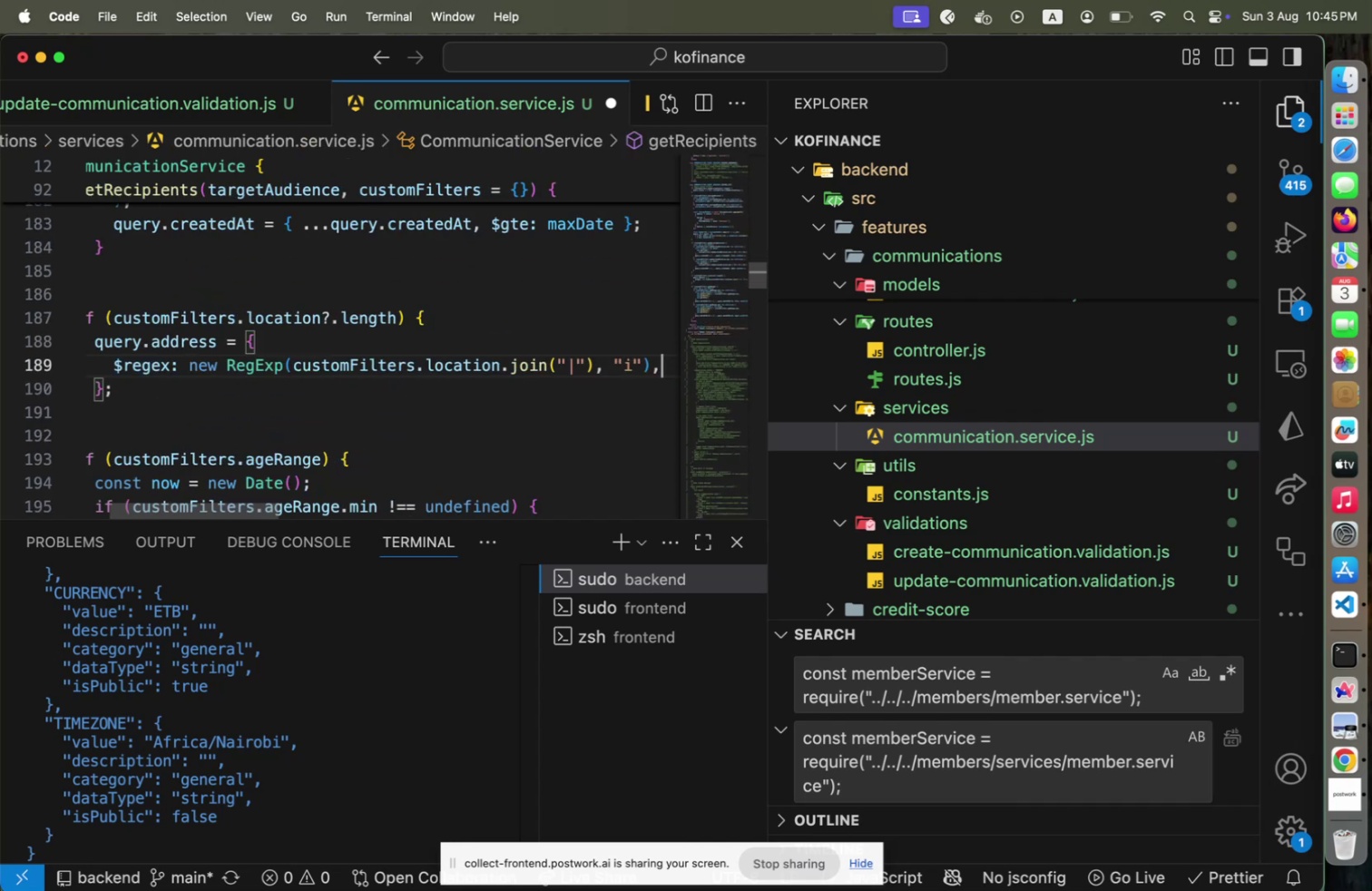 
key(Shift+Home)
 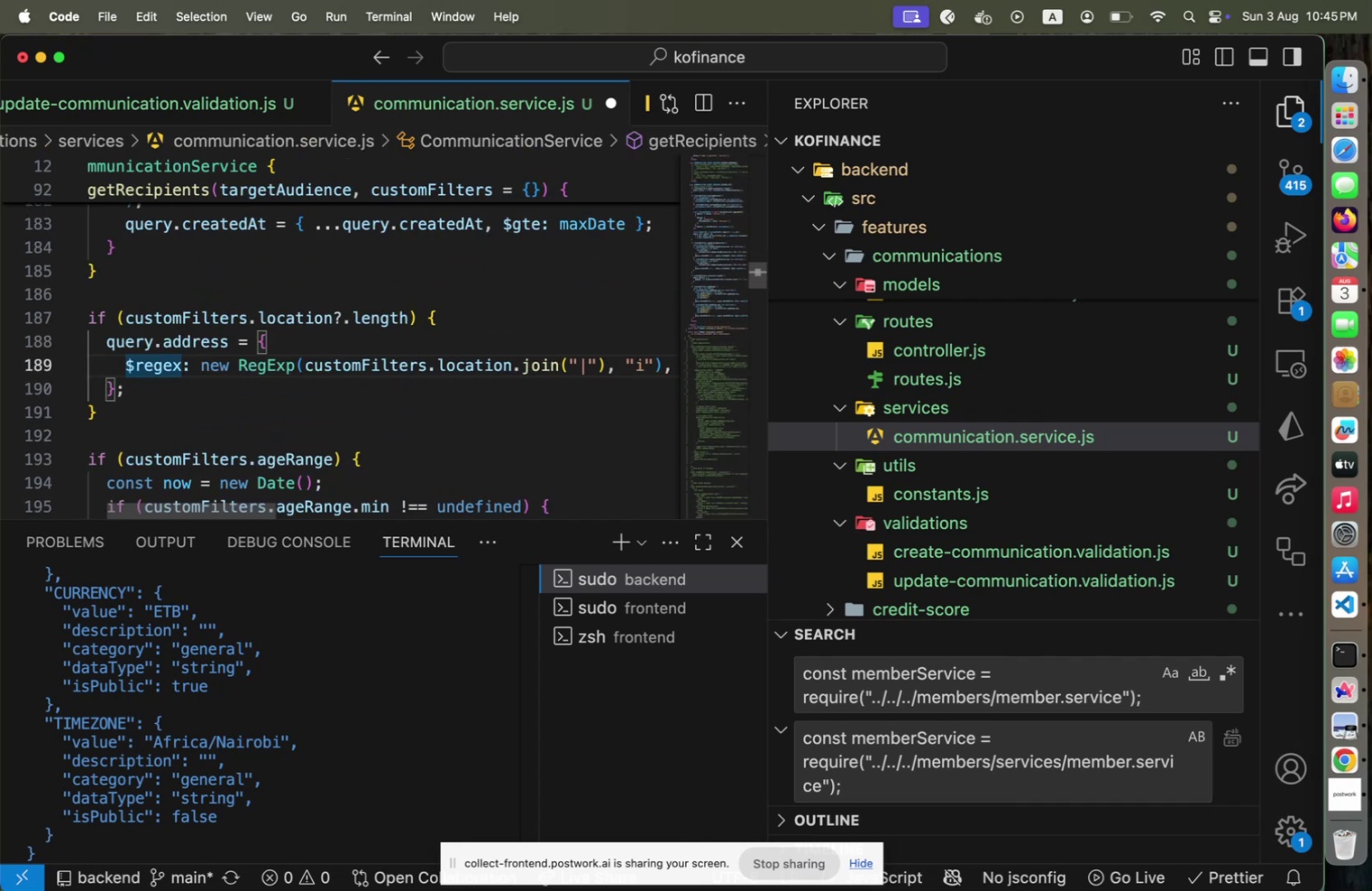 
hold_key(key=ArrowDown, duration=0.76)
 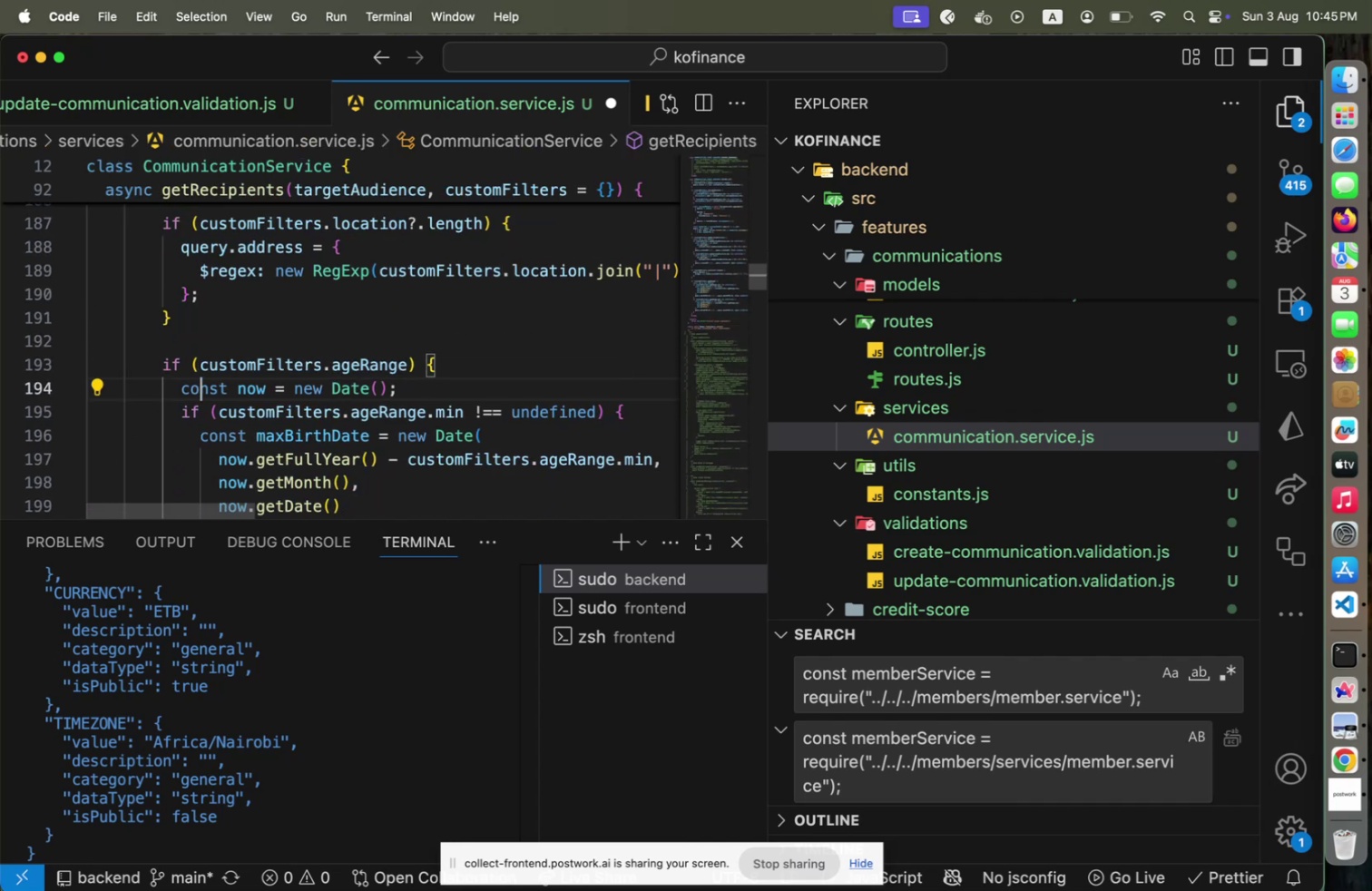 
key(Shift+ArrowDown)
 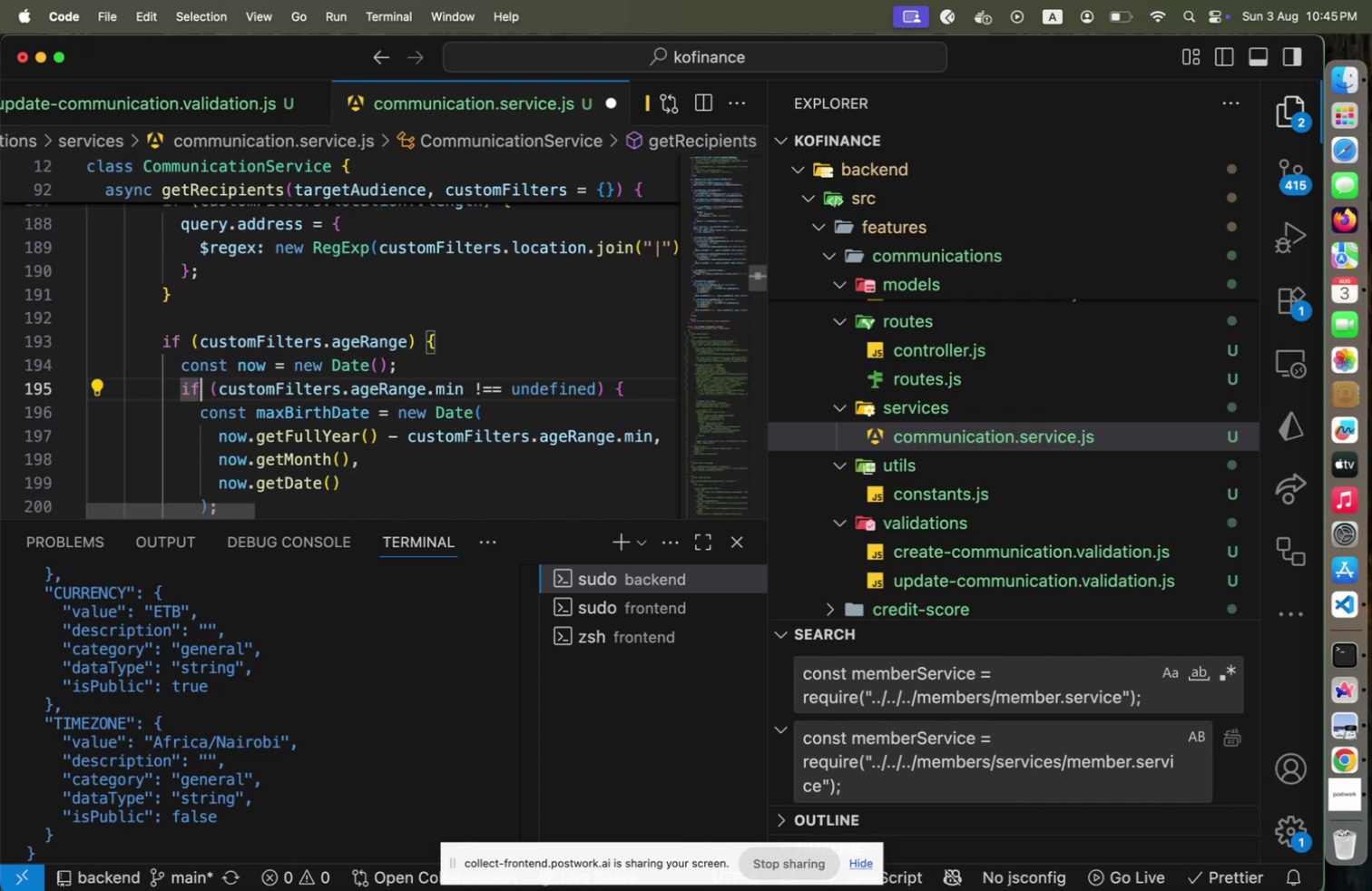 
hold_key(key=ArrowDown, duration=1.3)
 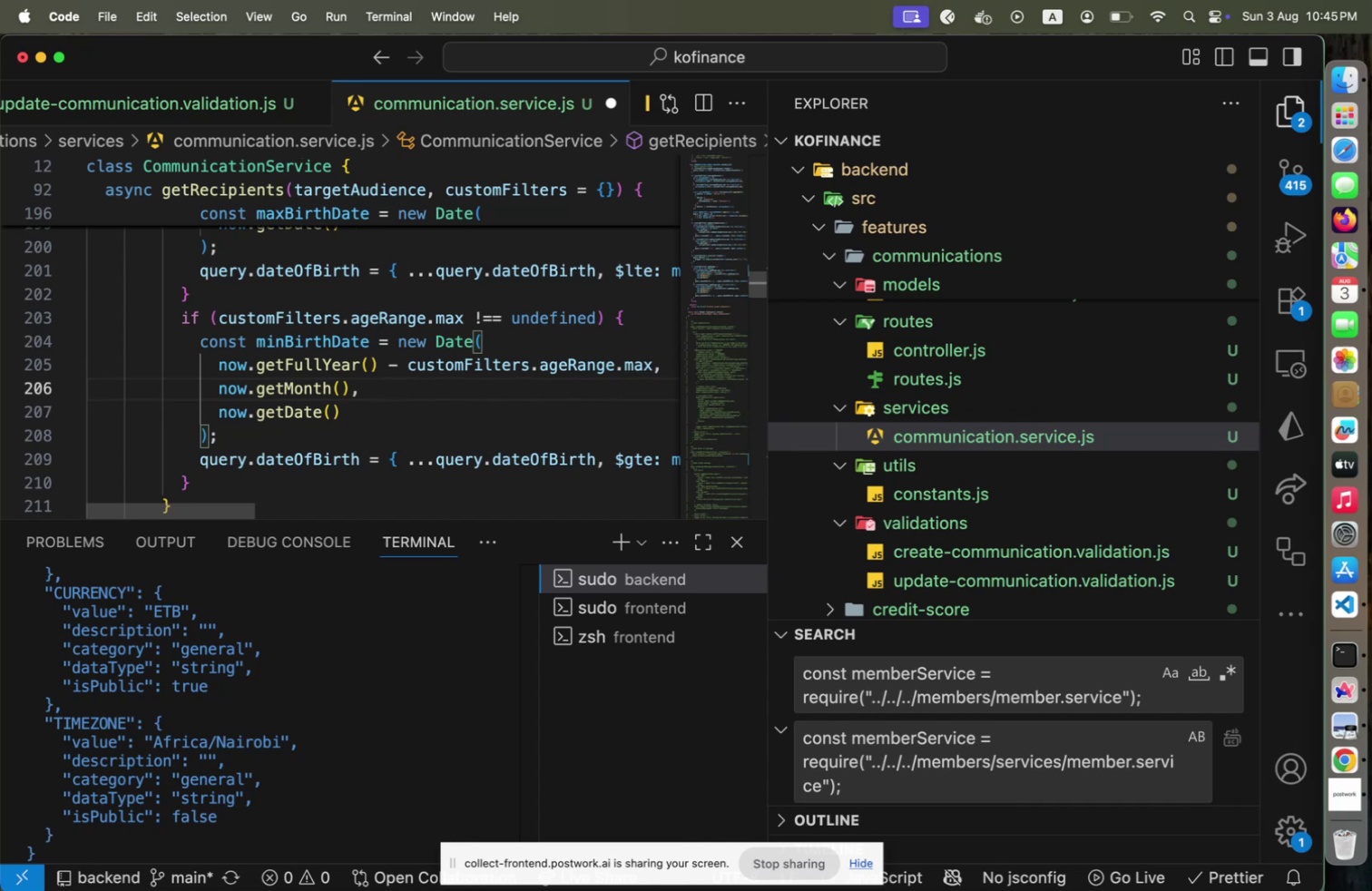 
hold_key(key=ArrowDown, duration=0.78)
 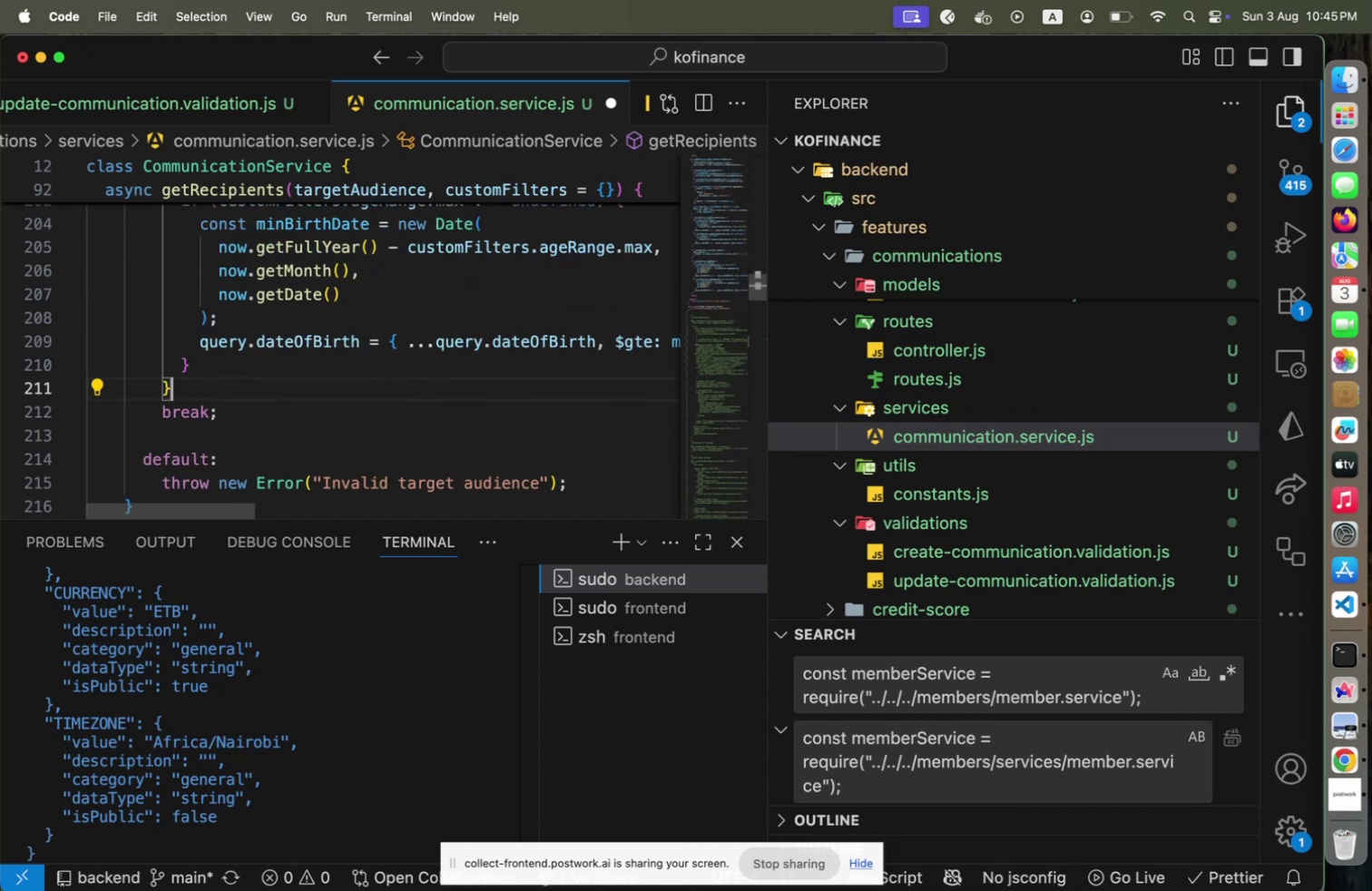 
hold_key(key=ArrowDown, duration=0.7)
 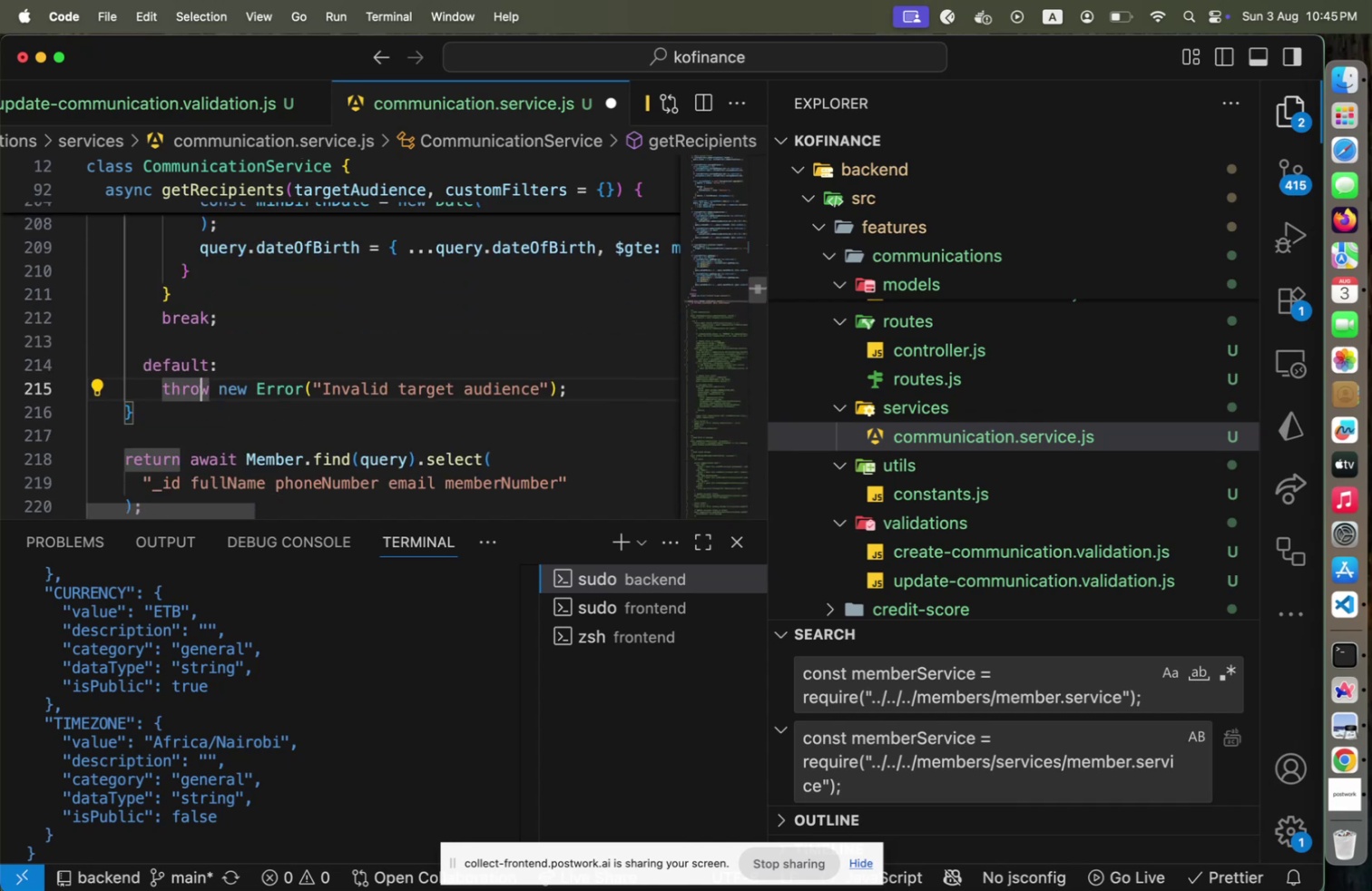 
key(Shift+ArrowDown)
 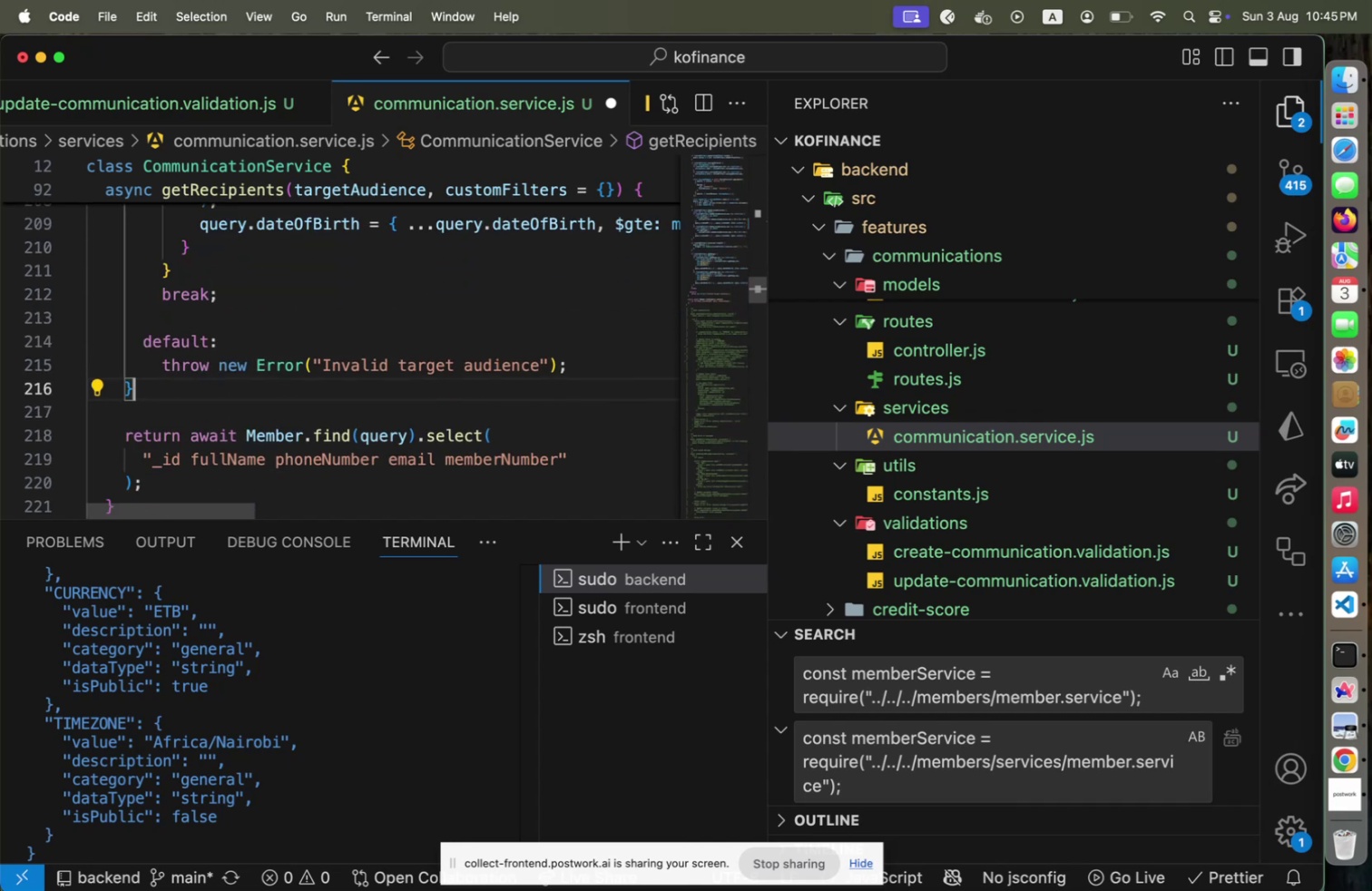 
hold_key(key=ArrowUp, duration=0.42)
 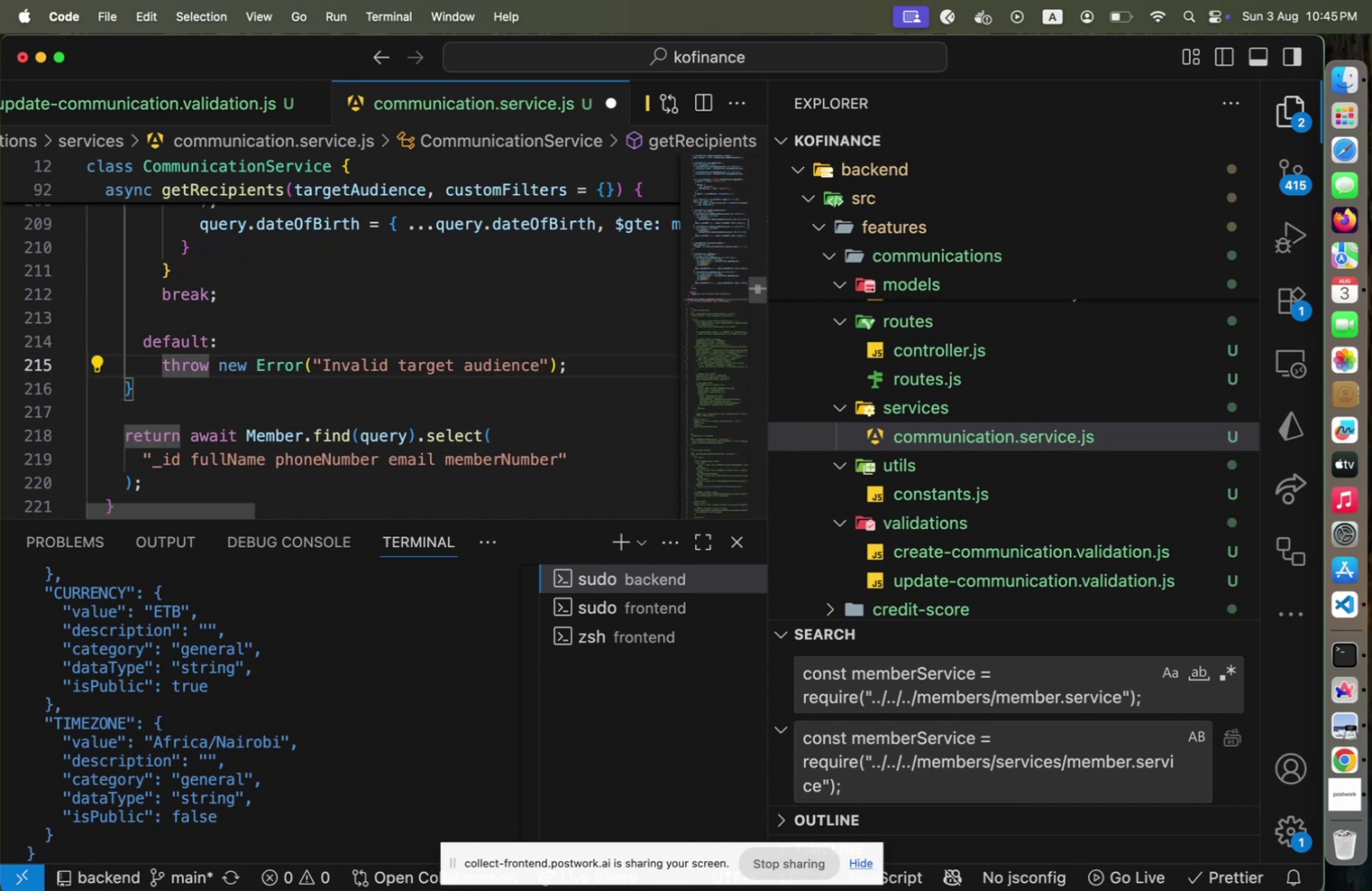 
hold_key(key=ArrowDown, duration=0.64)
 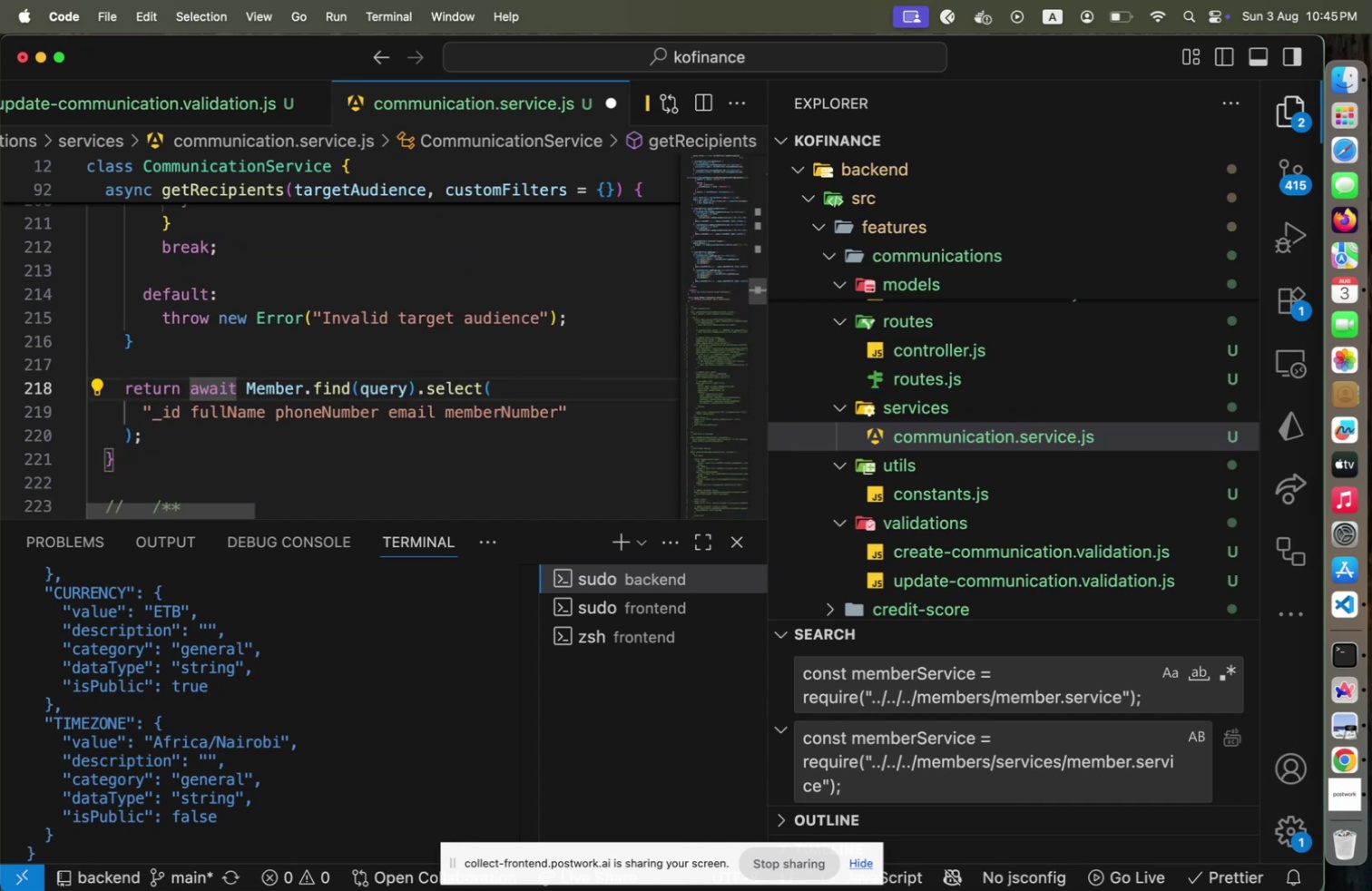 
hold_key(key=ArrowRight, duration=0.94)
 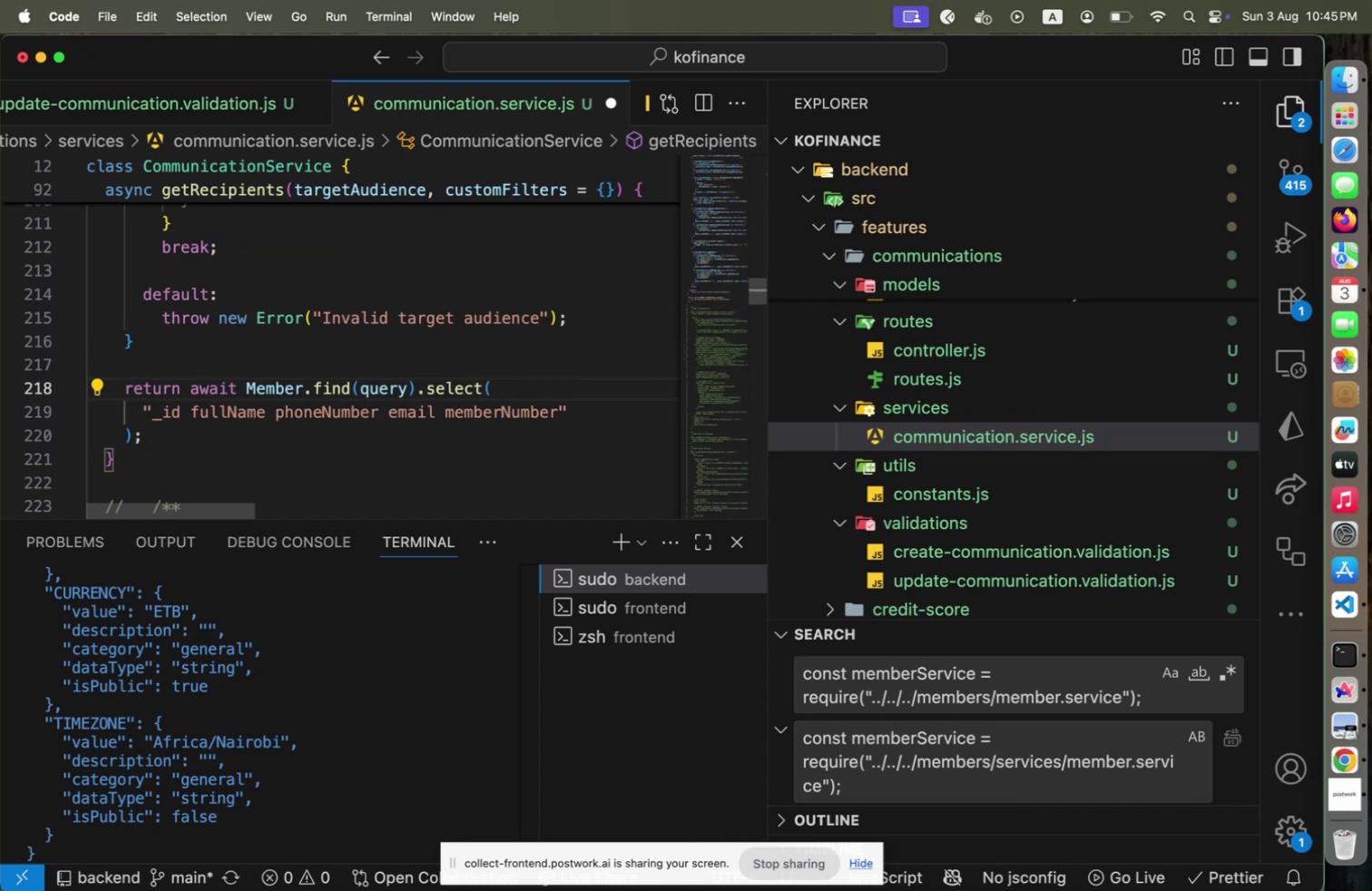 
hold_key(key=ArrowRight, duration=1.51)
 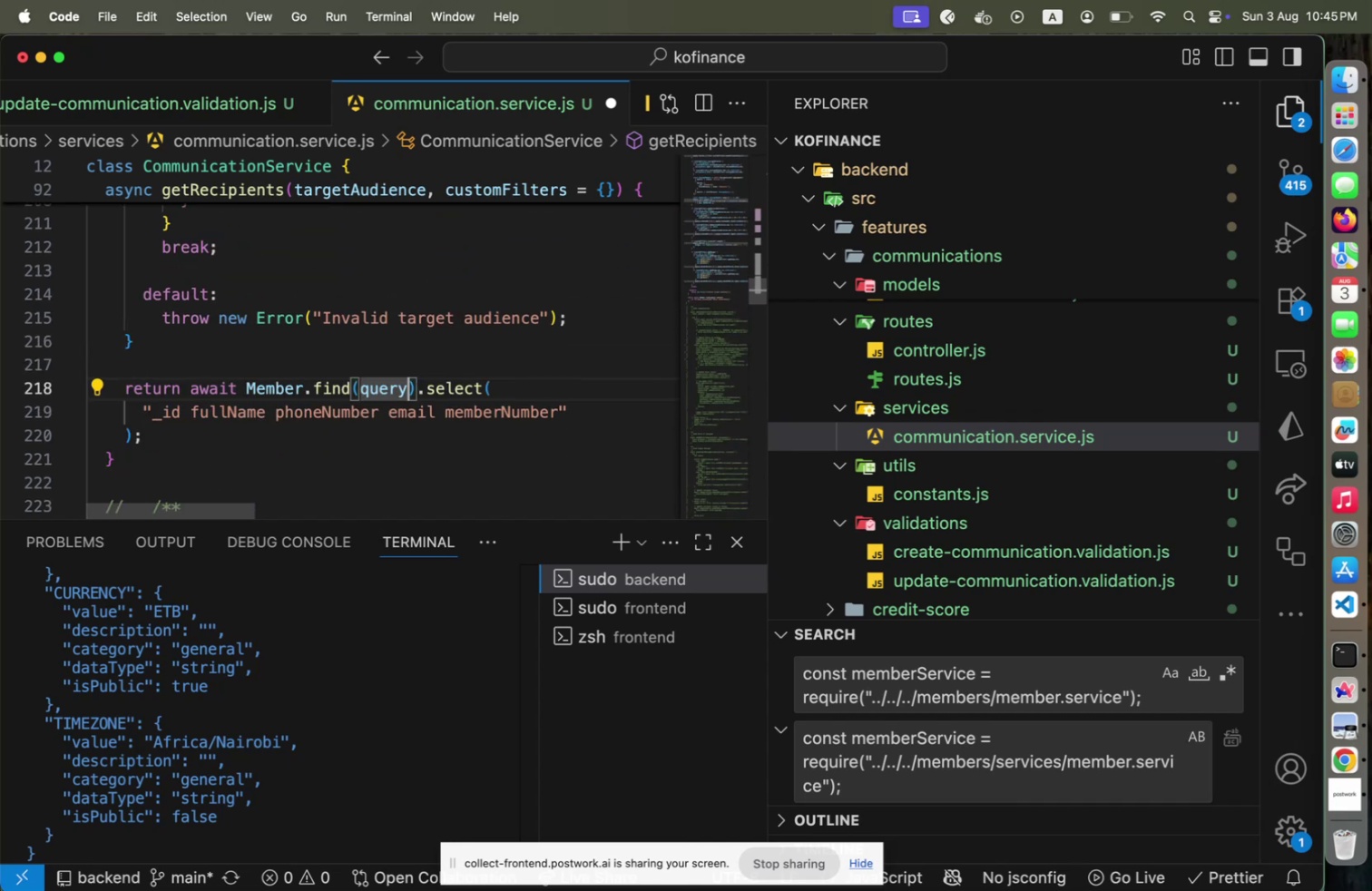 
key(Shift+ArrowRight)
 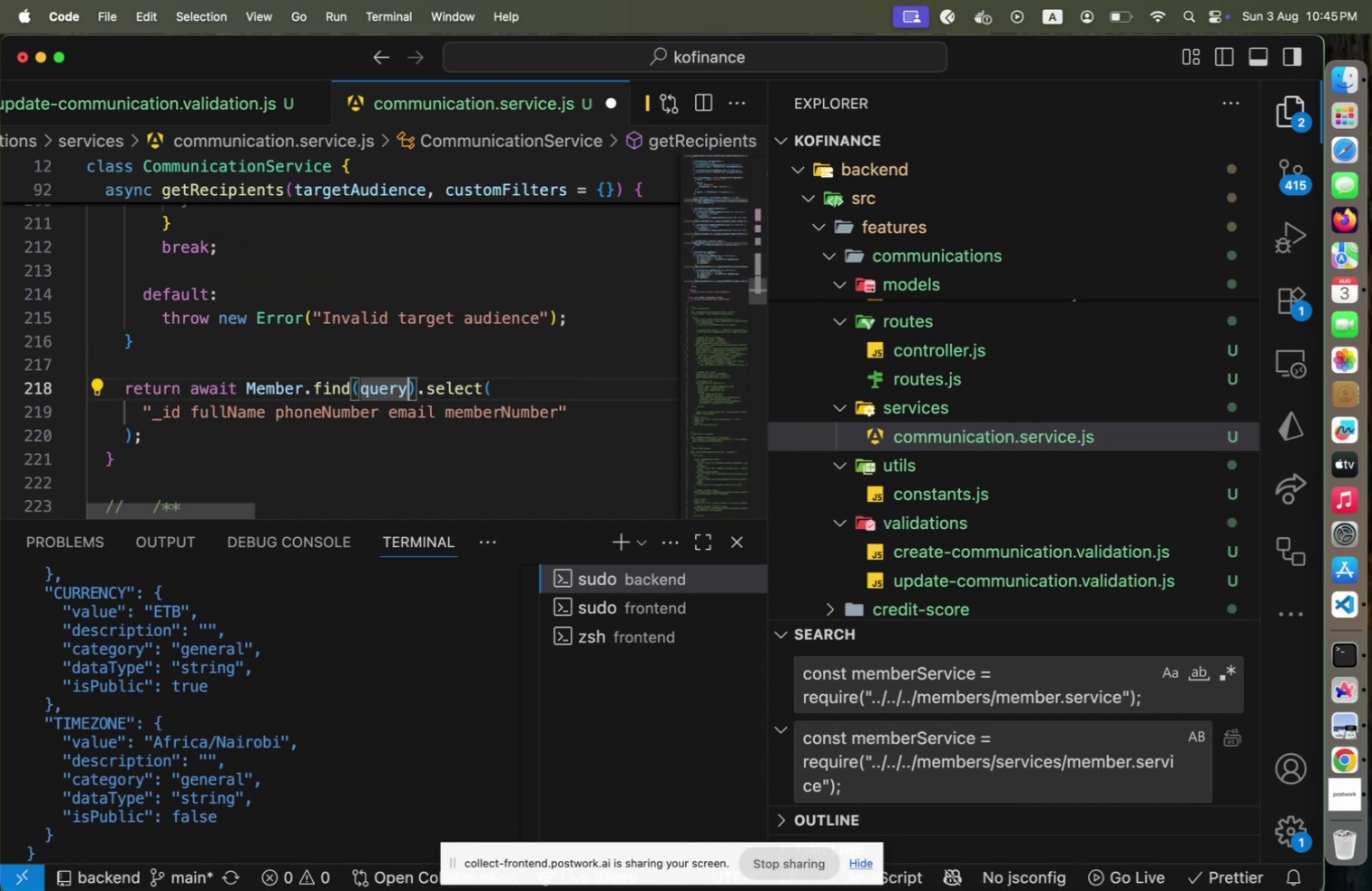 
key(Shift+ArrowRight)
 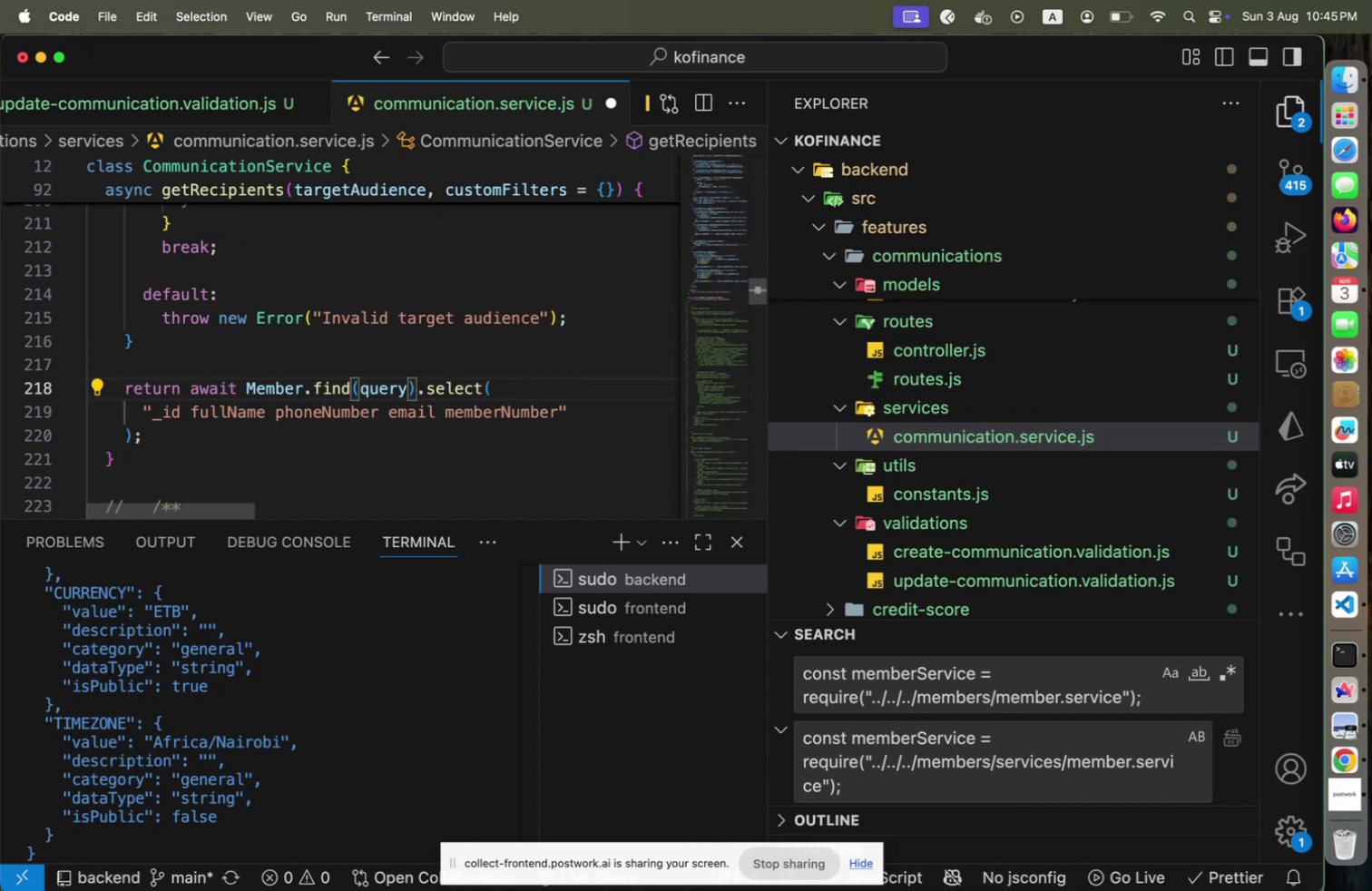 
hold_key(key=ArrowRight, duration=0.8)
 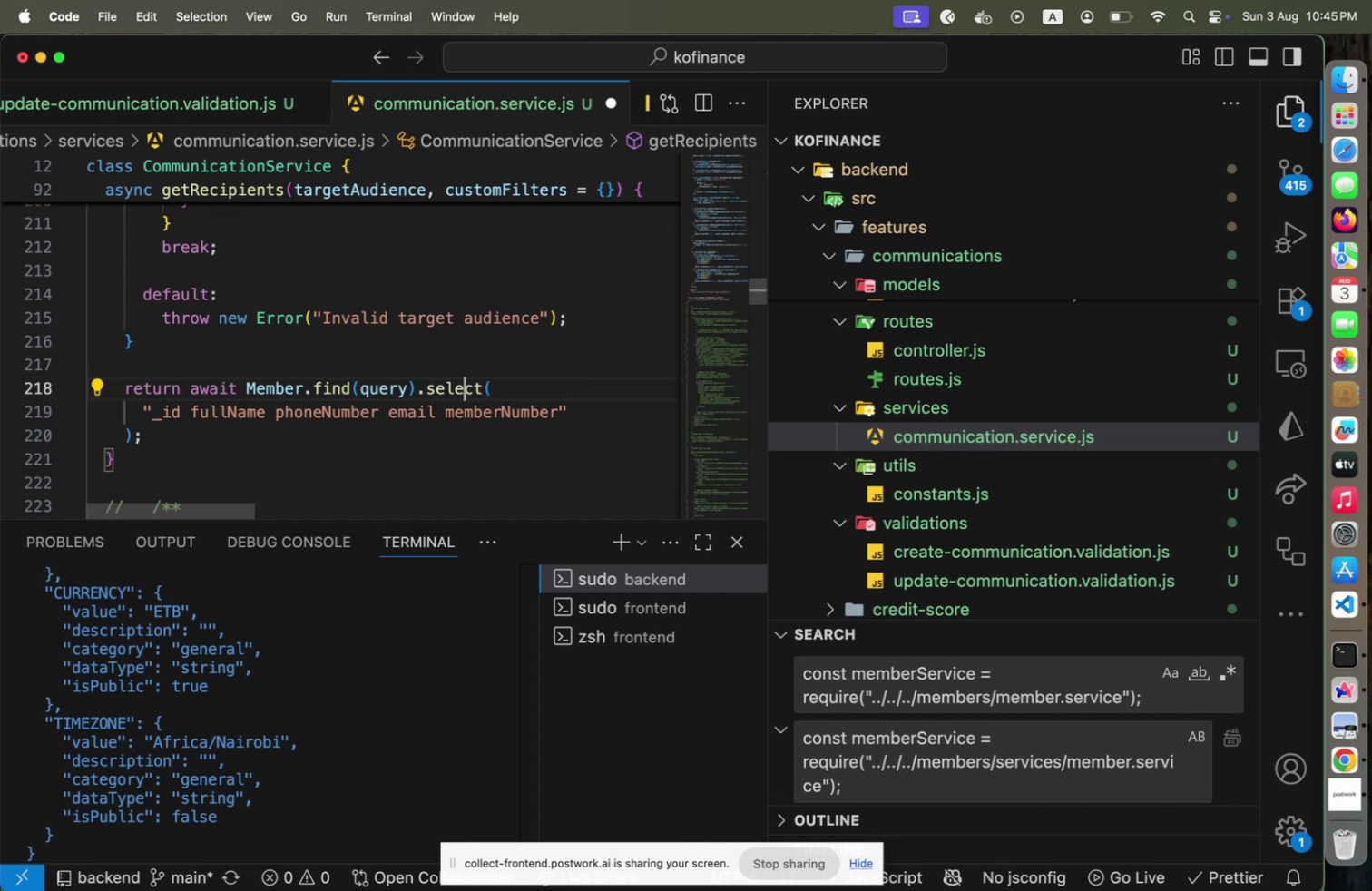 
key(Meta+Shift+CommandLeft)
 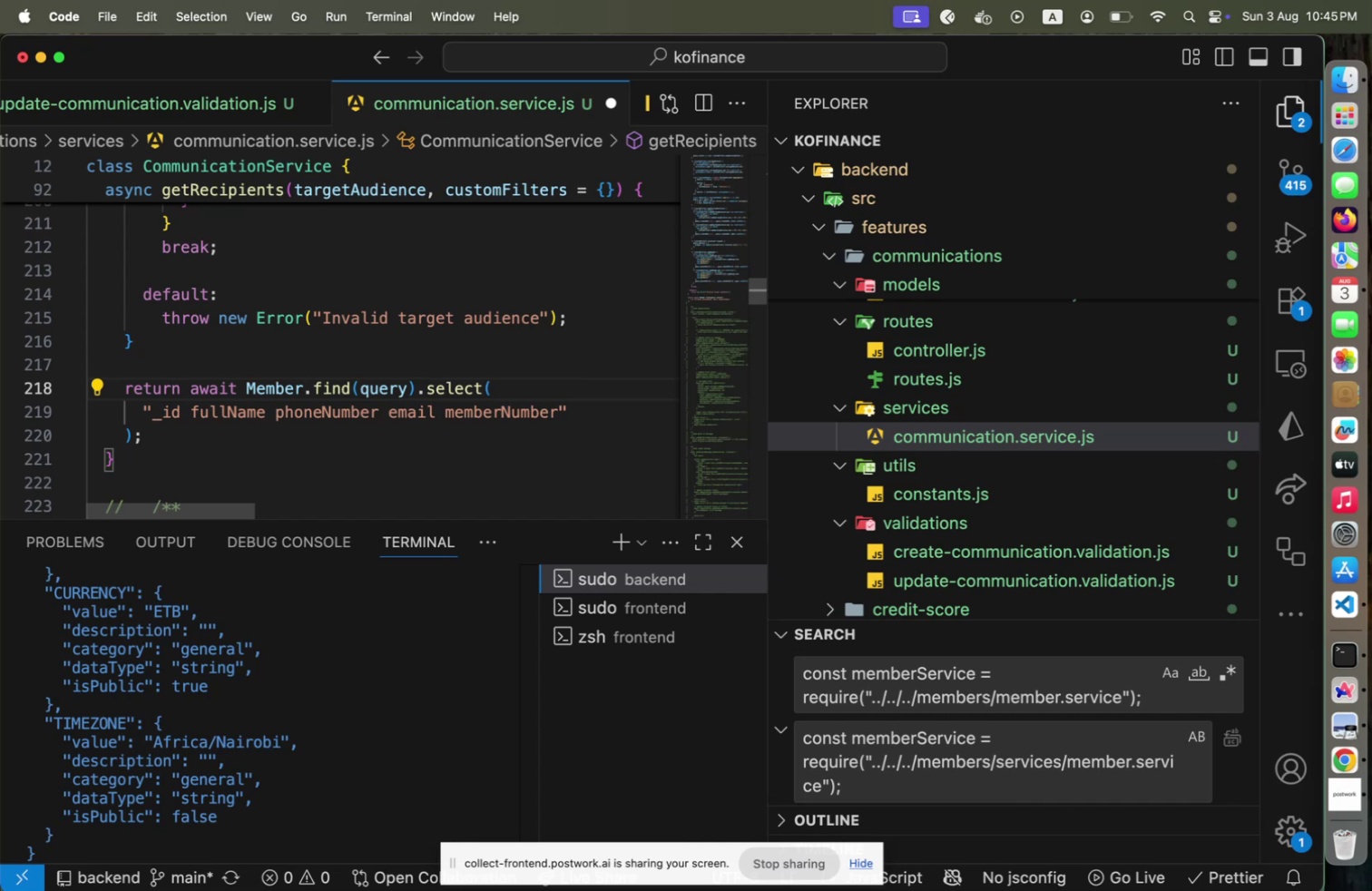 
key(Meta+Shift+S)
 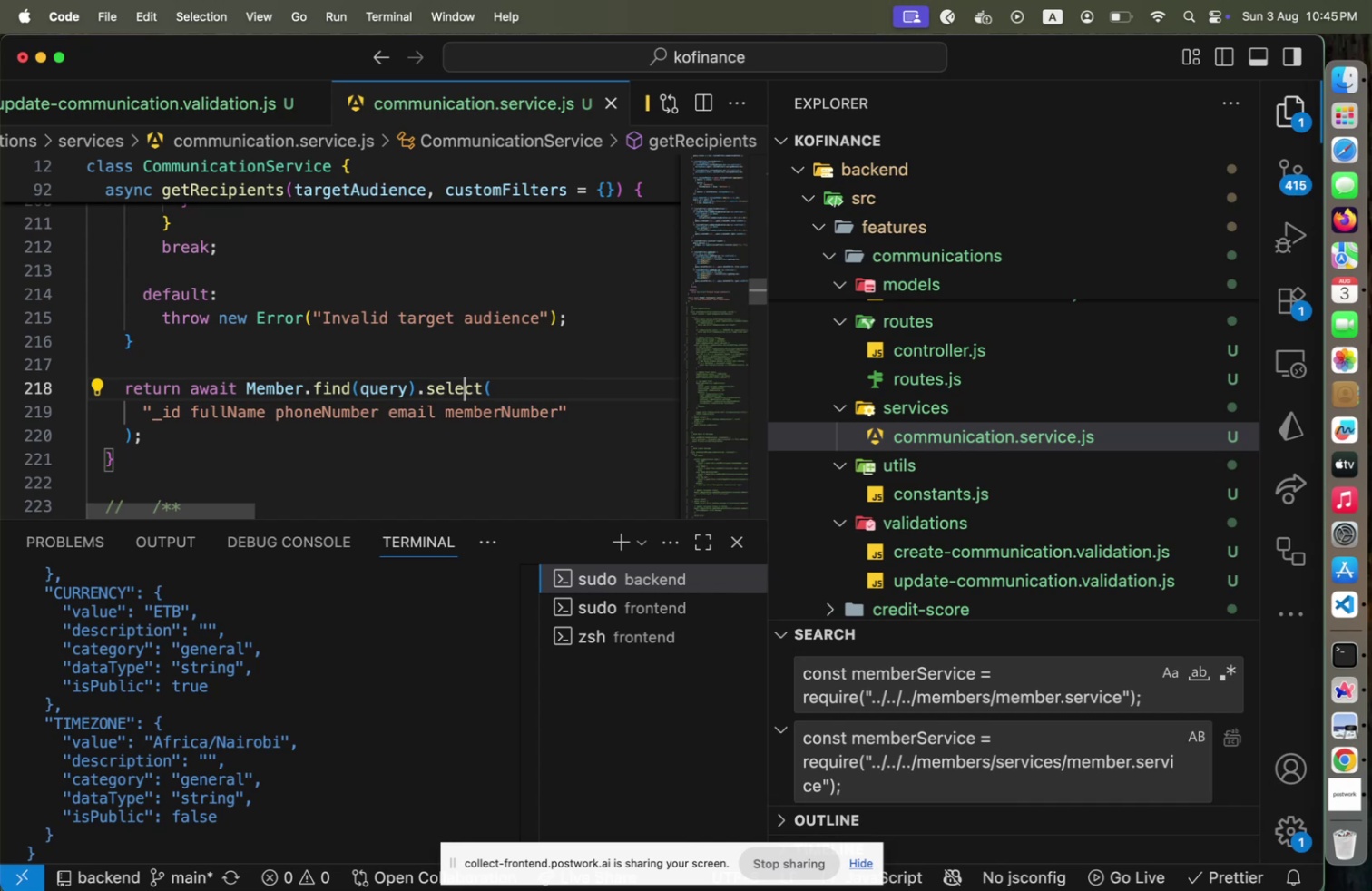 
hold_key(key=ArrowDown, duration=0.73)
 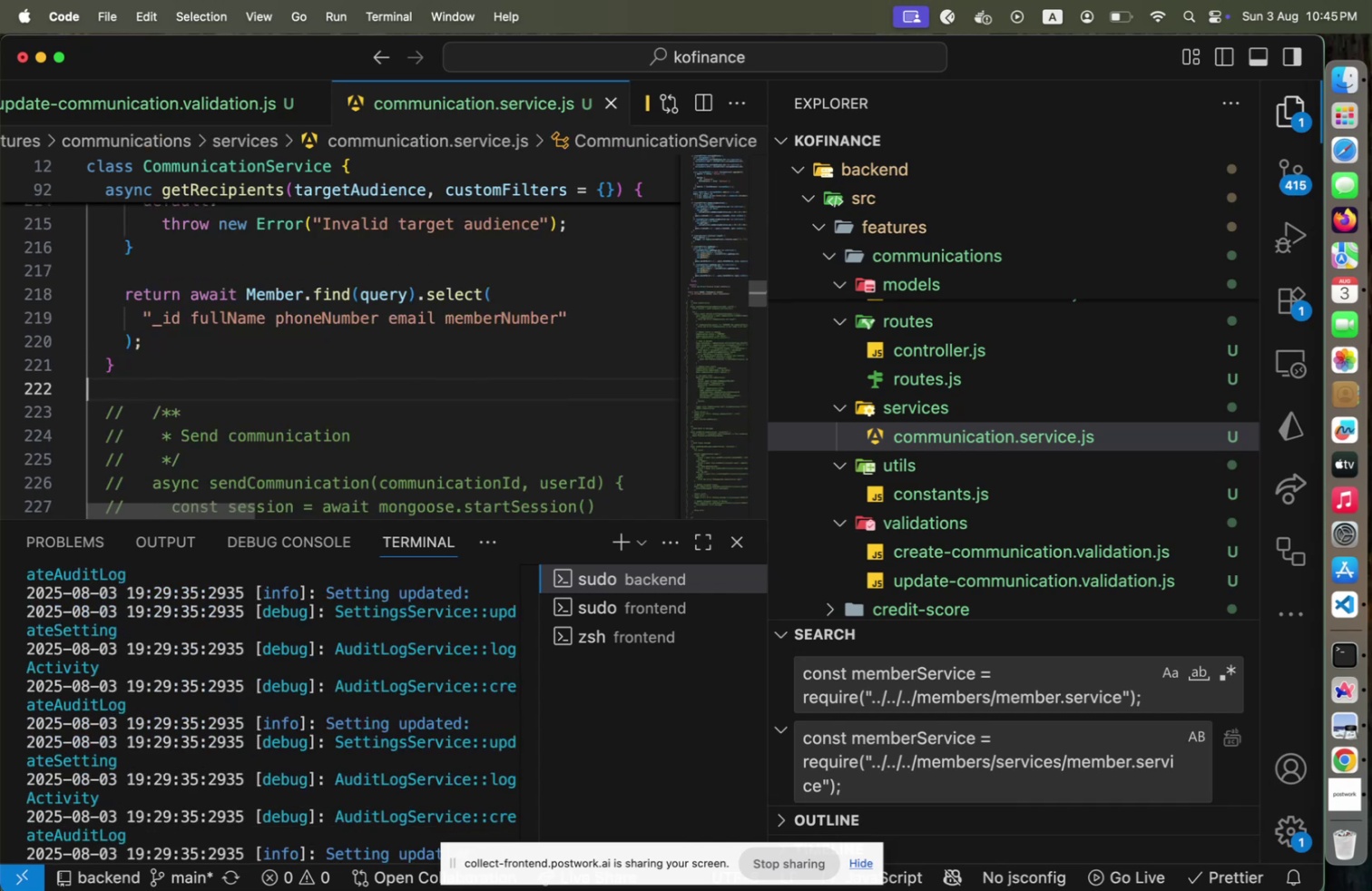 
hold_key(key=ArrowDown, duration=0.55)
 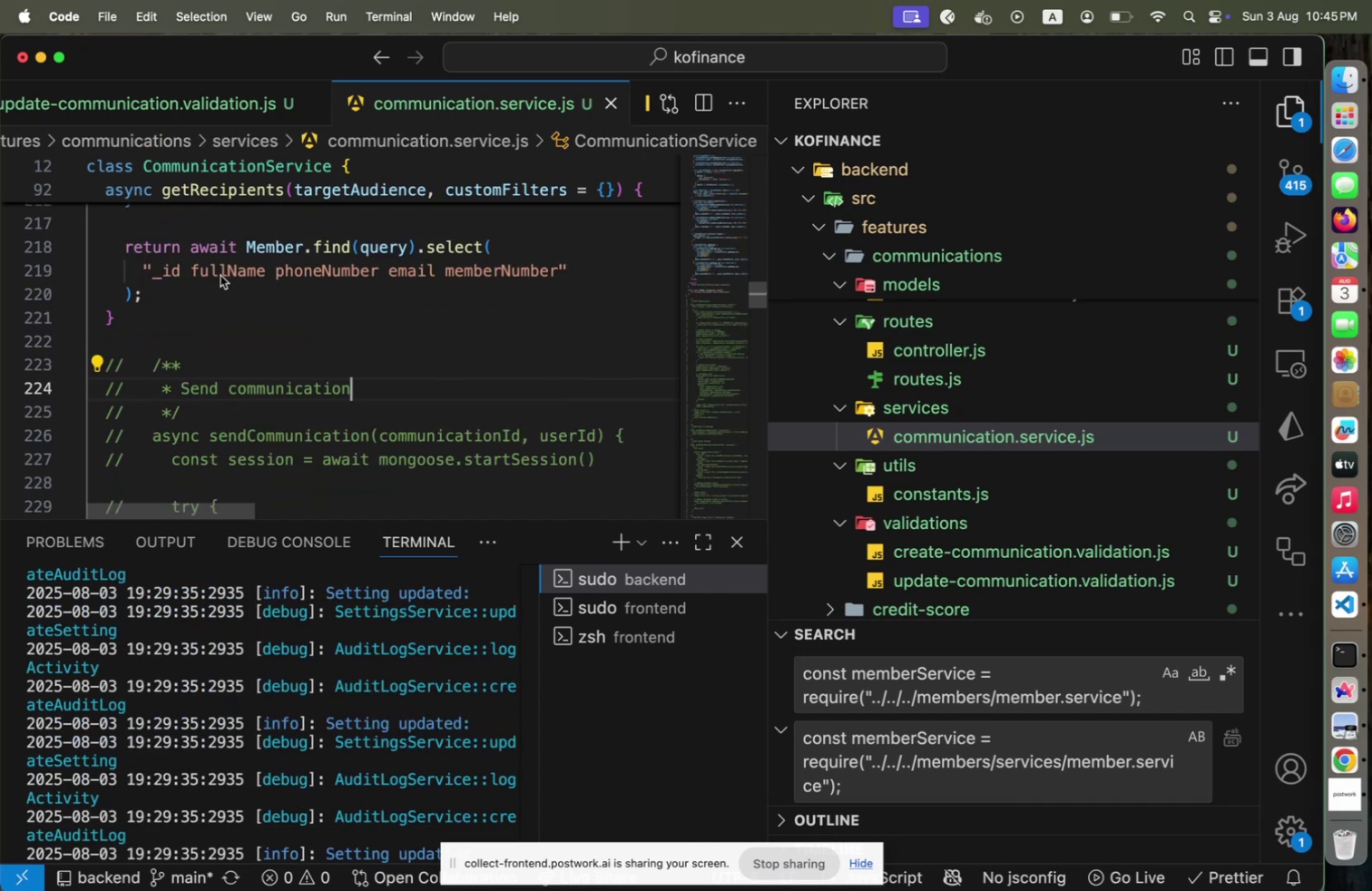 
scroll: coordinate [273, 406], scroll_direction: down, amount: 9.0
 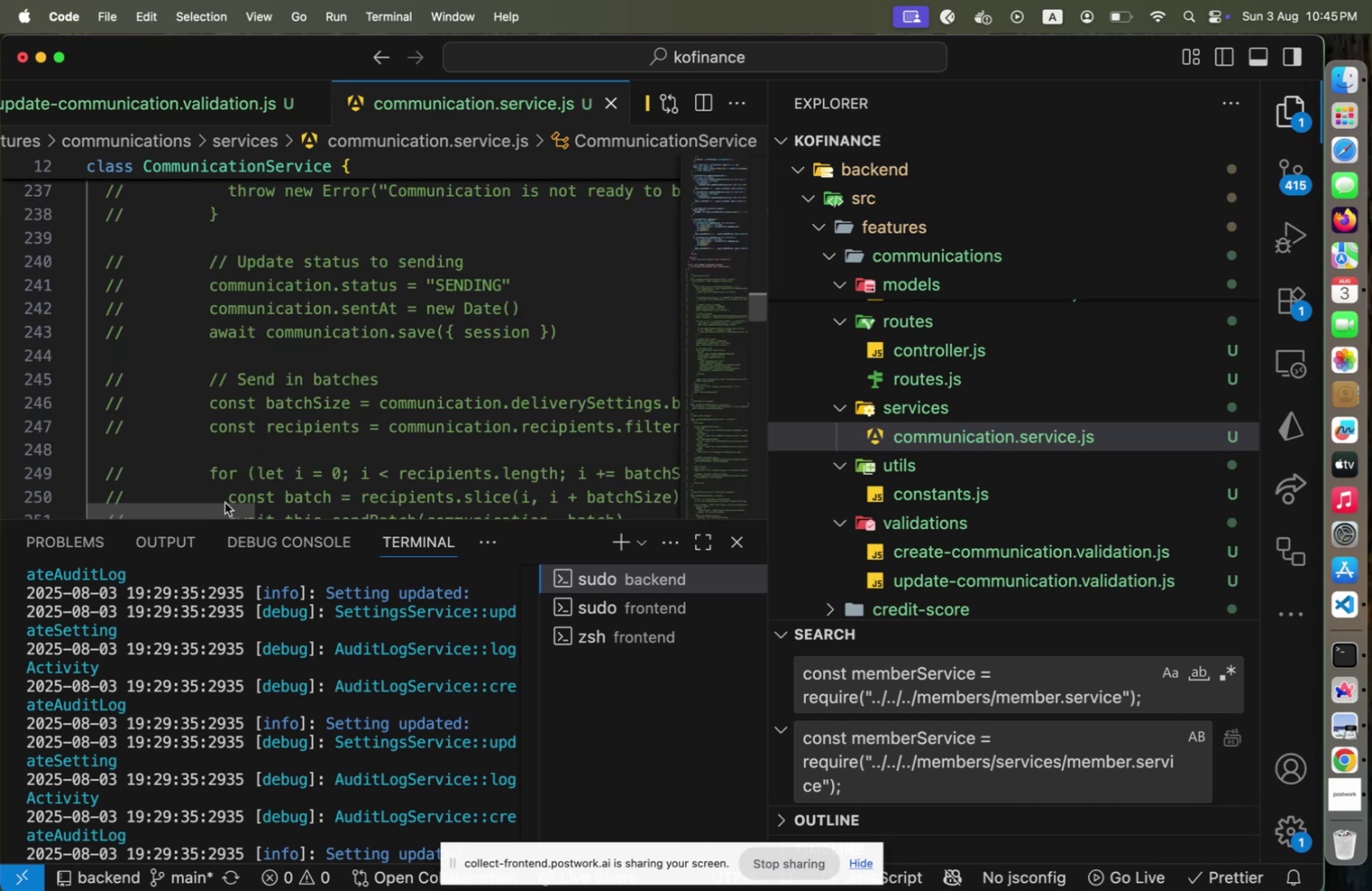 
left_click_drag(start_coordinate=[220, 514], to_coordinate=[204, 511])
 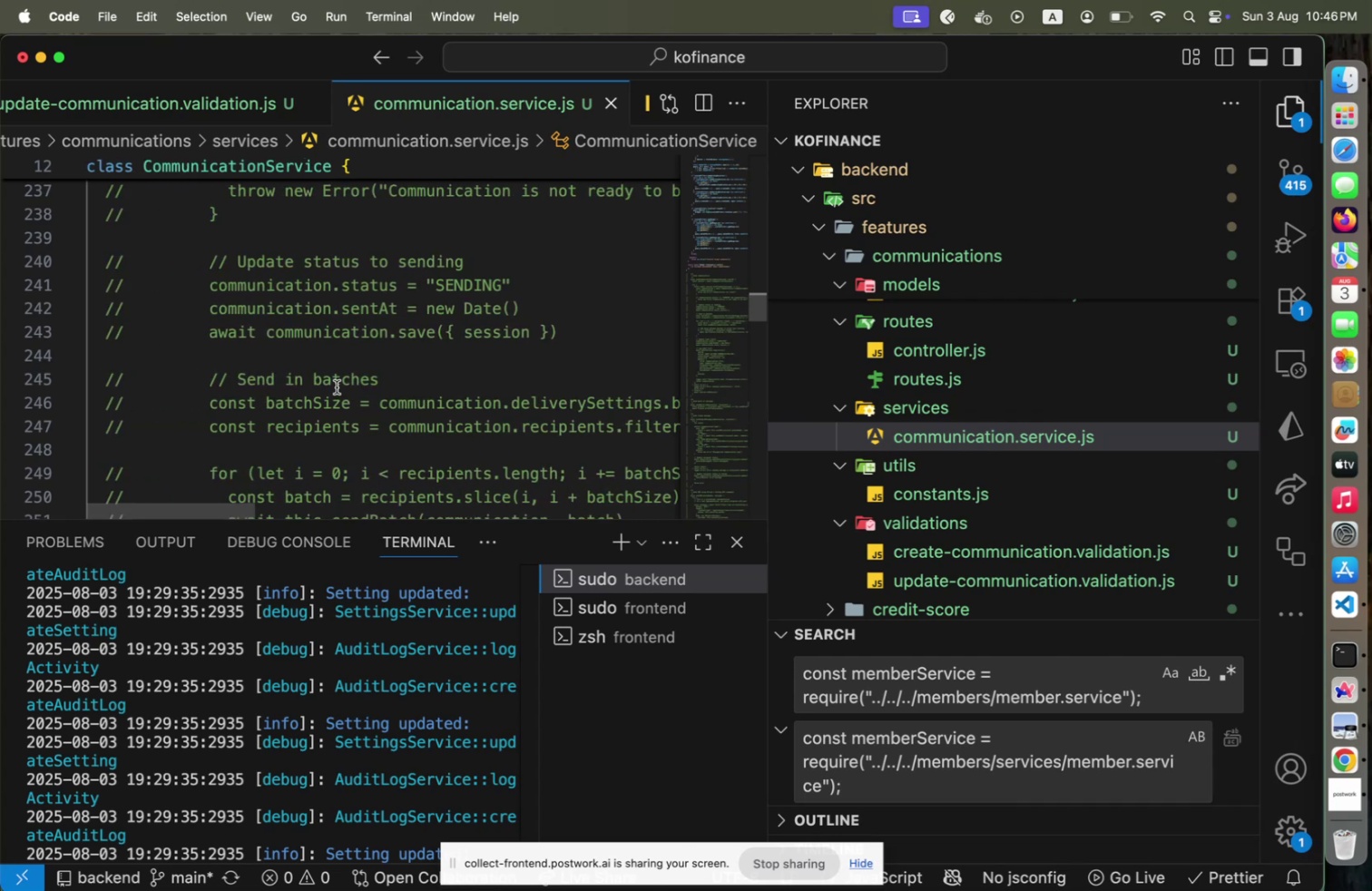 
scroll: coordinate [296, 442], scroll_direction: down, amount: 17.0
 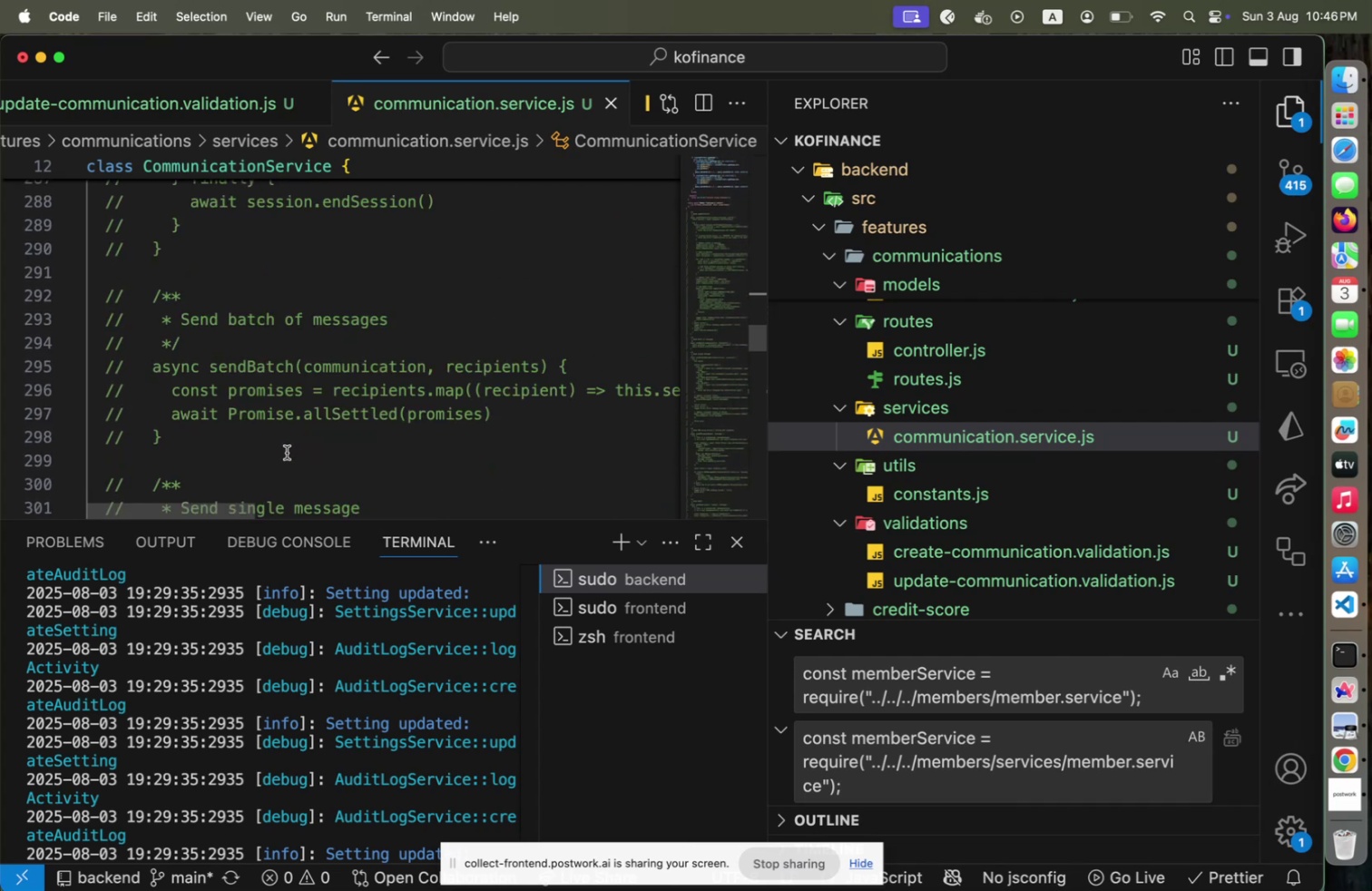 
left_click_drag(start_coordinate=[223, 513], to_coordinate=[169, 511])
 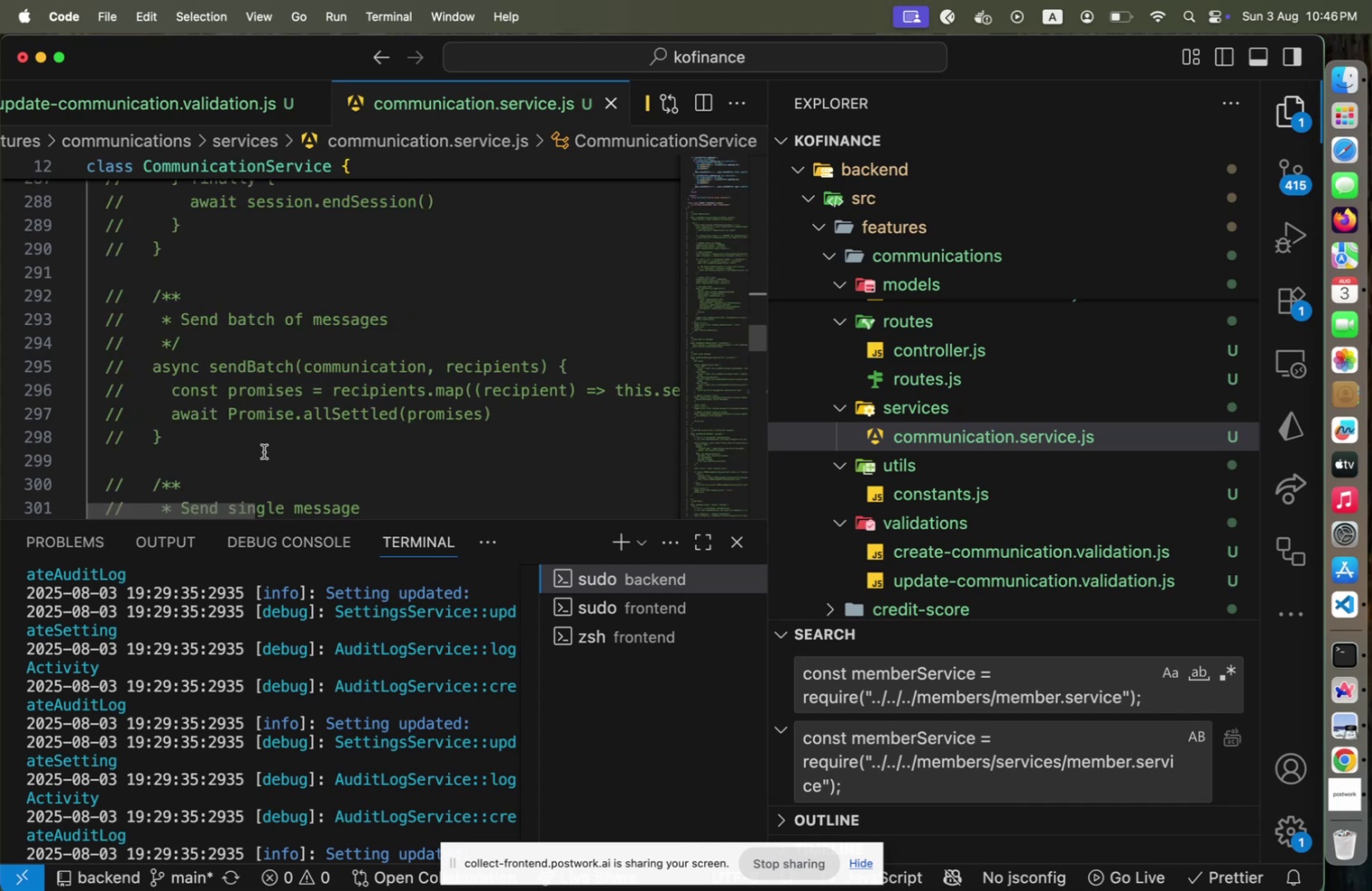 
scroll: coordinate [232, 430], scroll_direction: down, amount: 21.0
 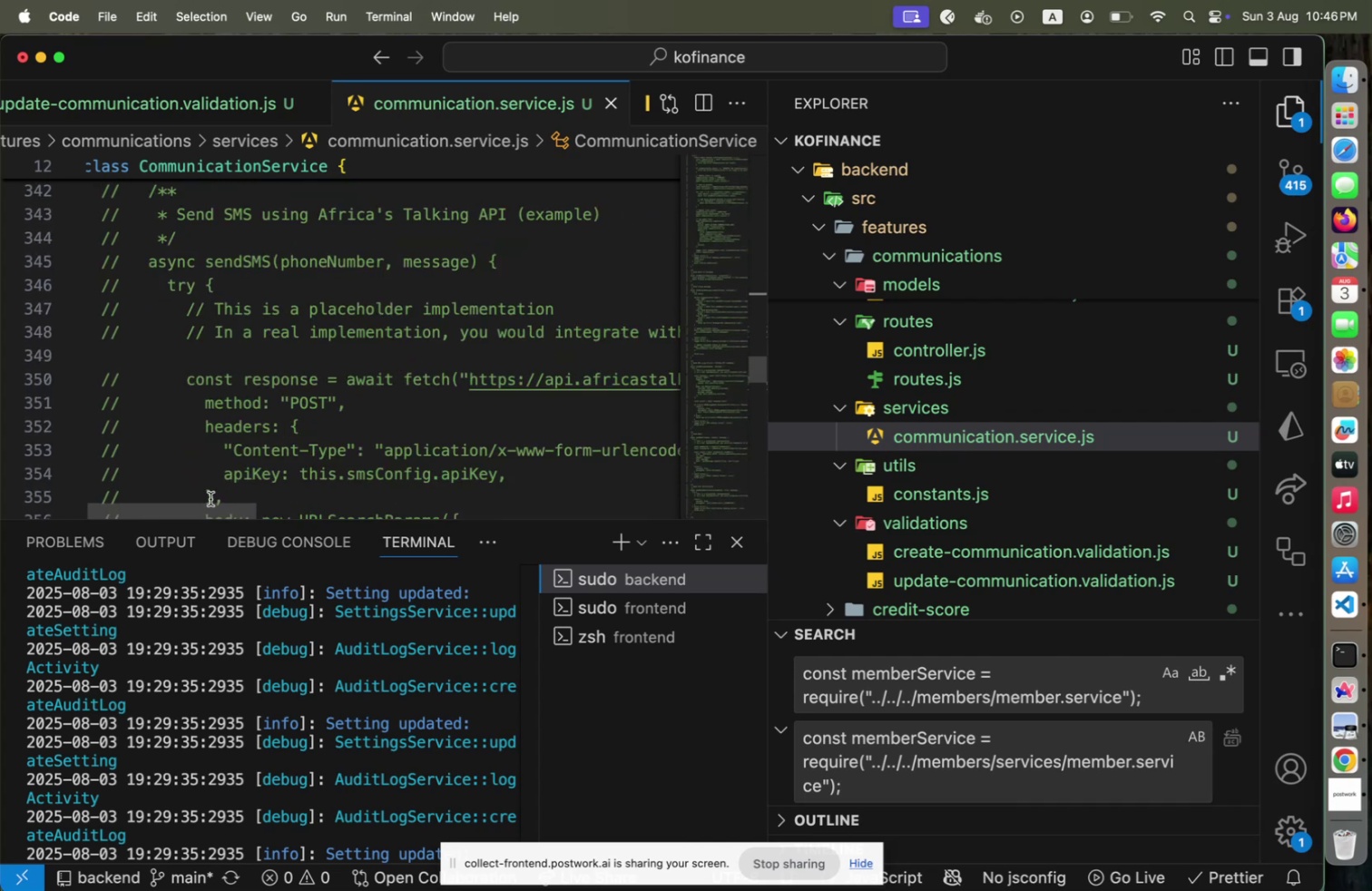 
left_click_drag(start_coordinate=[208, 506], to_coordinate=[191, 499])
 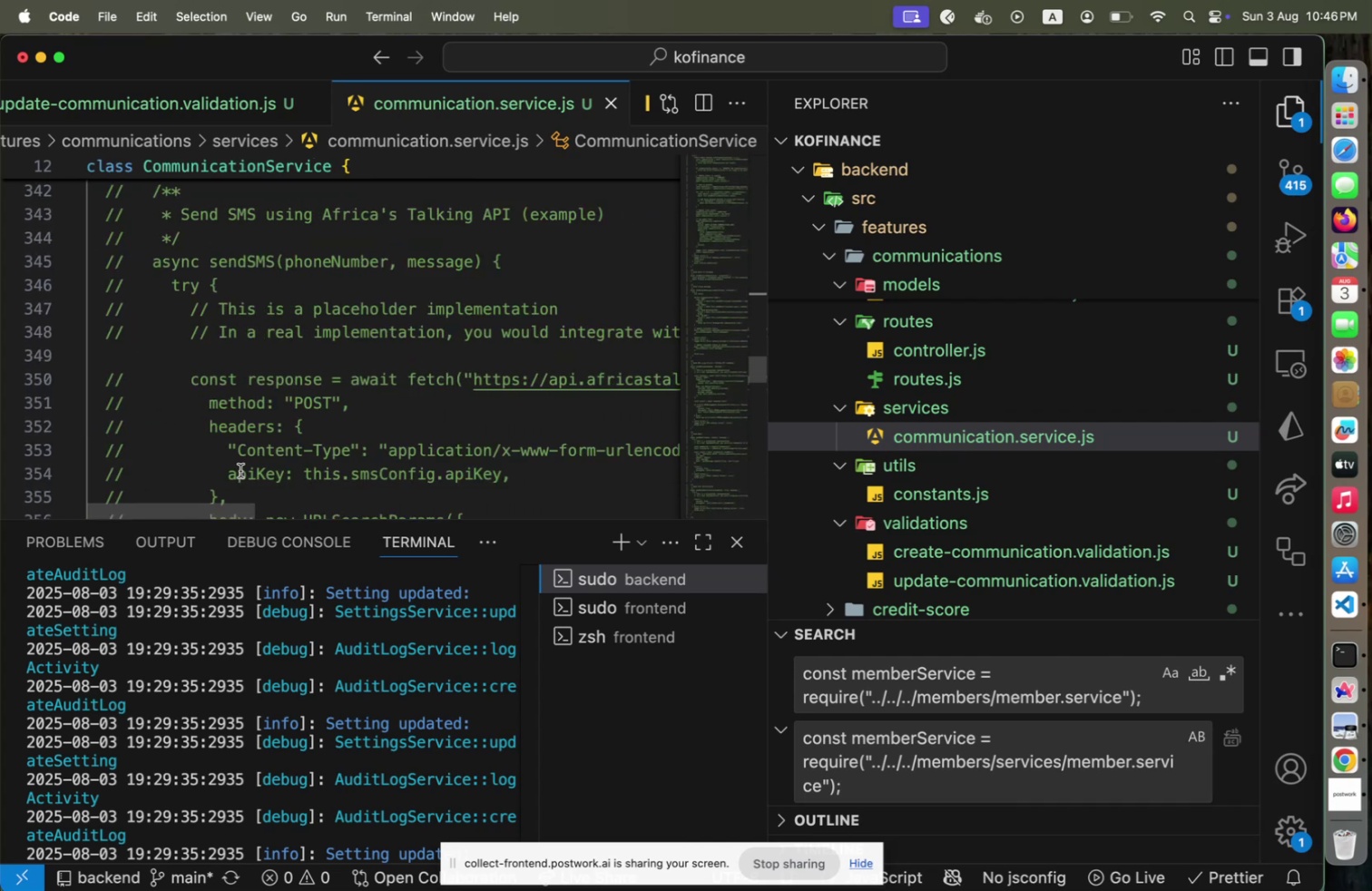 
scroll: coordinate [240, 470], scroll_direction: down, amount: 5.0
 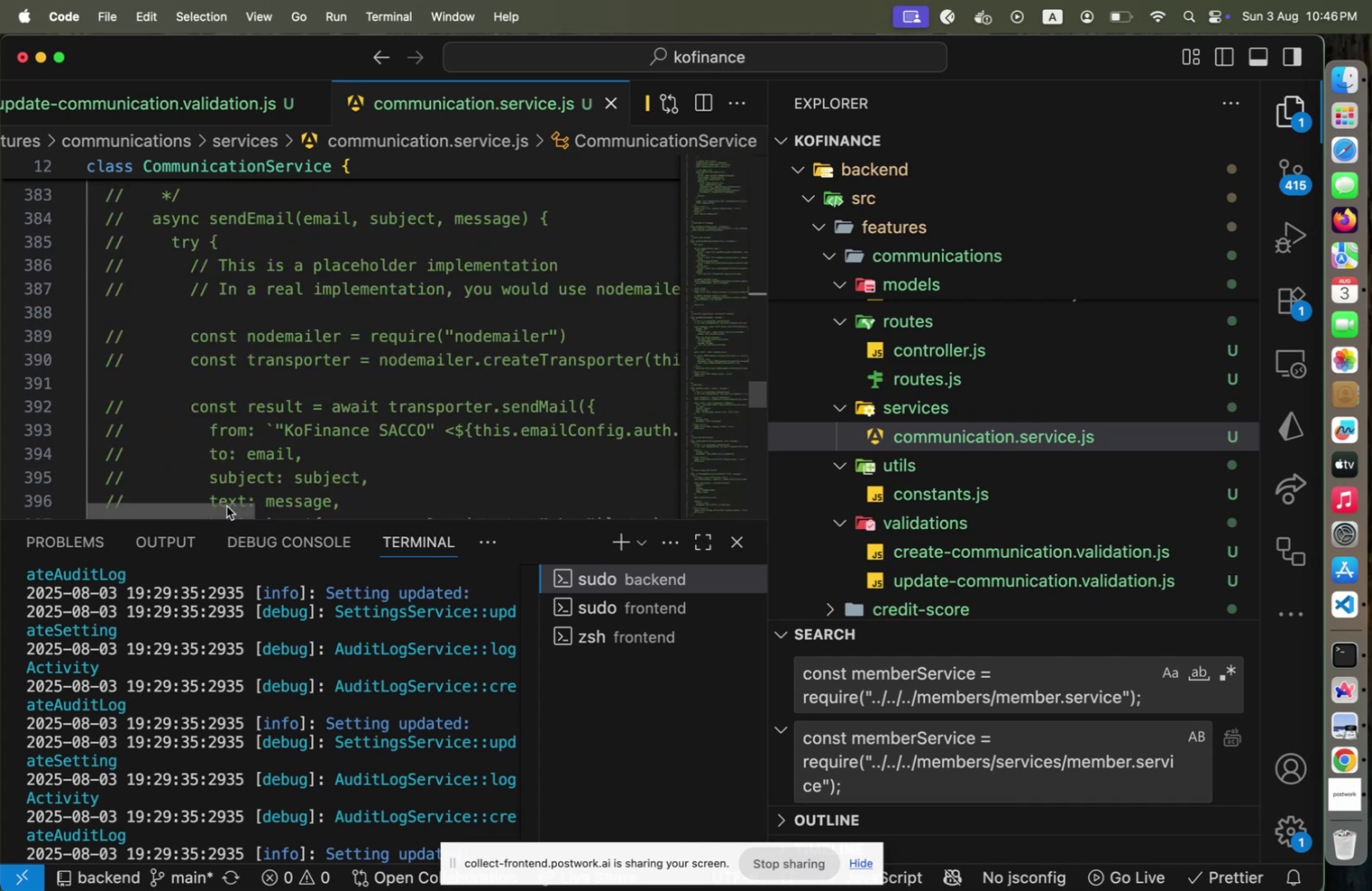 
left_click_drag(start_coordinate=[222, 507], to_coordinate=[230, 503])
 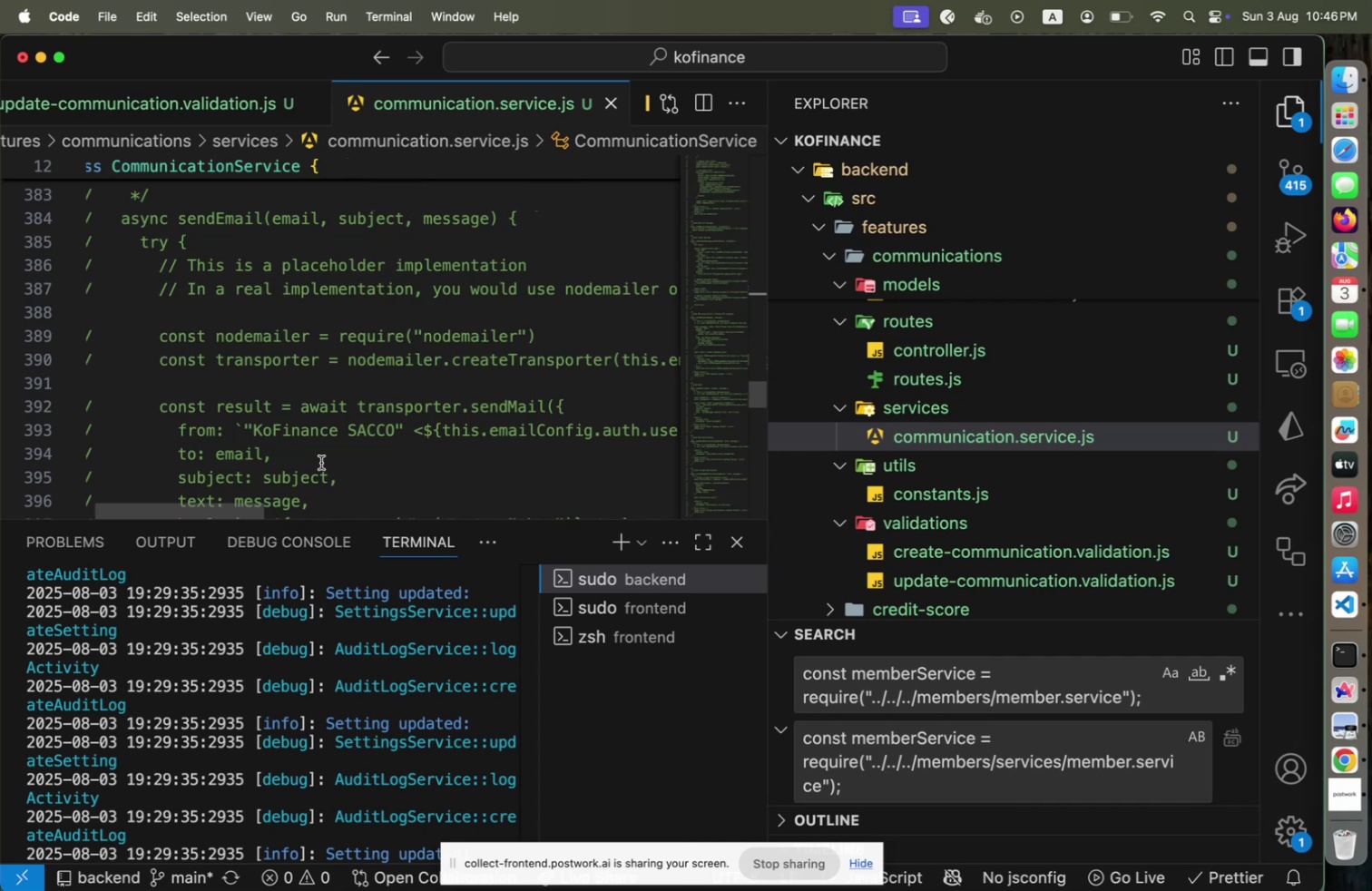 
scroll: coordinate [321, 462], scroll_direction: down, amount: 1.0
 